 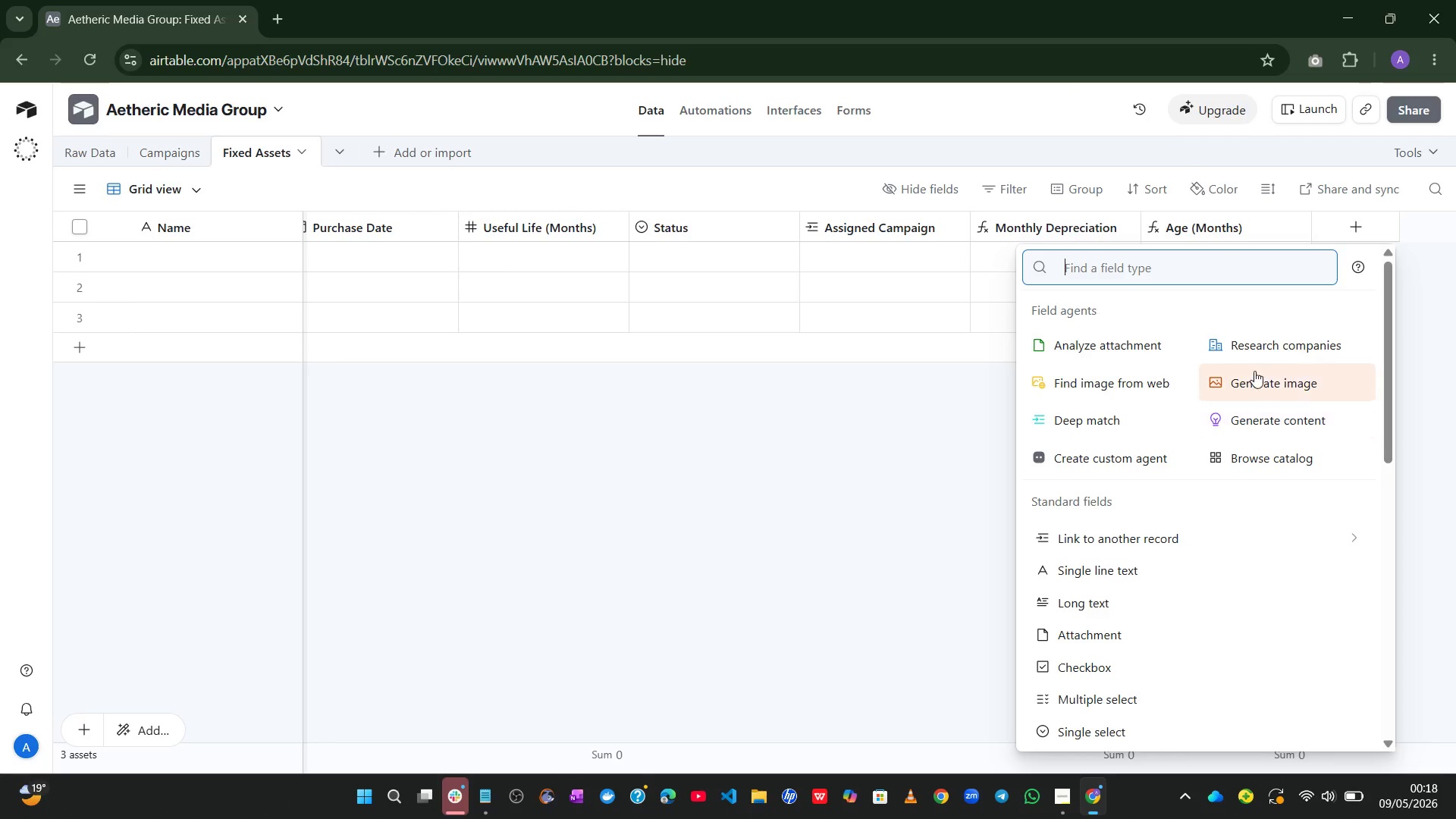 
left_click([1100, 597])
 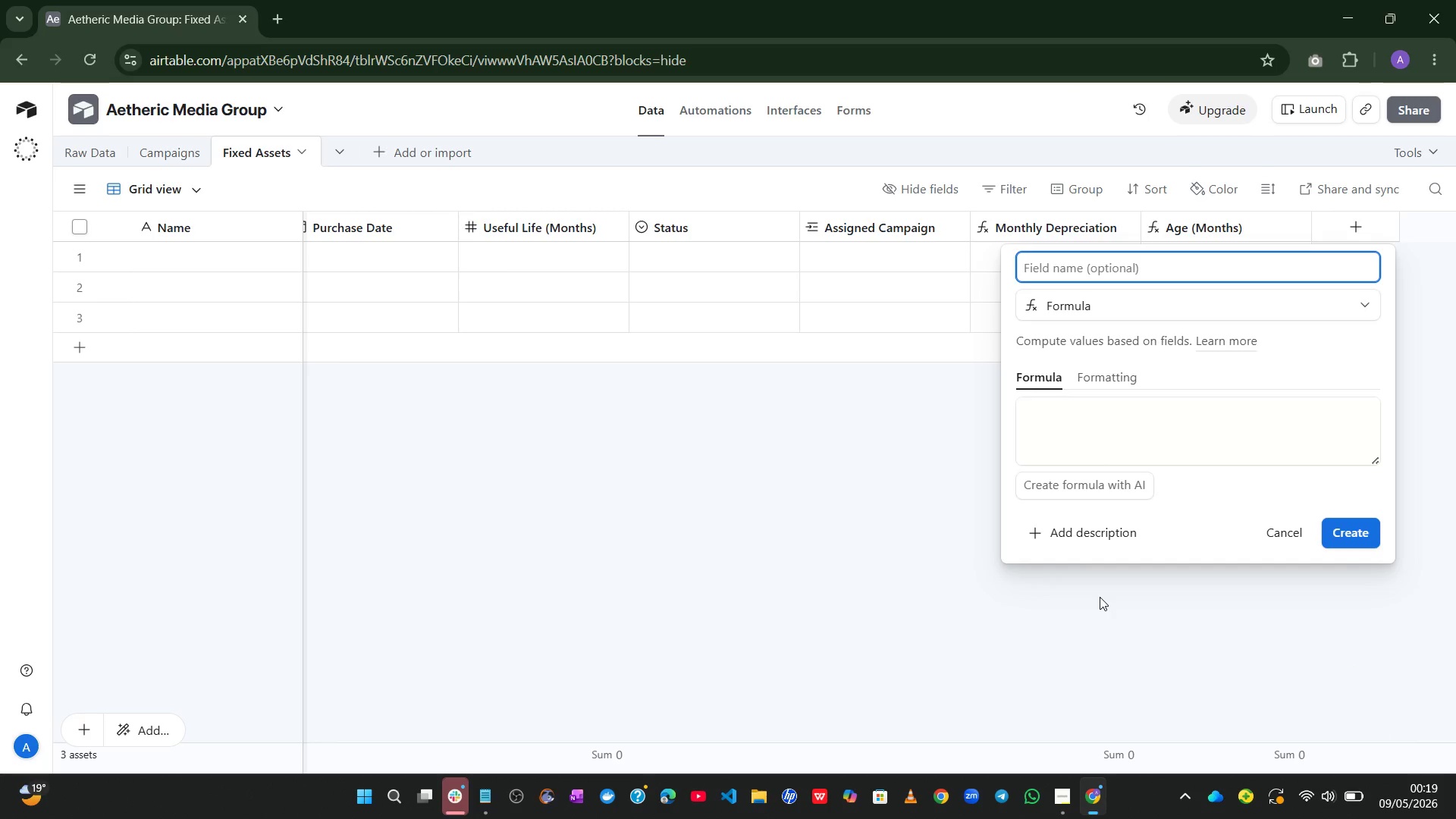 
type(Accumulated Depreciation)
 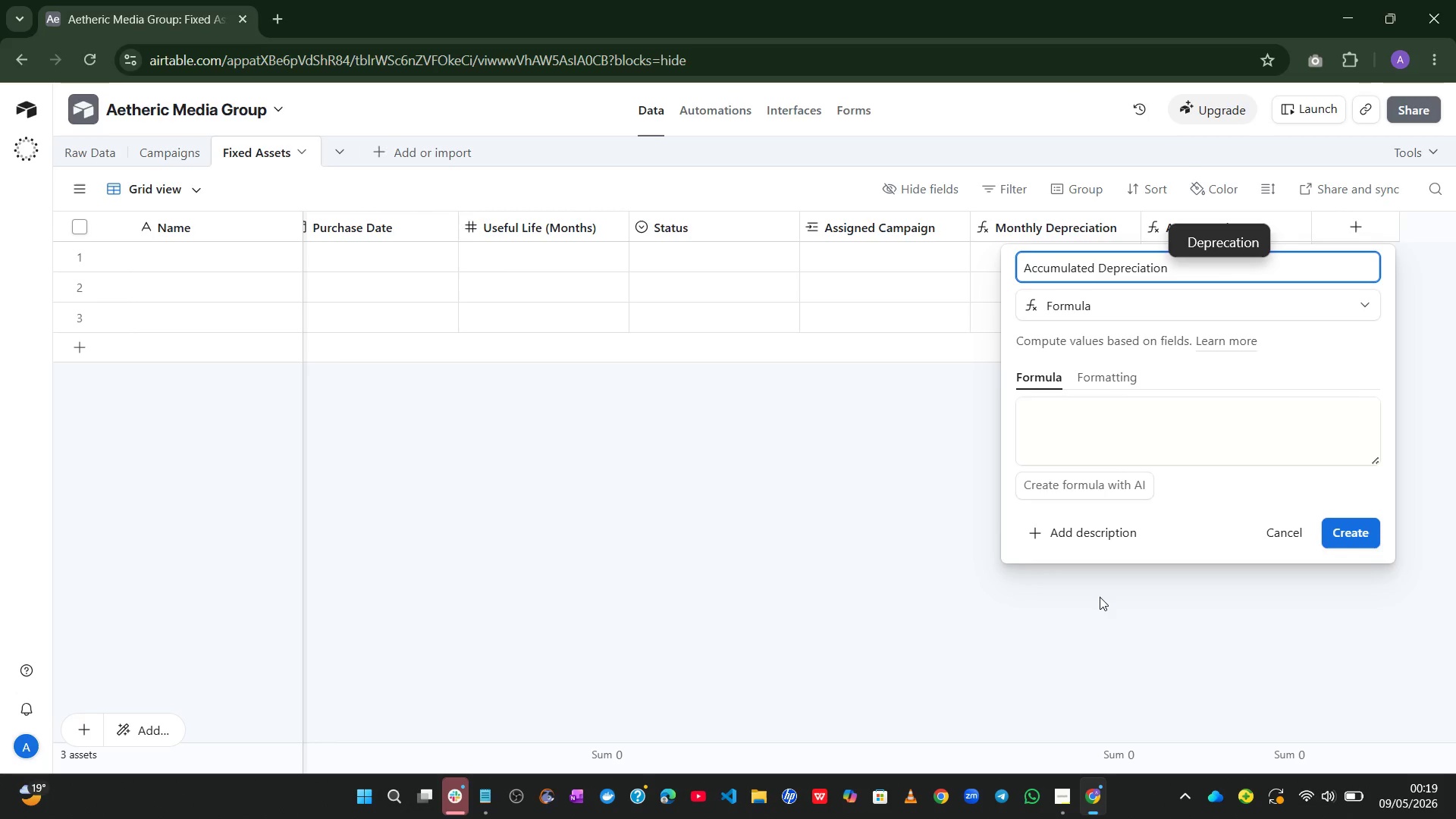 
left_click_drag(start_coordinate=[1372, 459], to_coordinate=[1372, 693])
 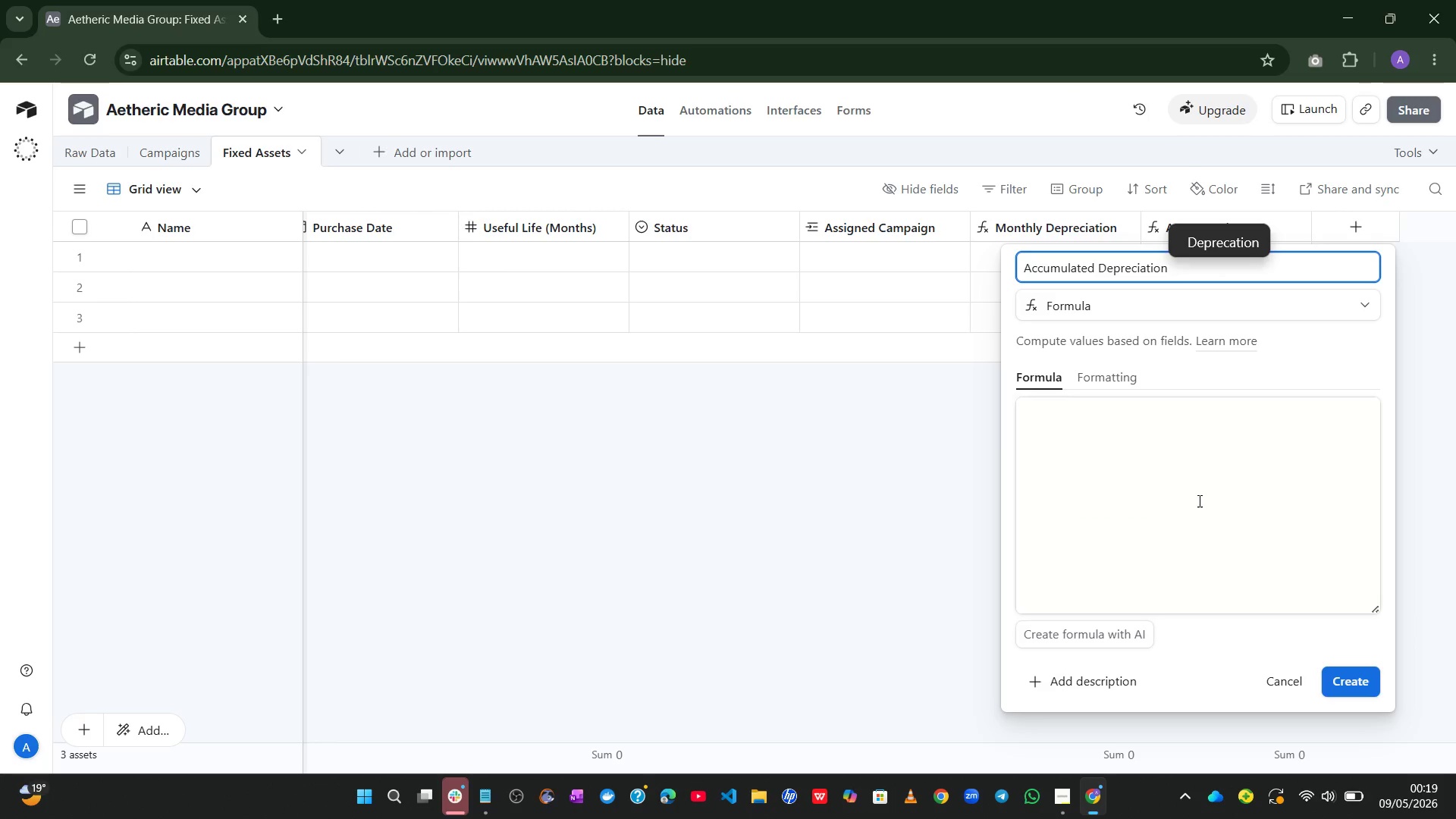 
left_click([1197, 499])
 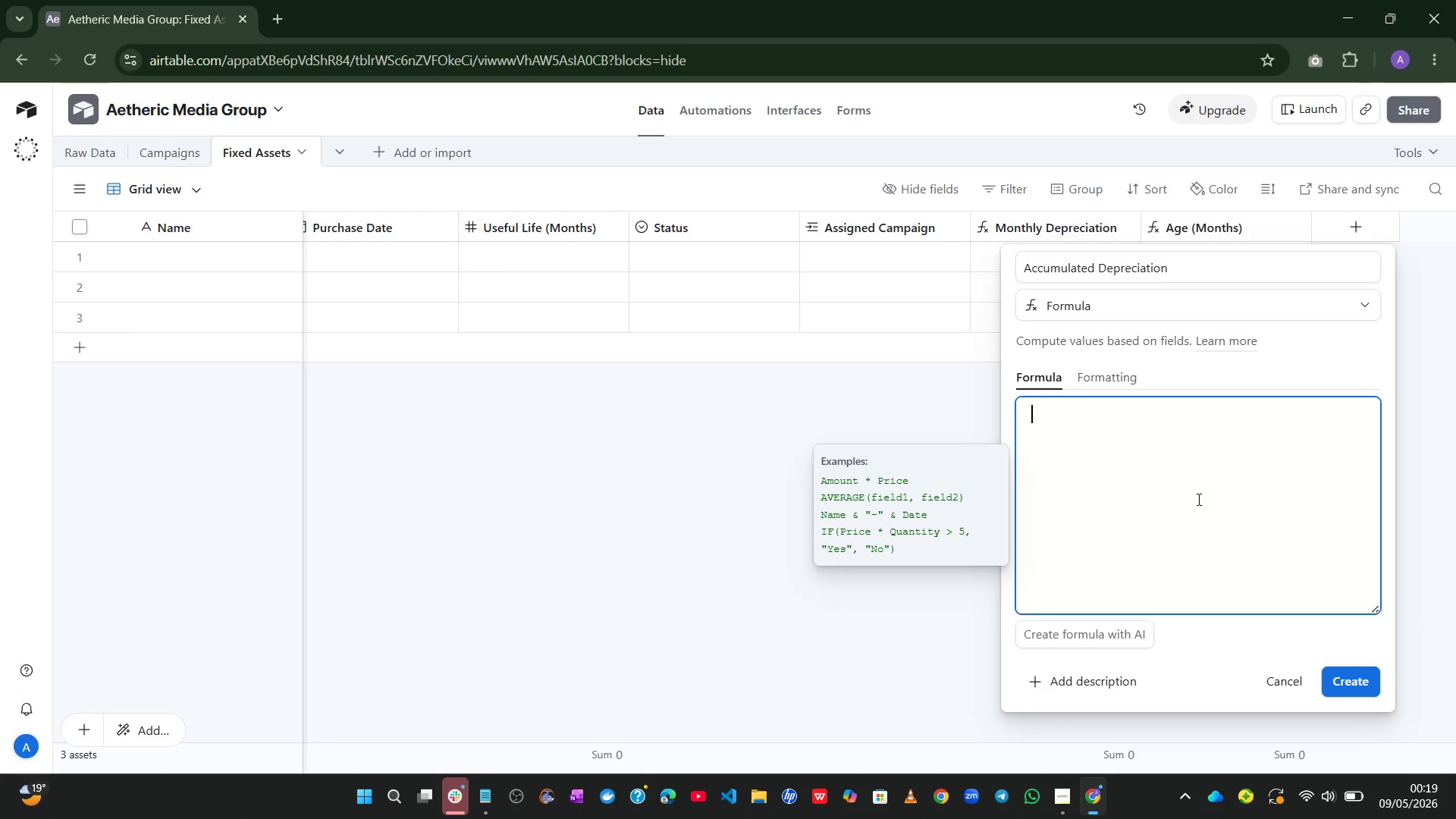 
wait(5.42)
 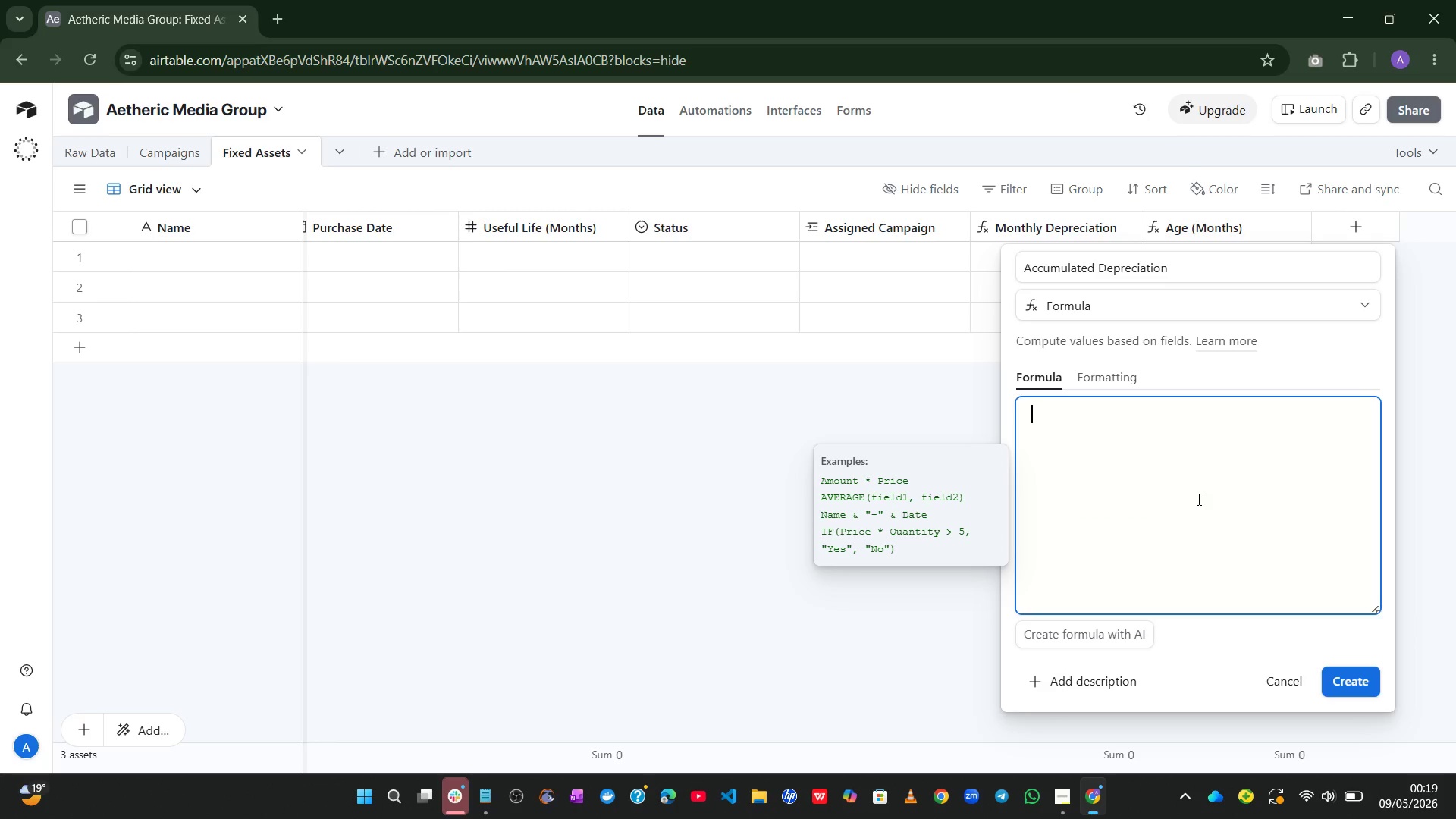 
type(if)
key(Tab)
type(use)
key(Tab)
 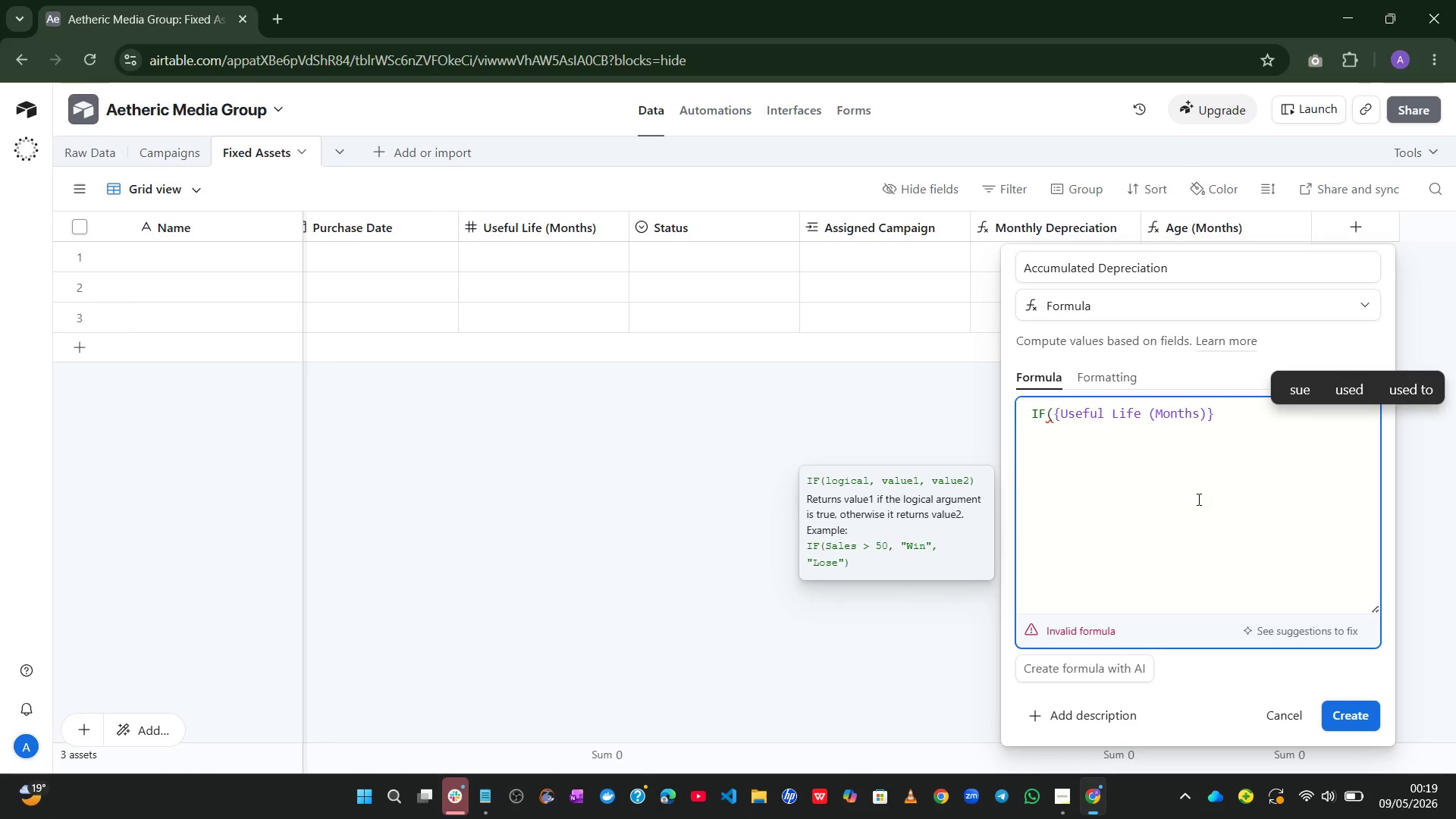 
type(>0,min)
key(Tab)
type(mon)
 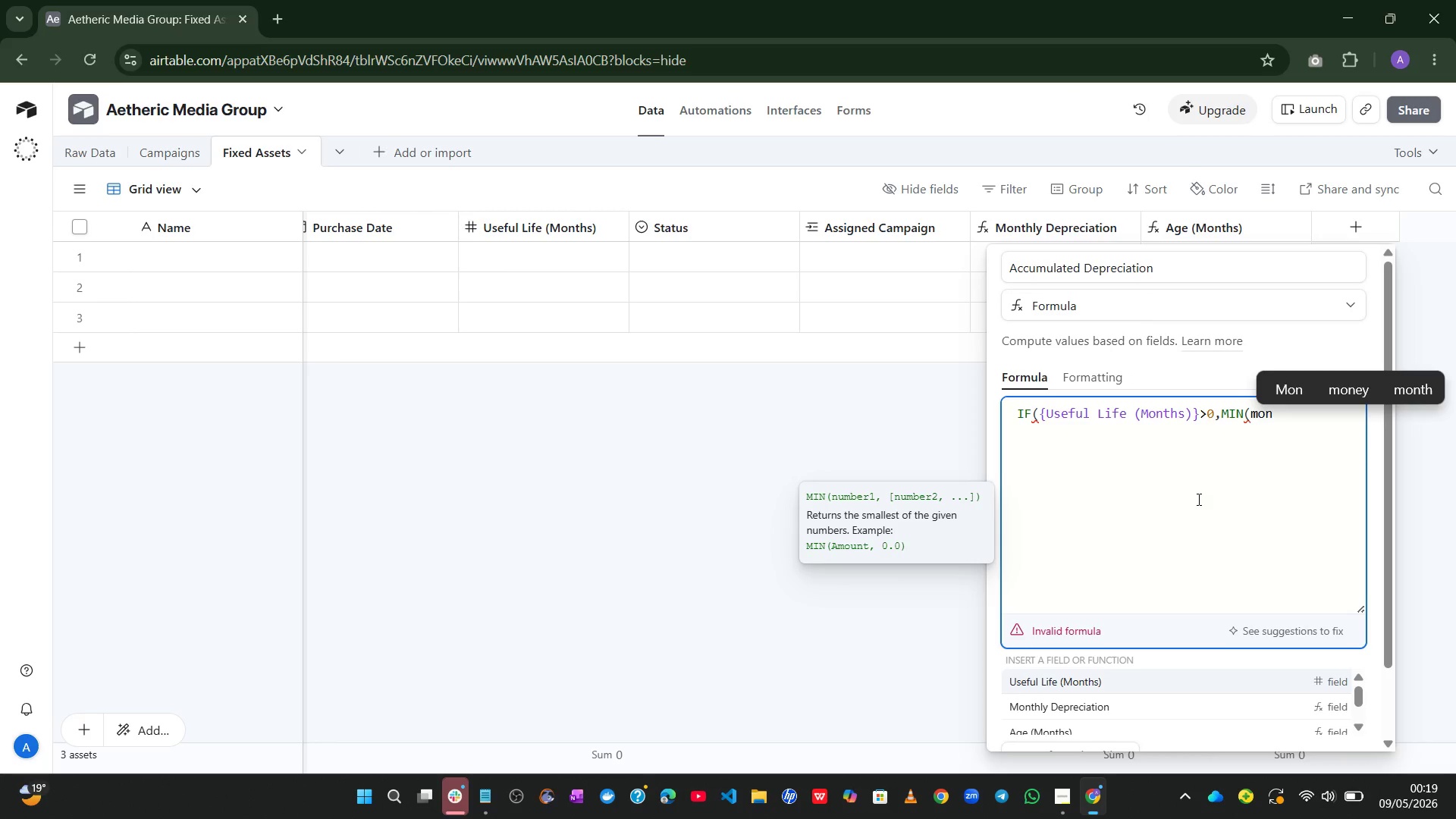 
key(ArrowDown)
 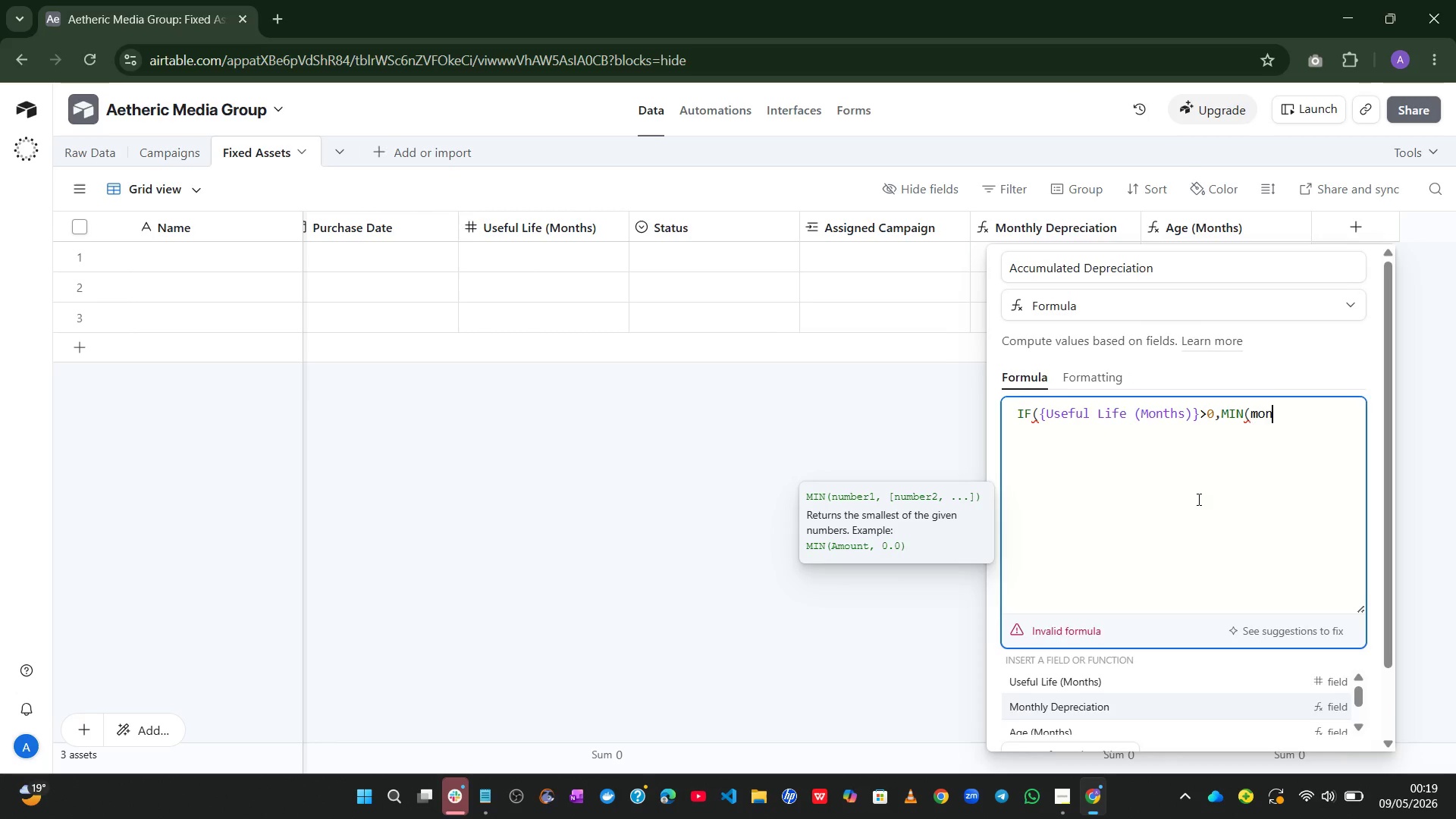 
key(Tab)
 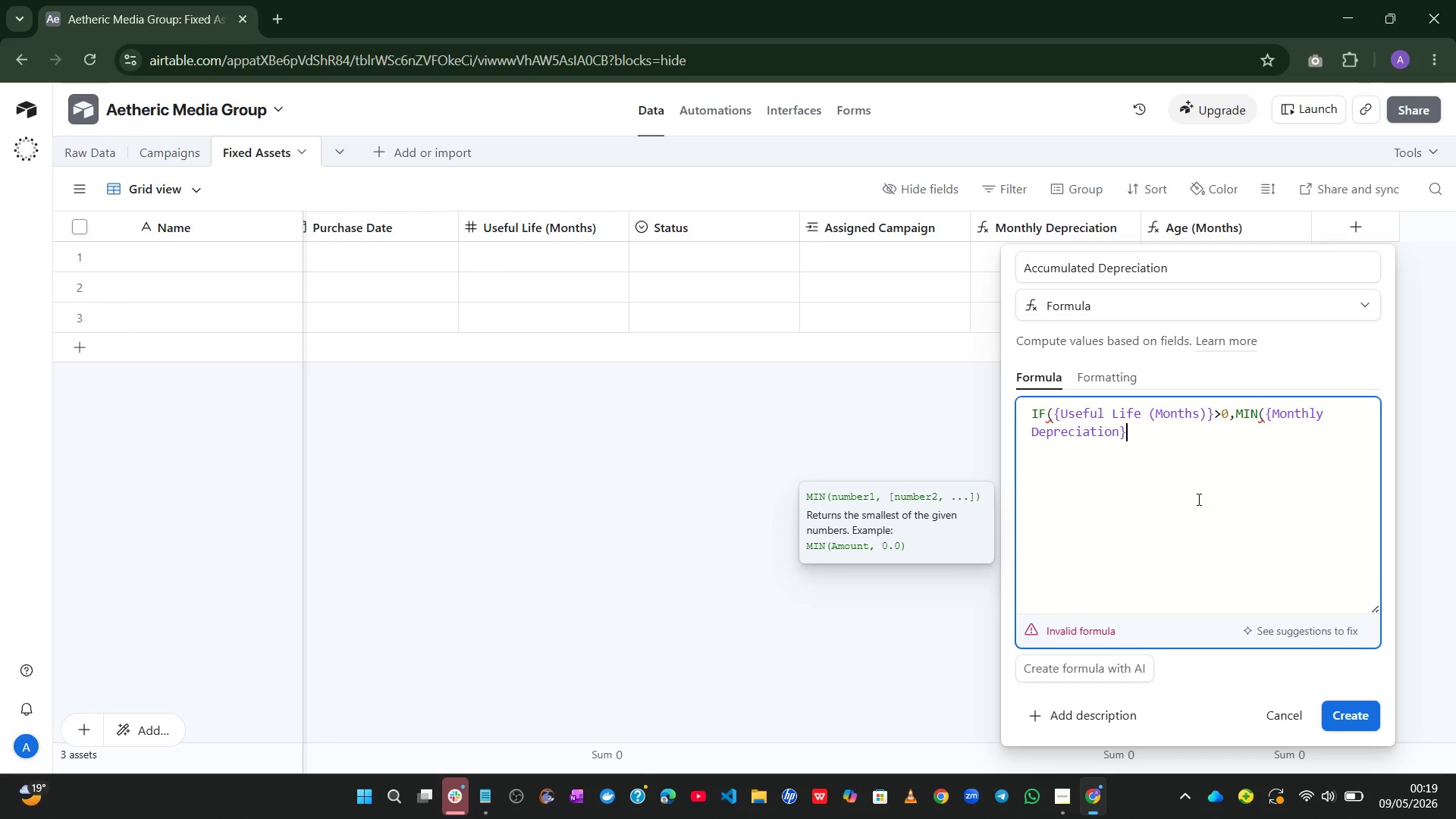 
wait(9.02)
 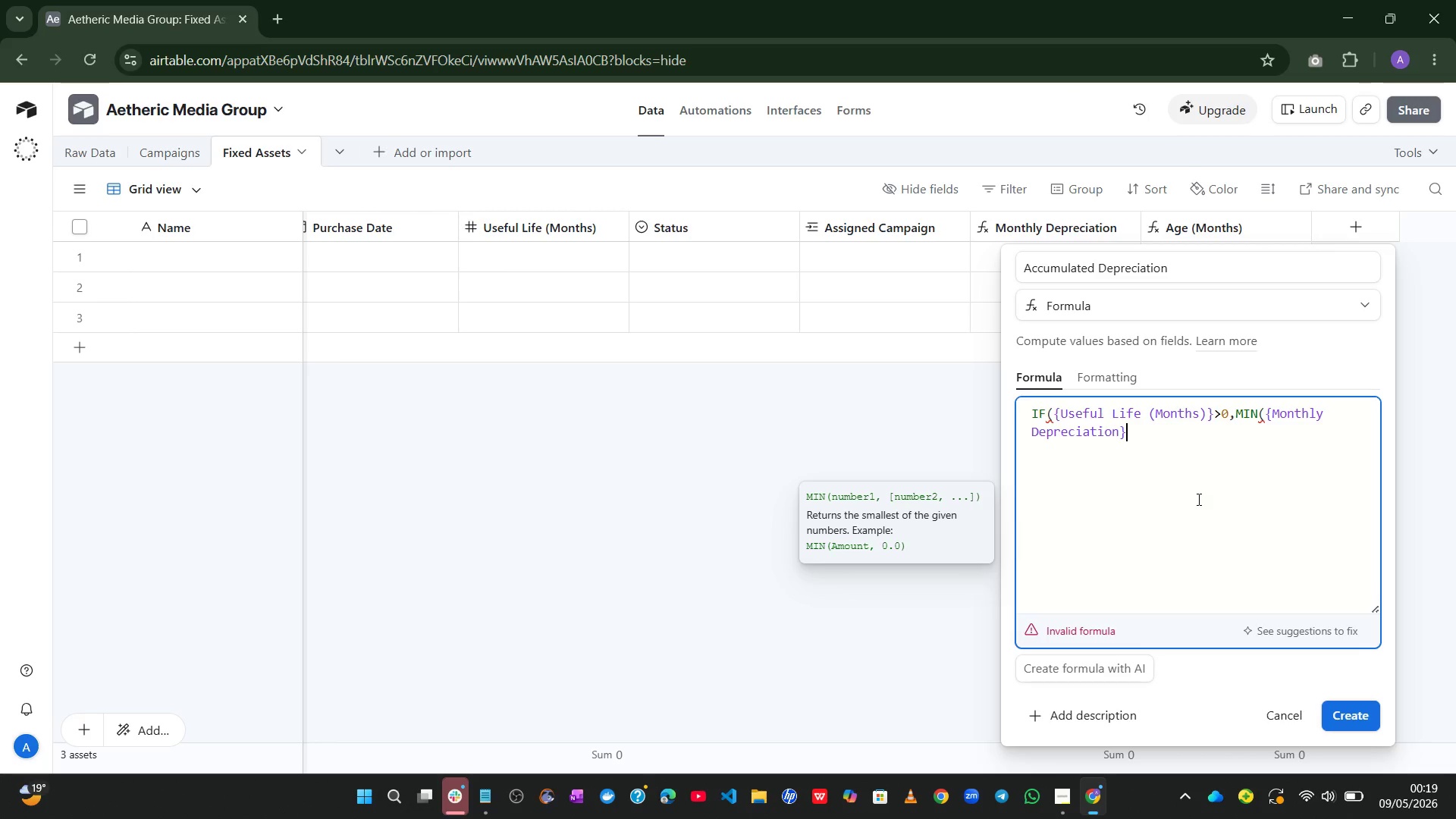 
key(NumpadMultiply)
 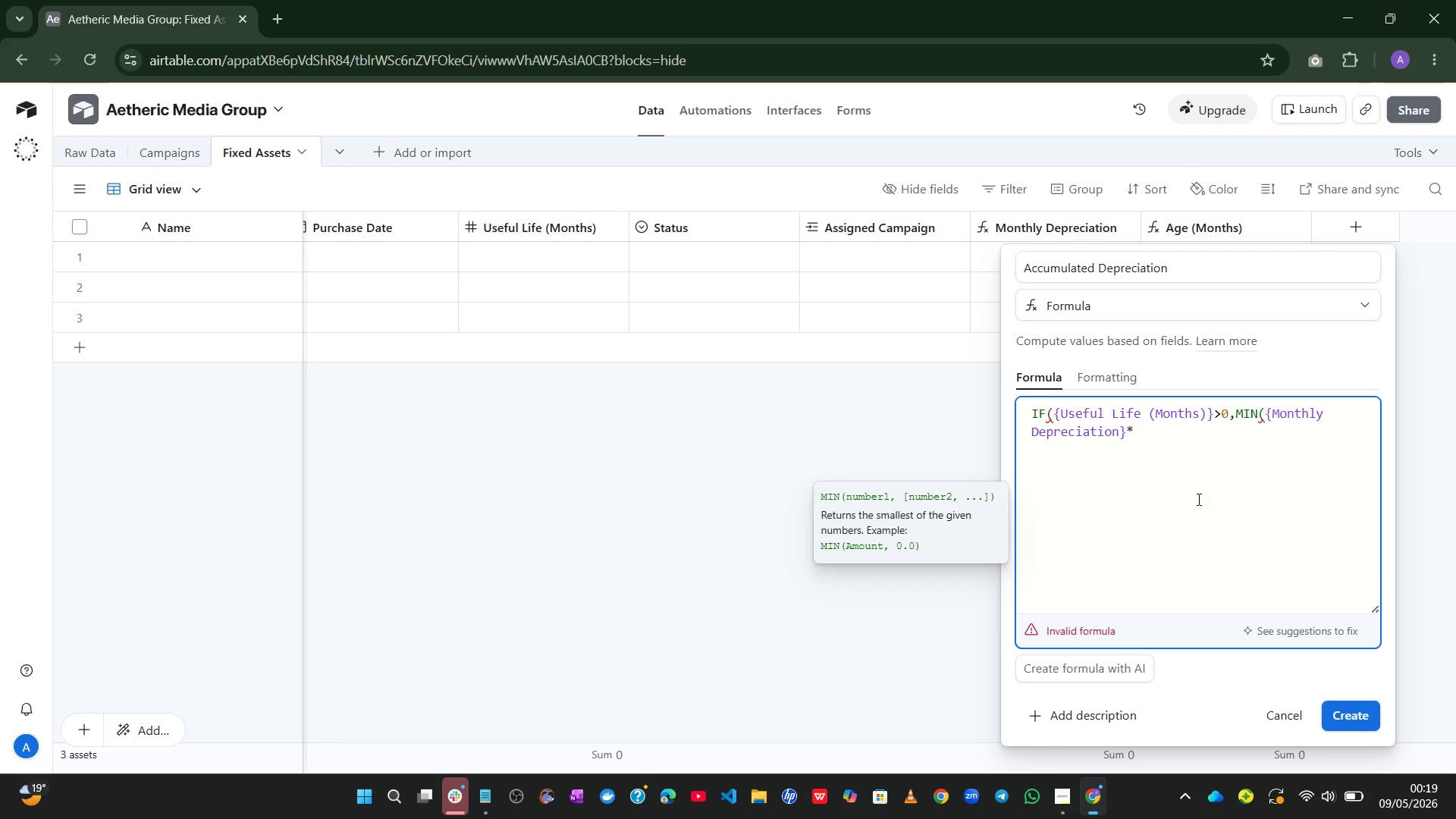 
type(age)
key(Tab)
 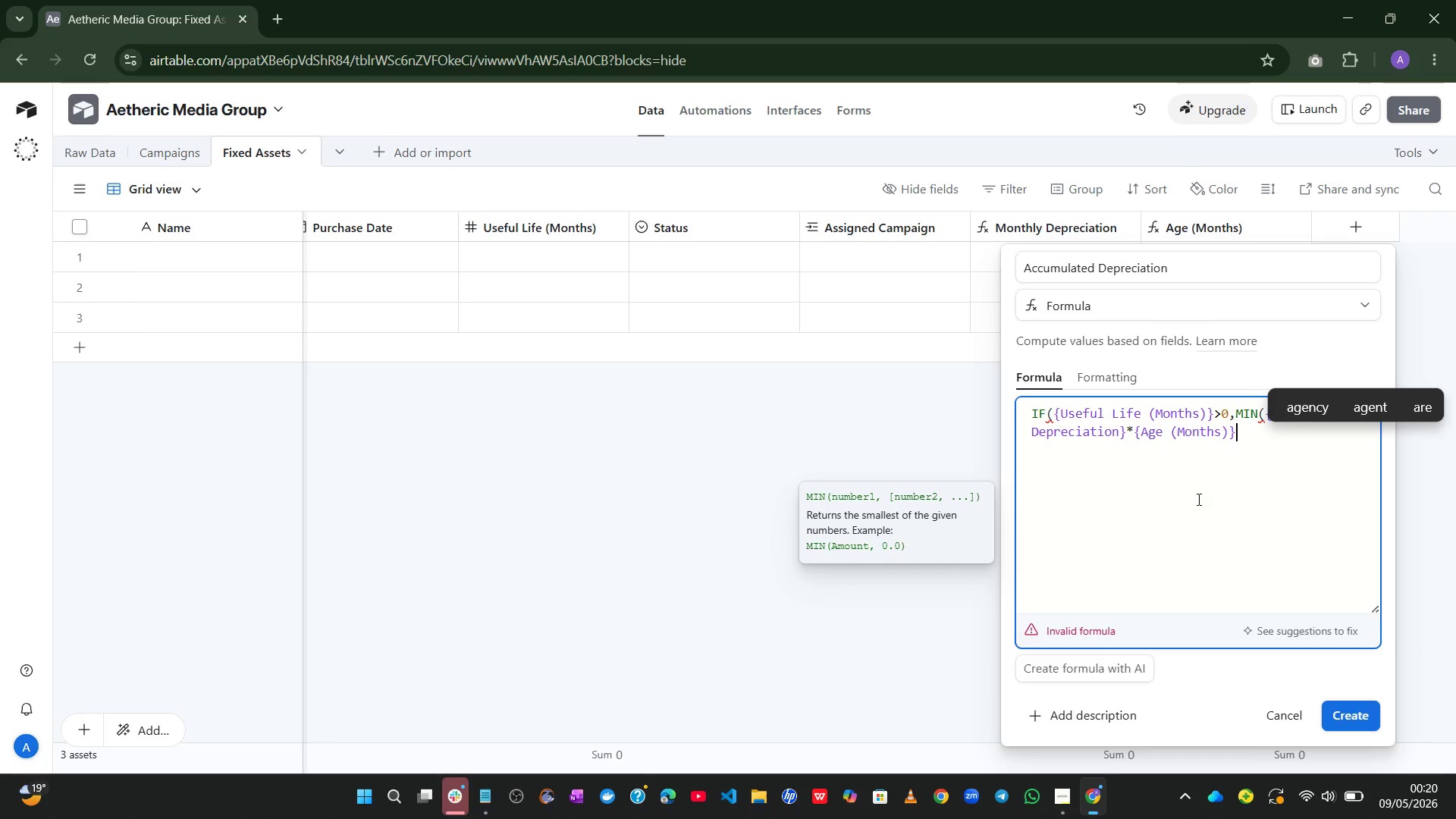 
wait(9.33)
 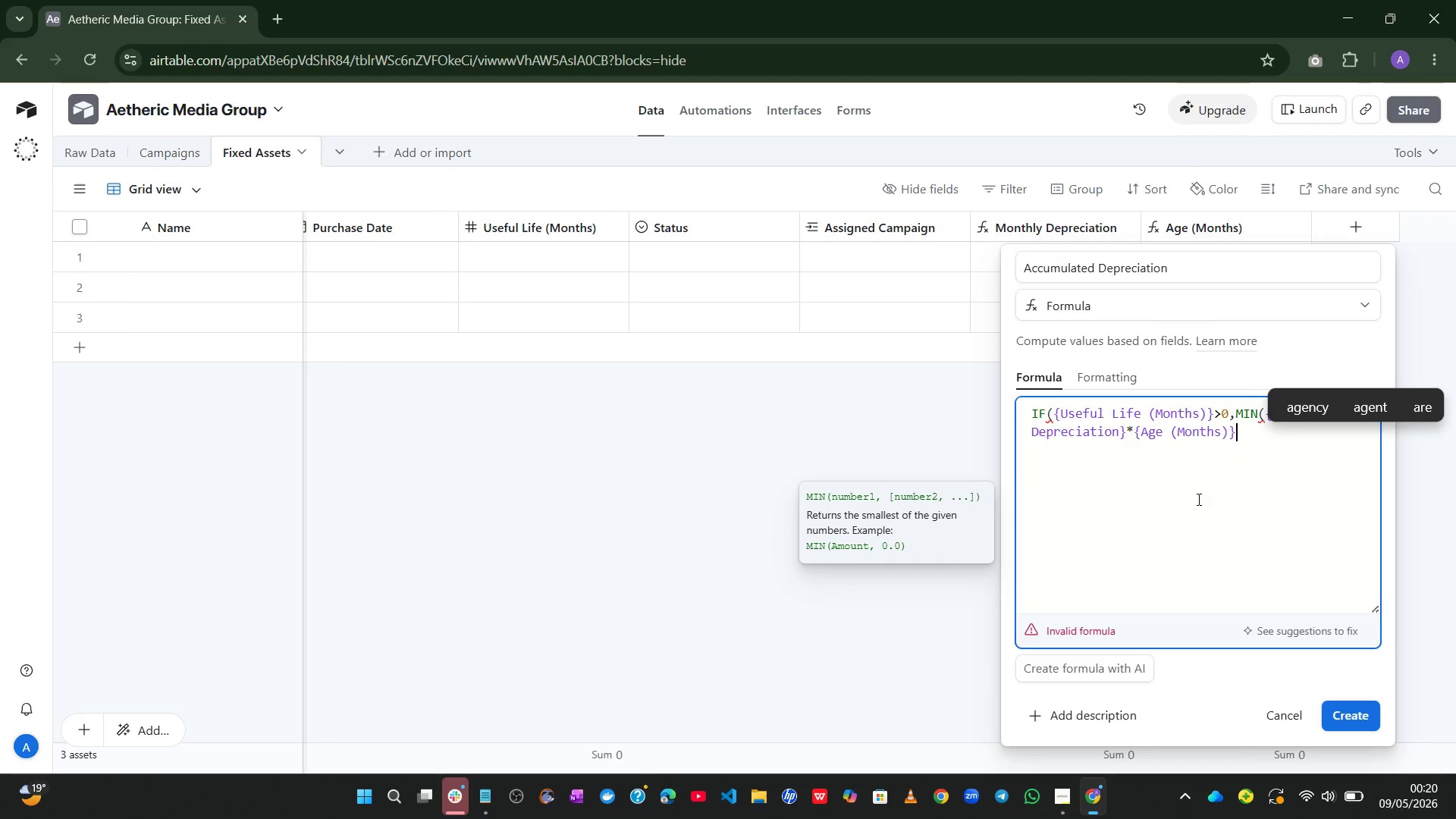 
key(Comma)
 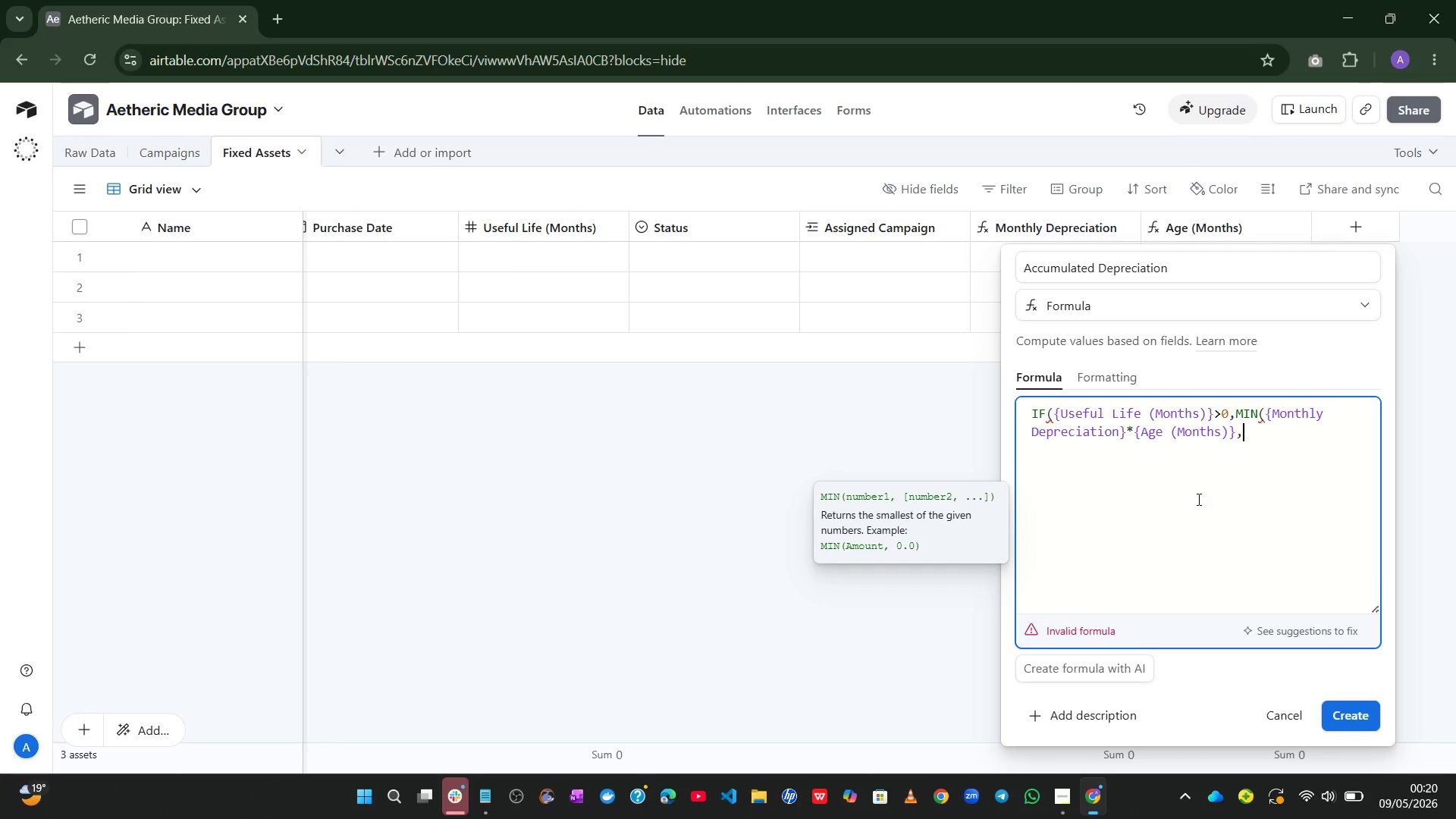 
type(pur)
key(Tab)
type(,0))
 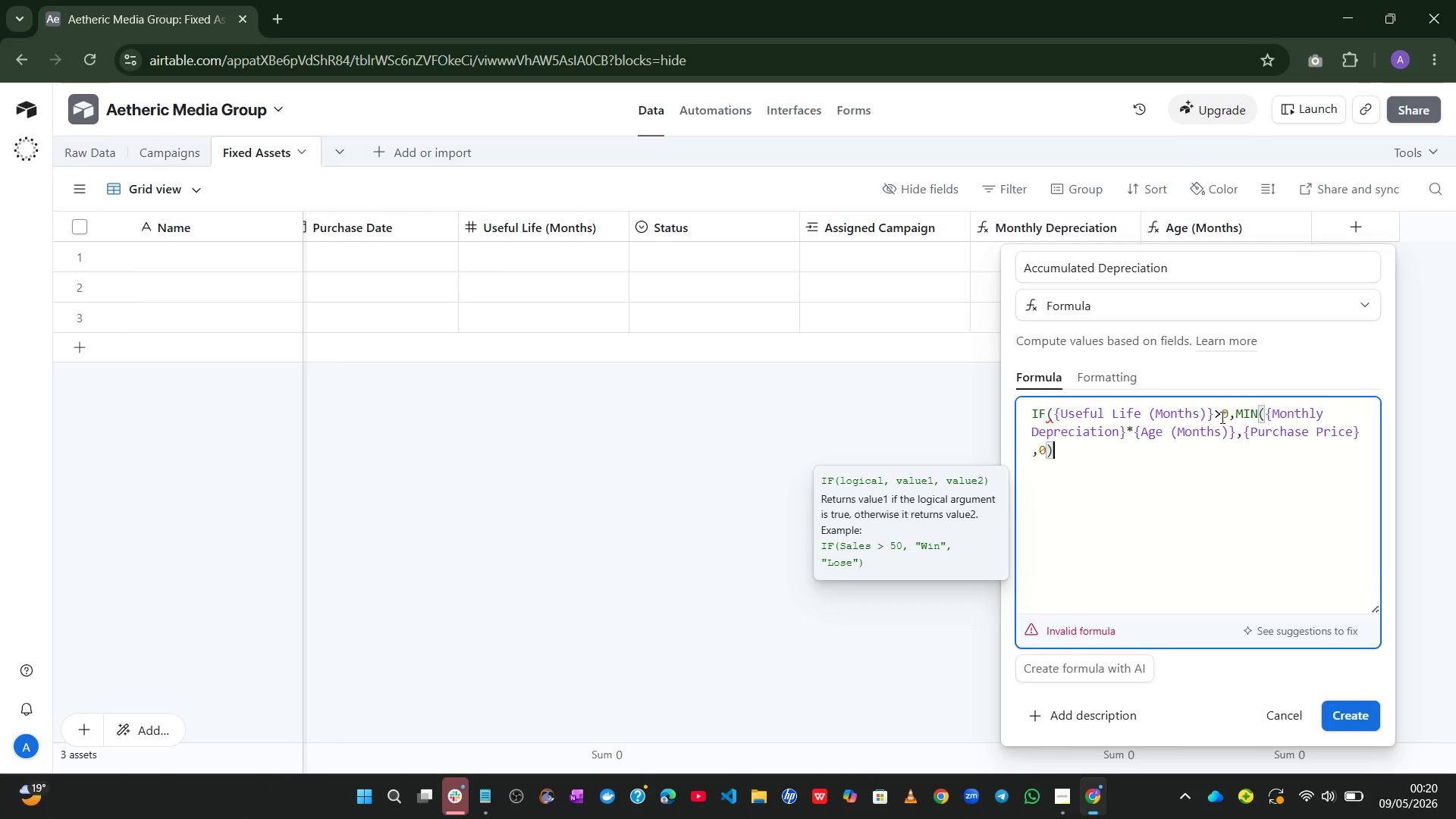 
wait(42.27)
 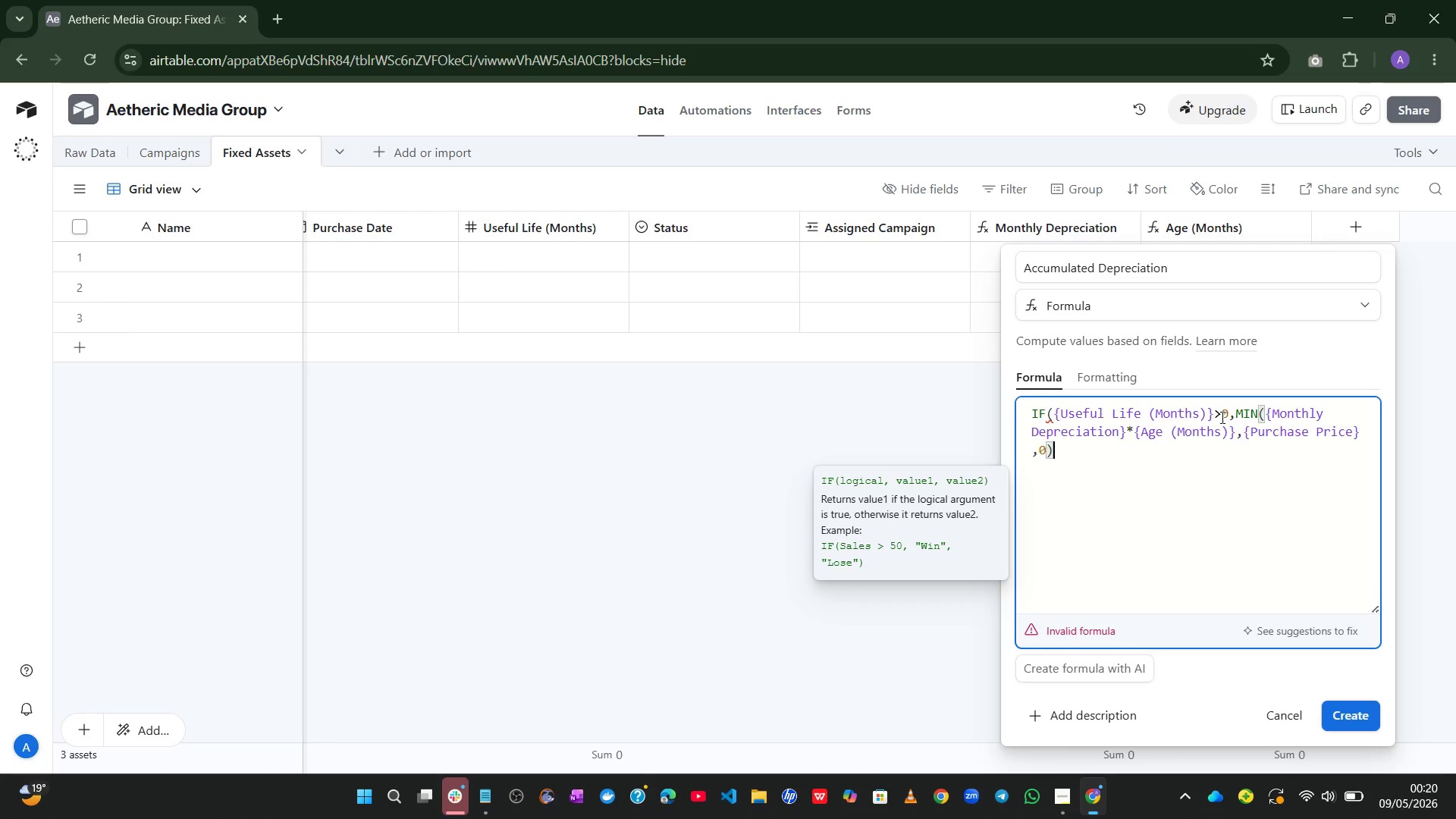 
left_click_drag(start_coordinate=[1369, 428], to_coordinate=[1029, 456])
 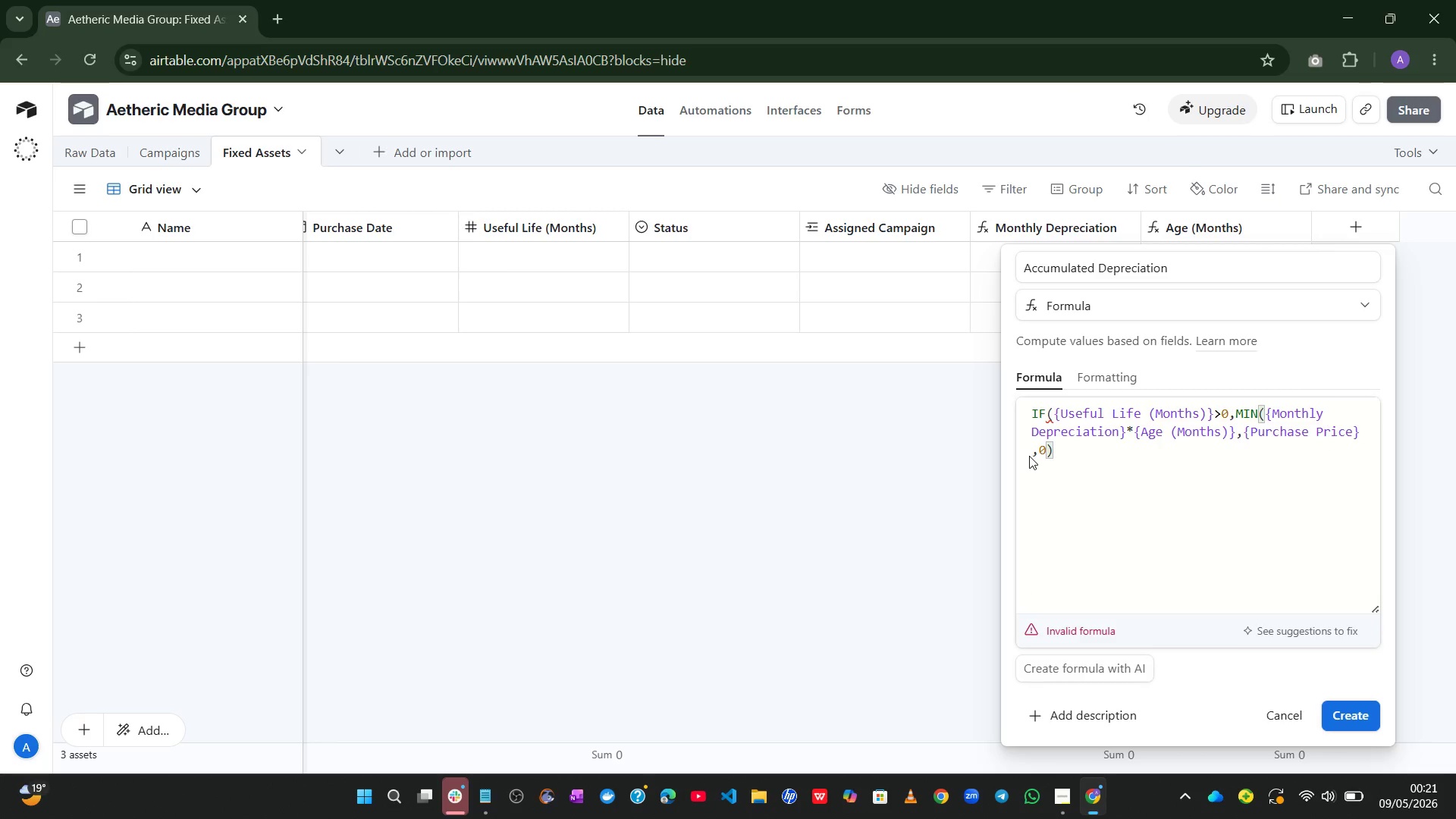 
left_click([1029, 456])
 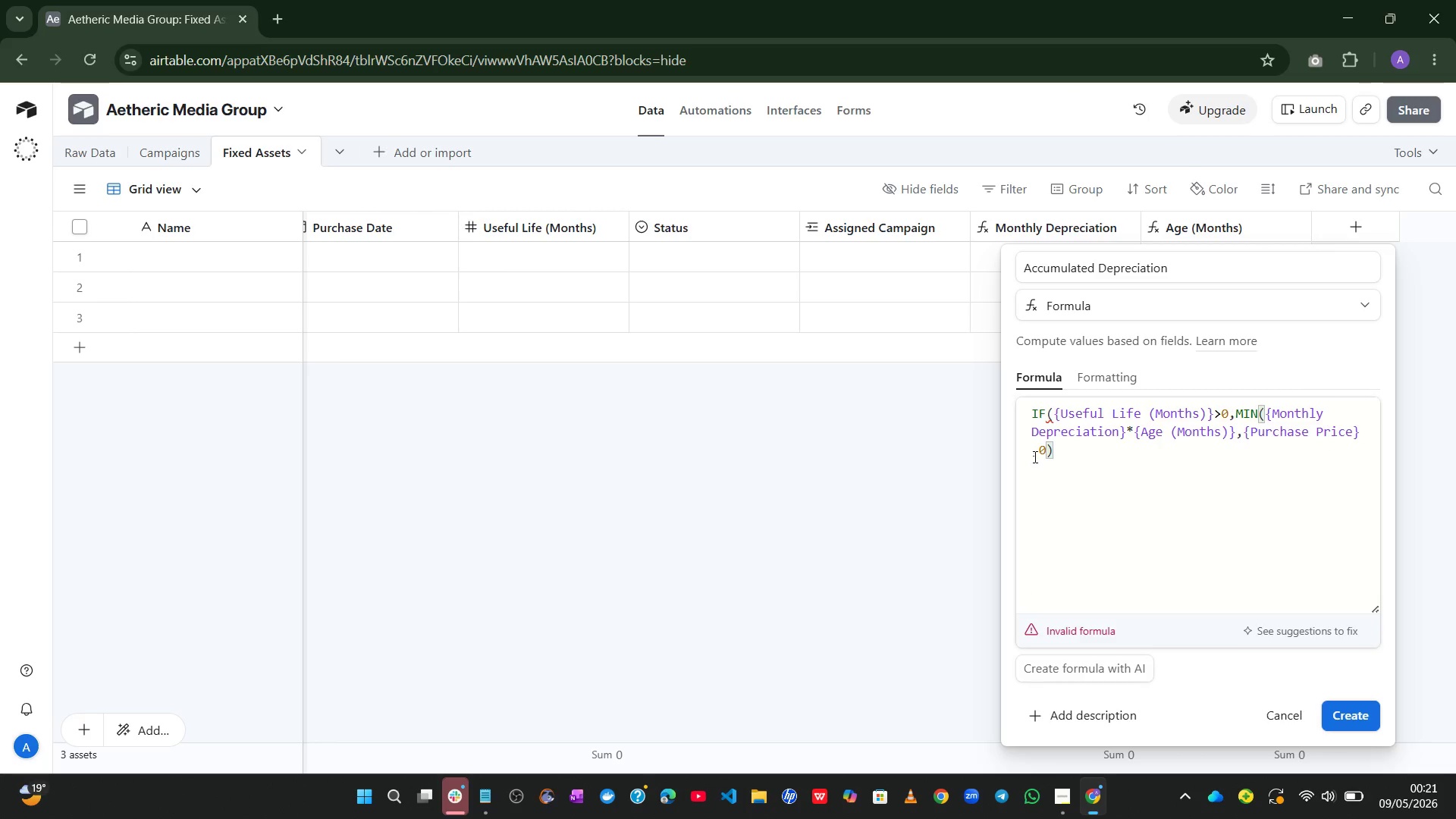 
left_click([1033, 457])
 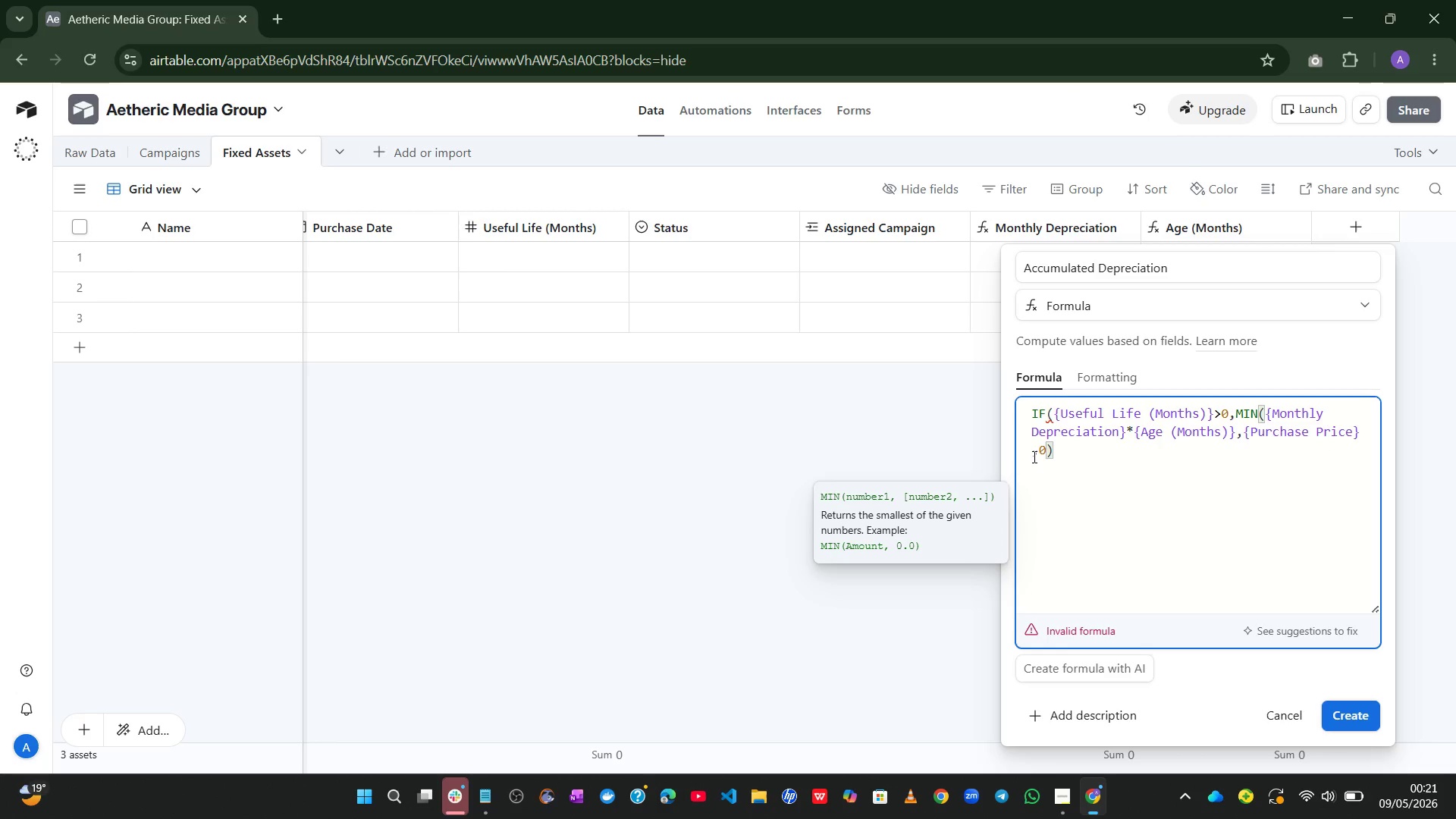 
key(Shift+0)
 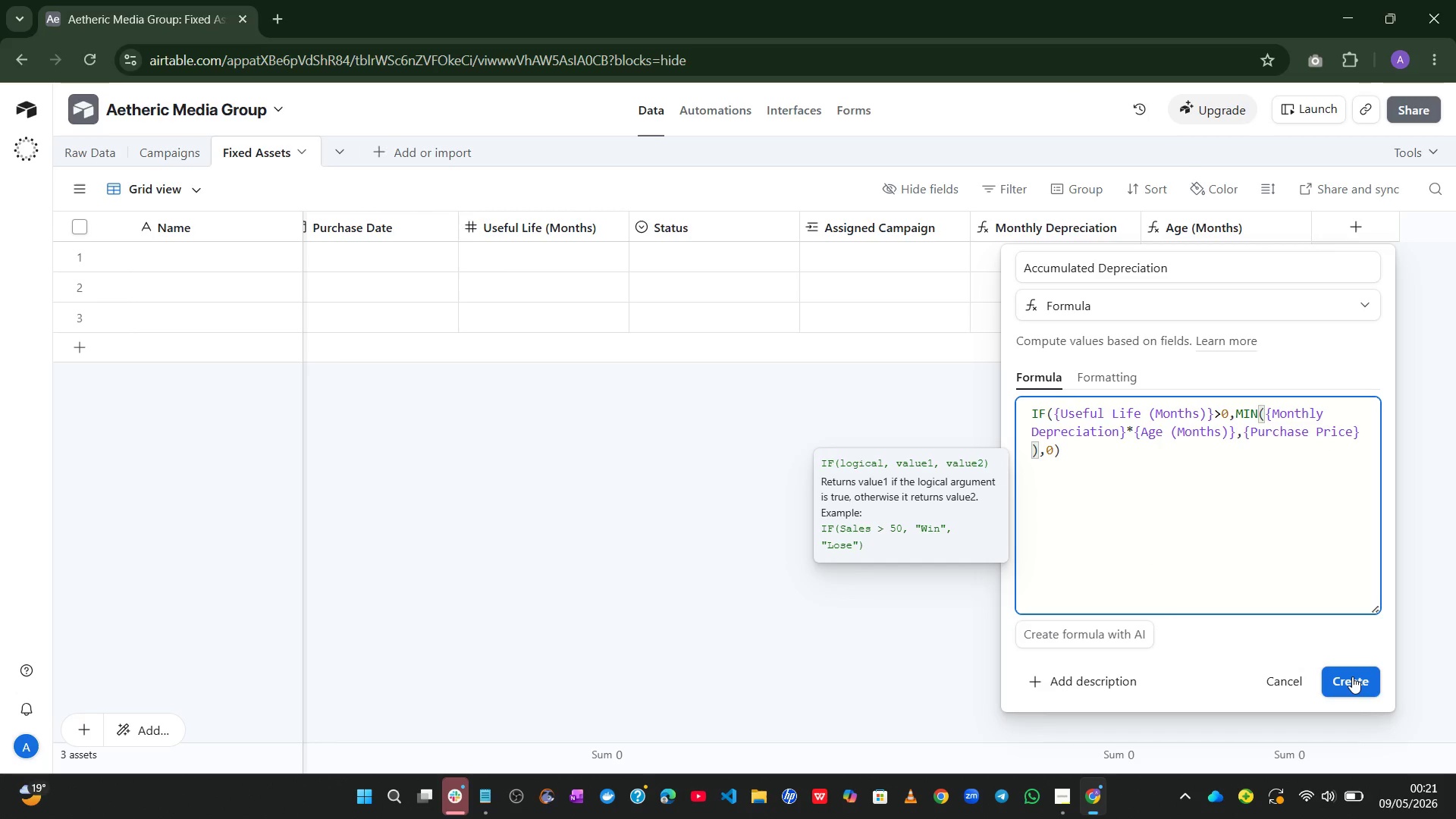 
left_click([1352, 676])
 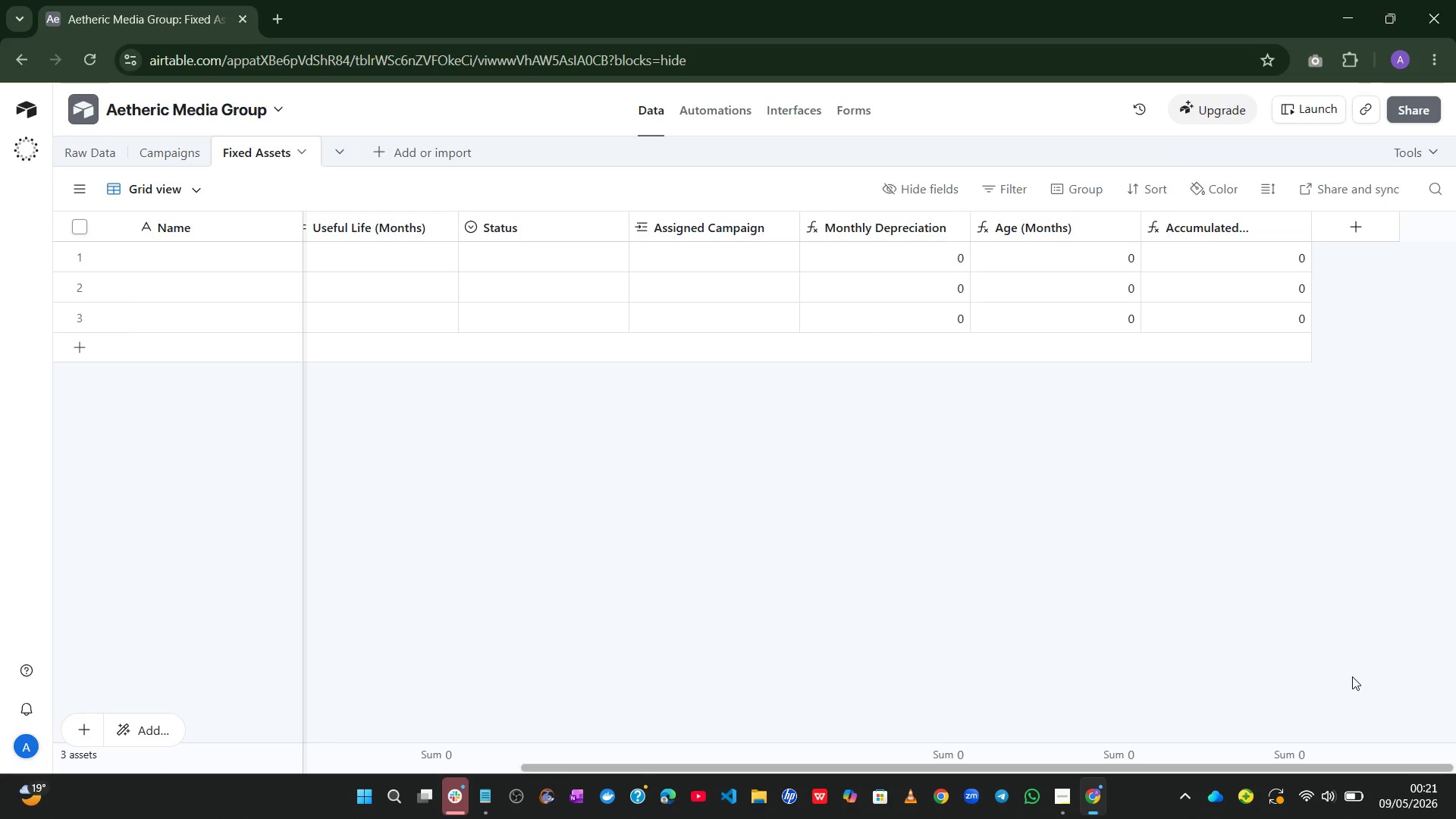 
wait(24.78)
 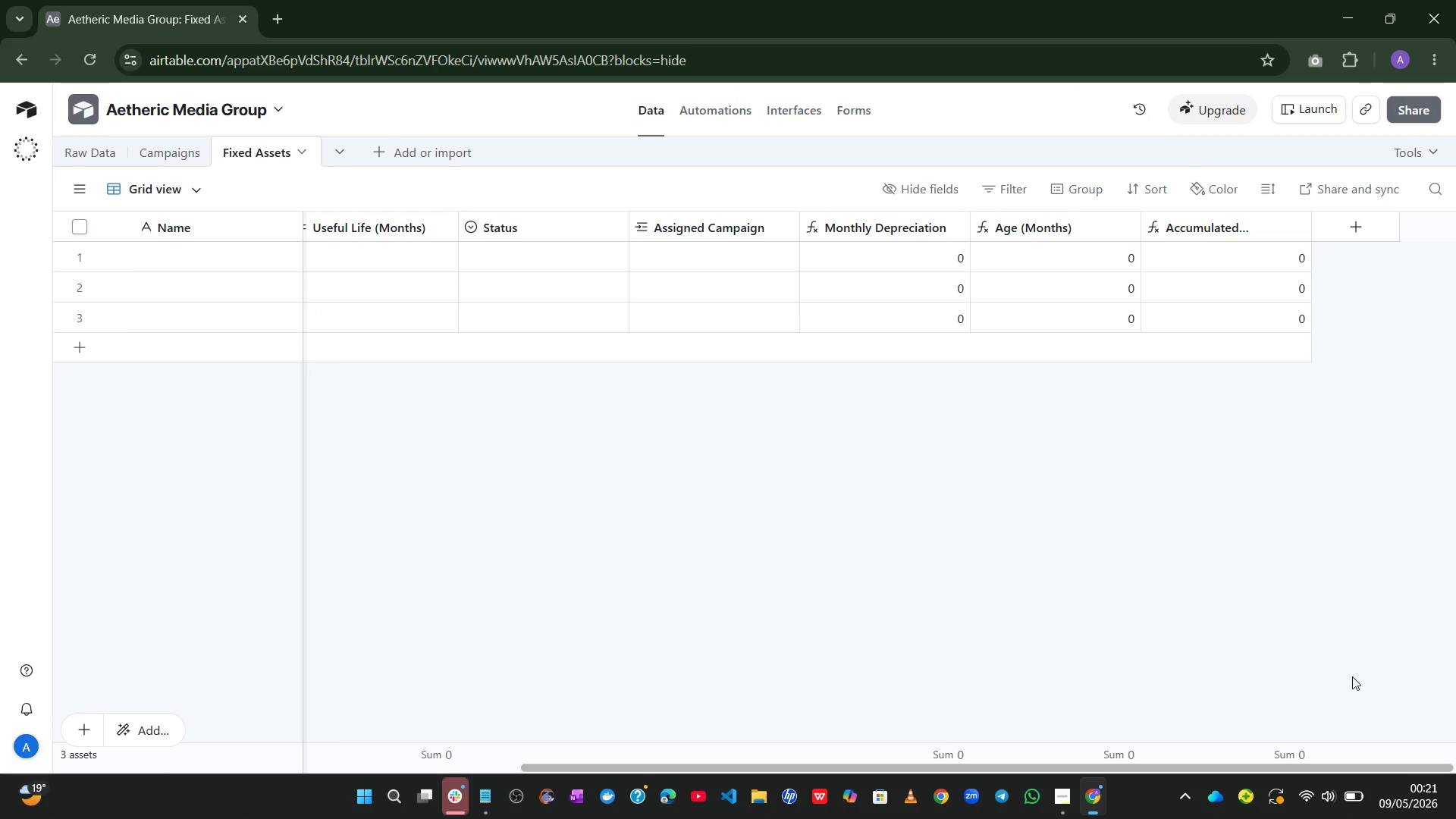 
left_click([1355, 228])
 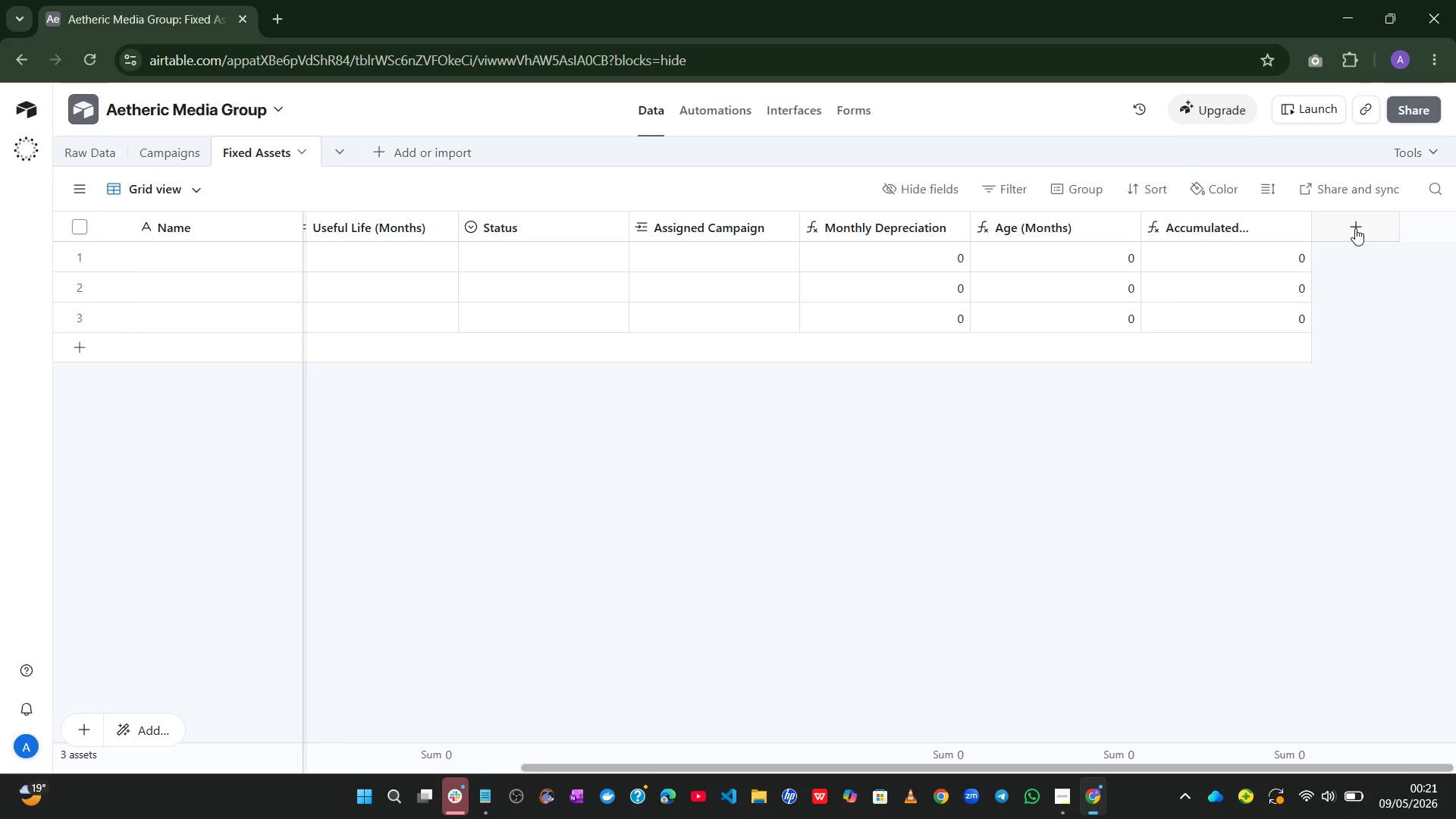 
mouse_move([1344, 228])
 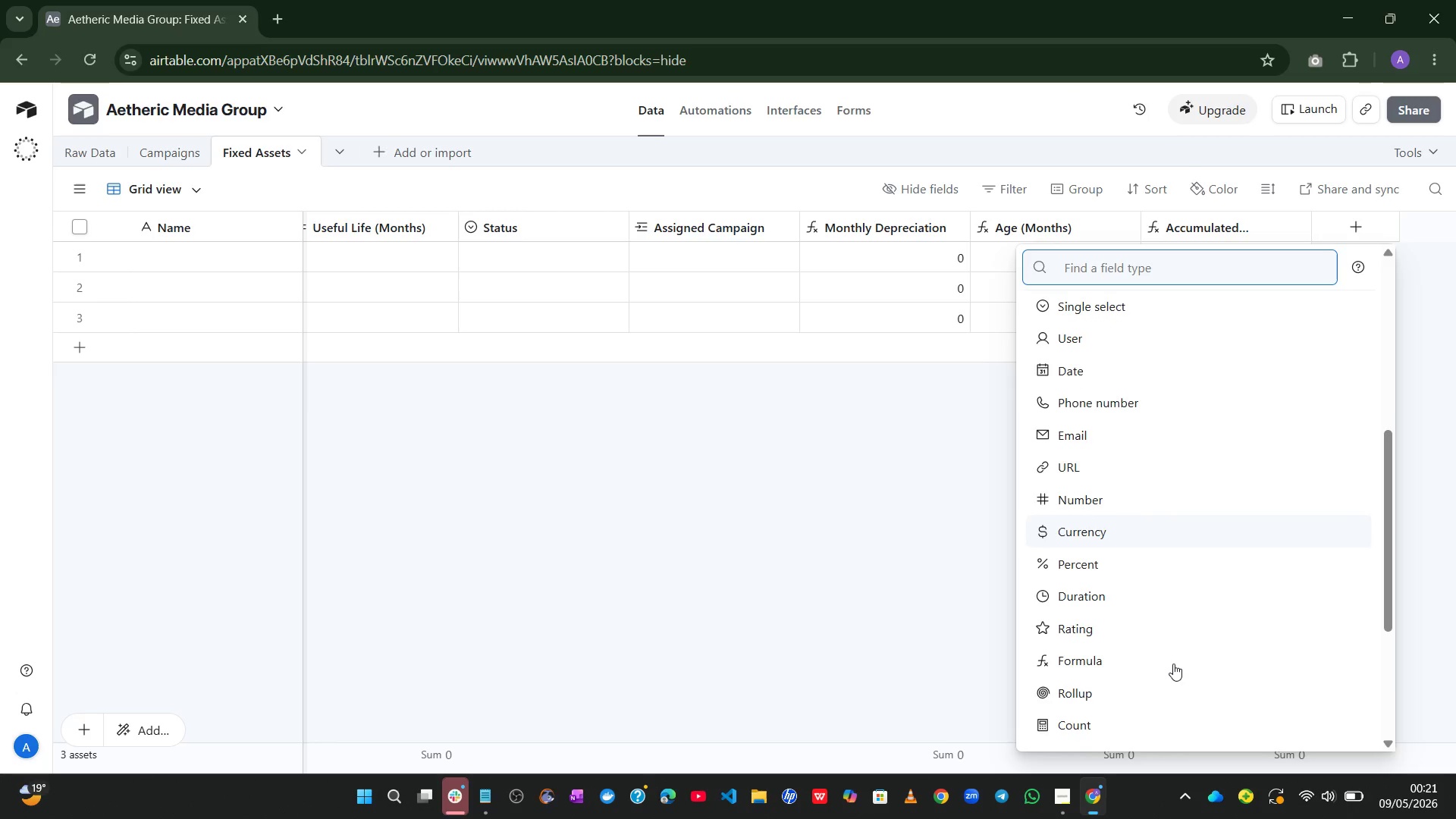 
left_click([1155, 664])
 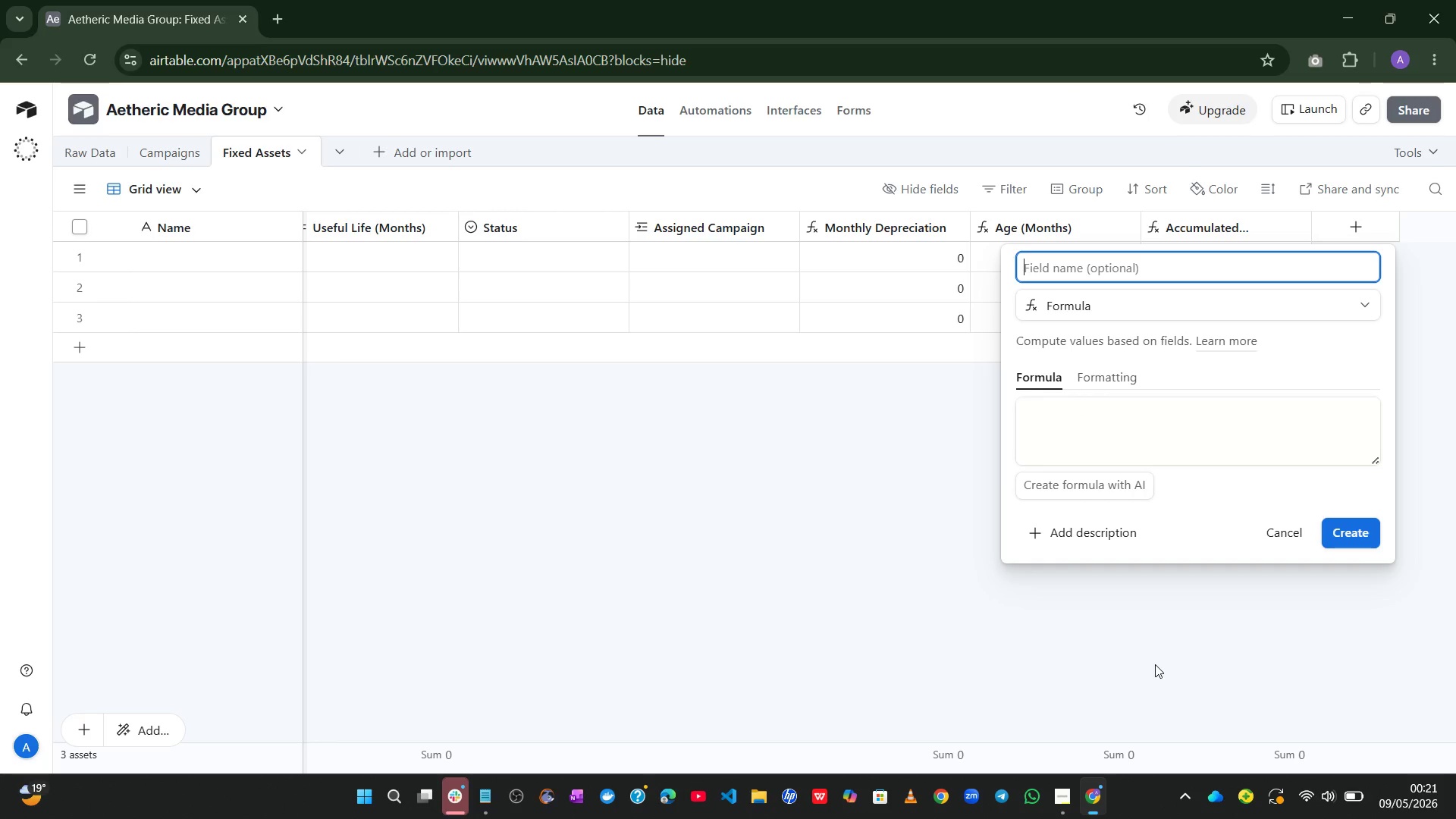 
type(Current)
 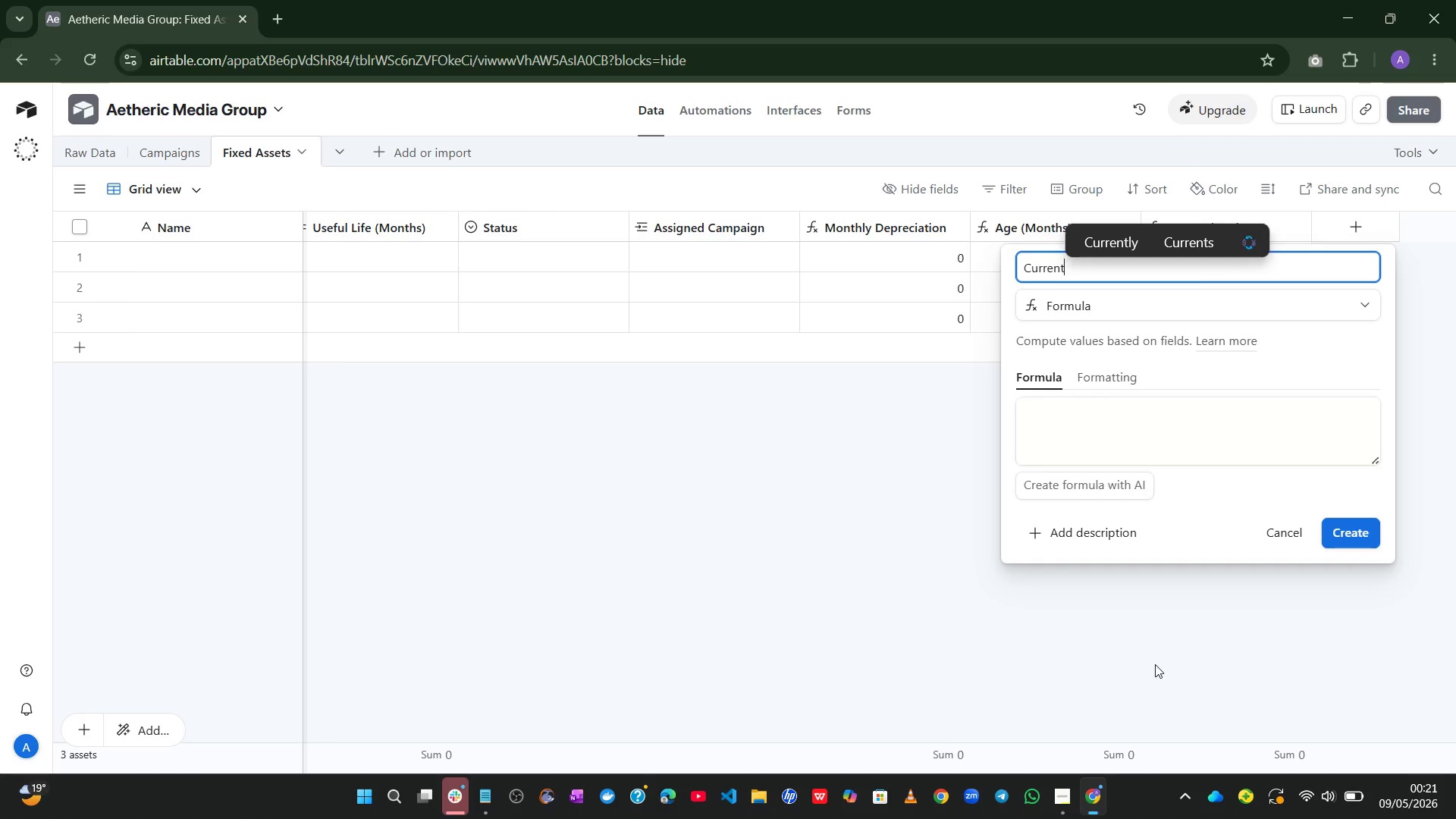 
type( Book Value)
 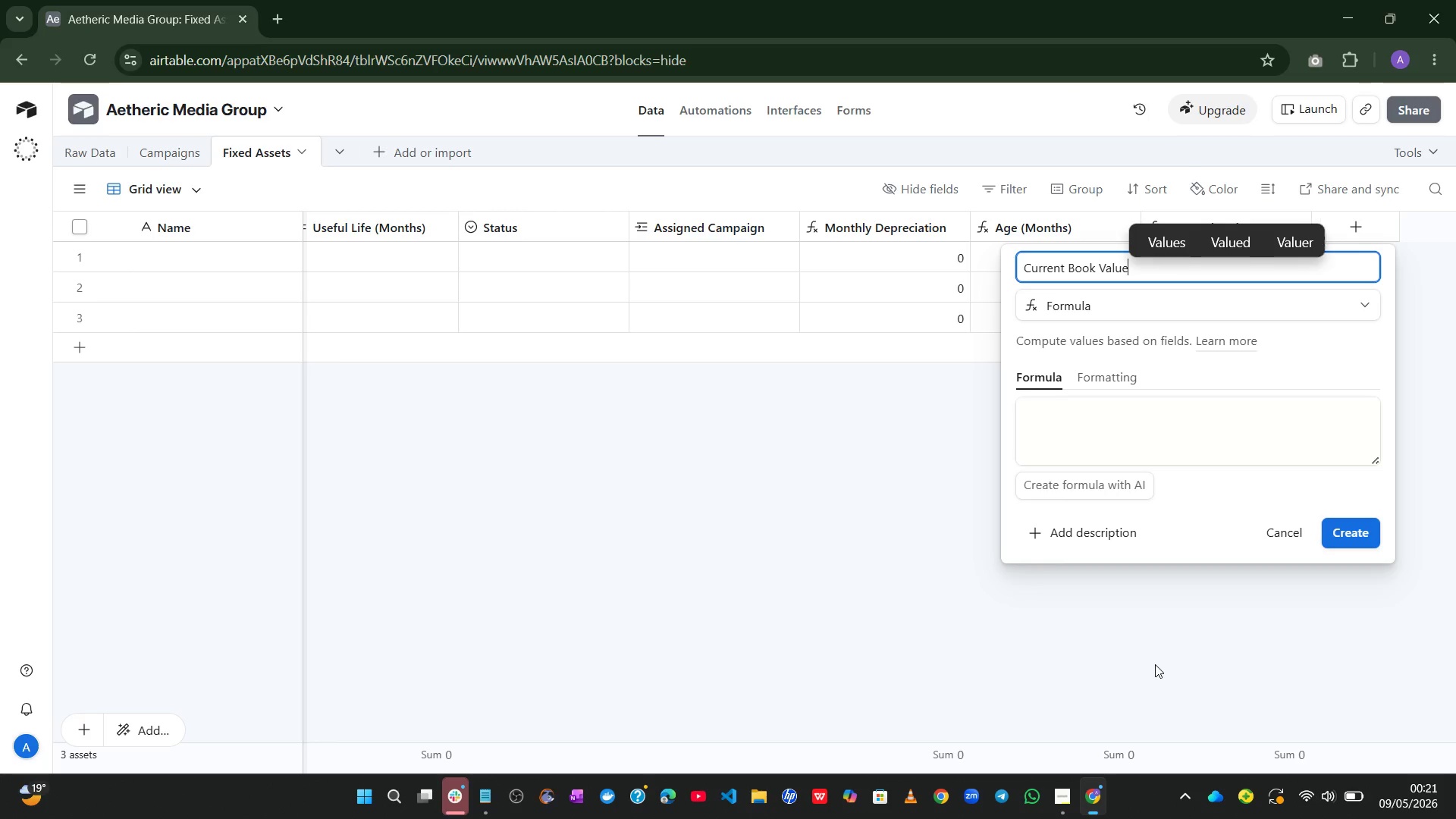 
left_click_drag(start_coordinate=[1373, 460], to_coordinate=[1443, 655])
 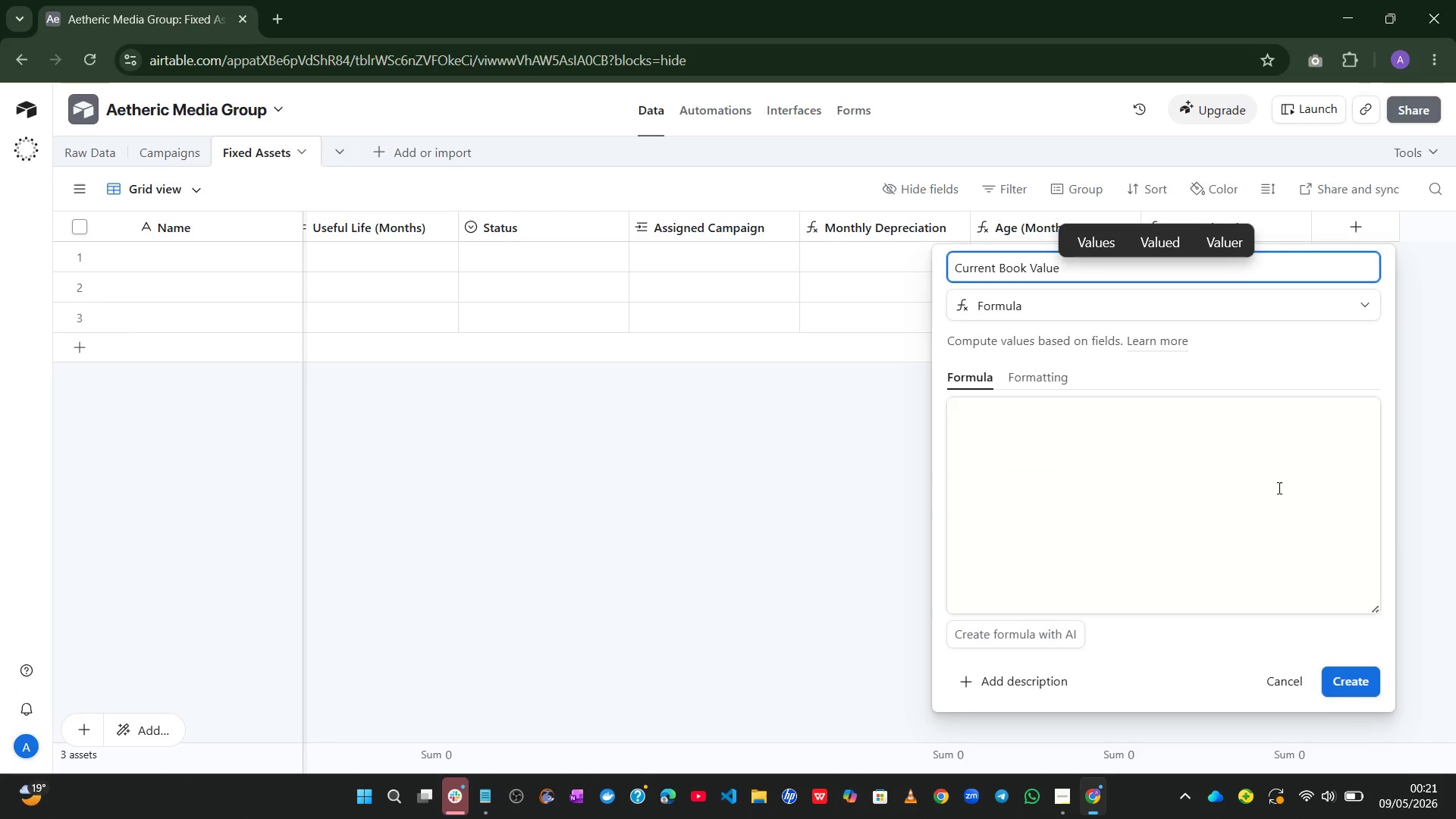 
left_click([1278, 488])
 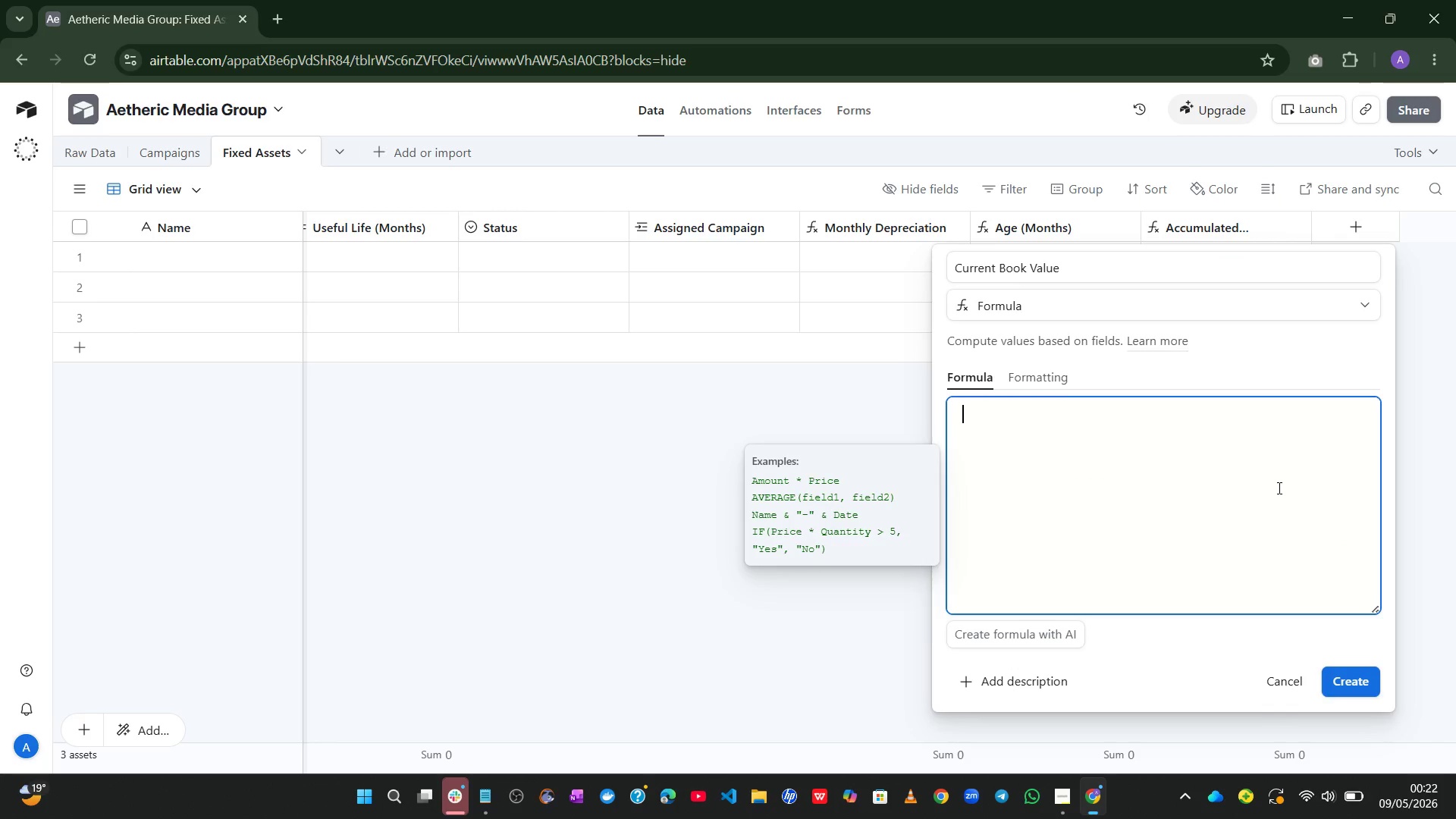 
wait(8.17)
 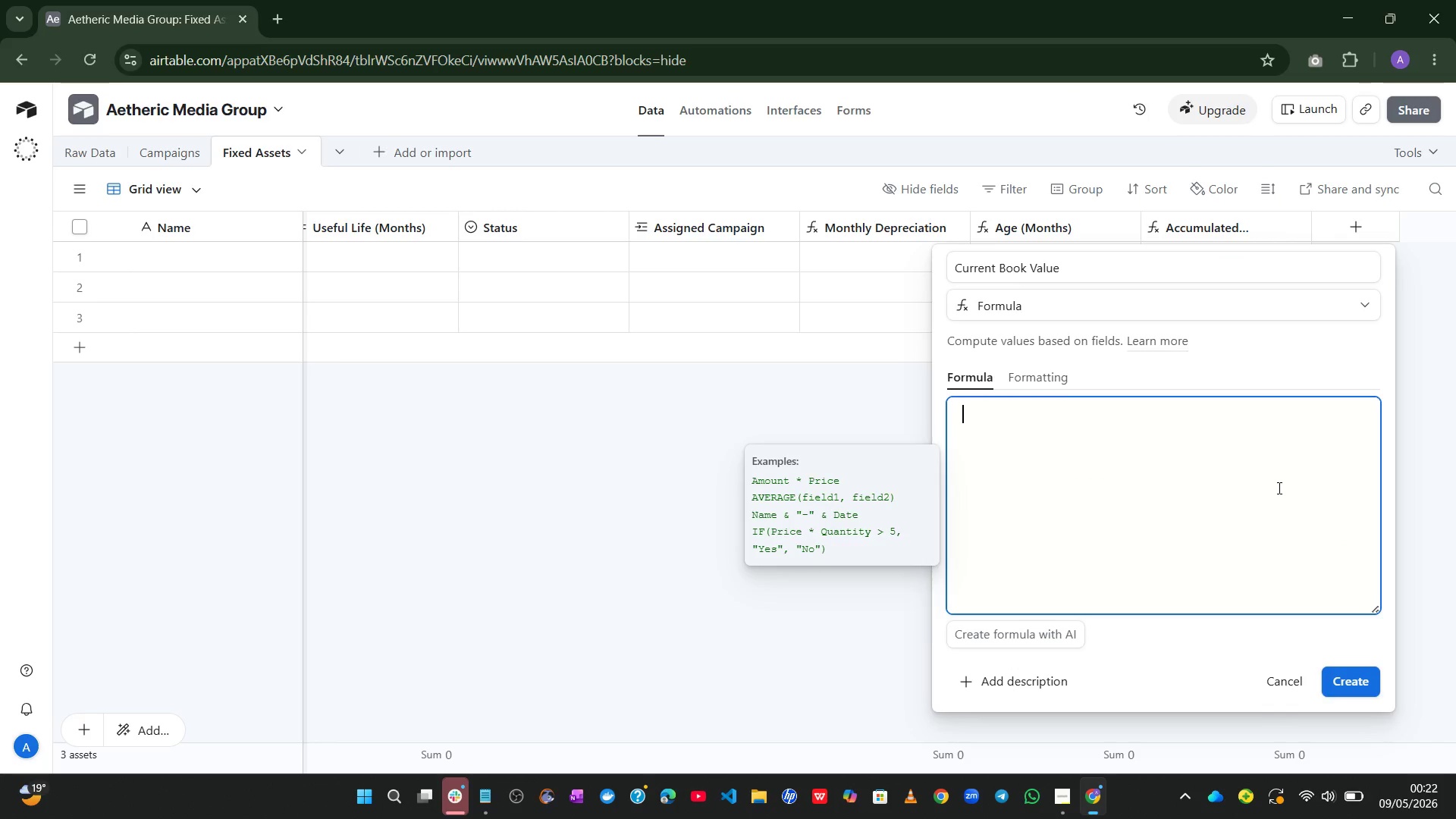 
type(pur)
key(Tab)
type(-acc)
key(Tab)
 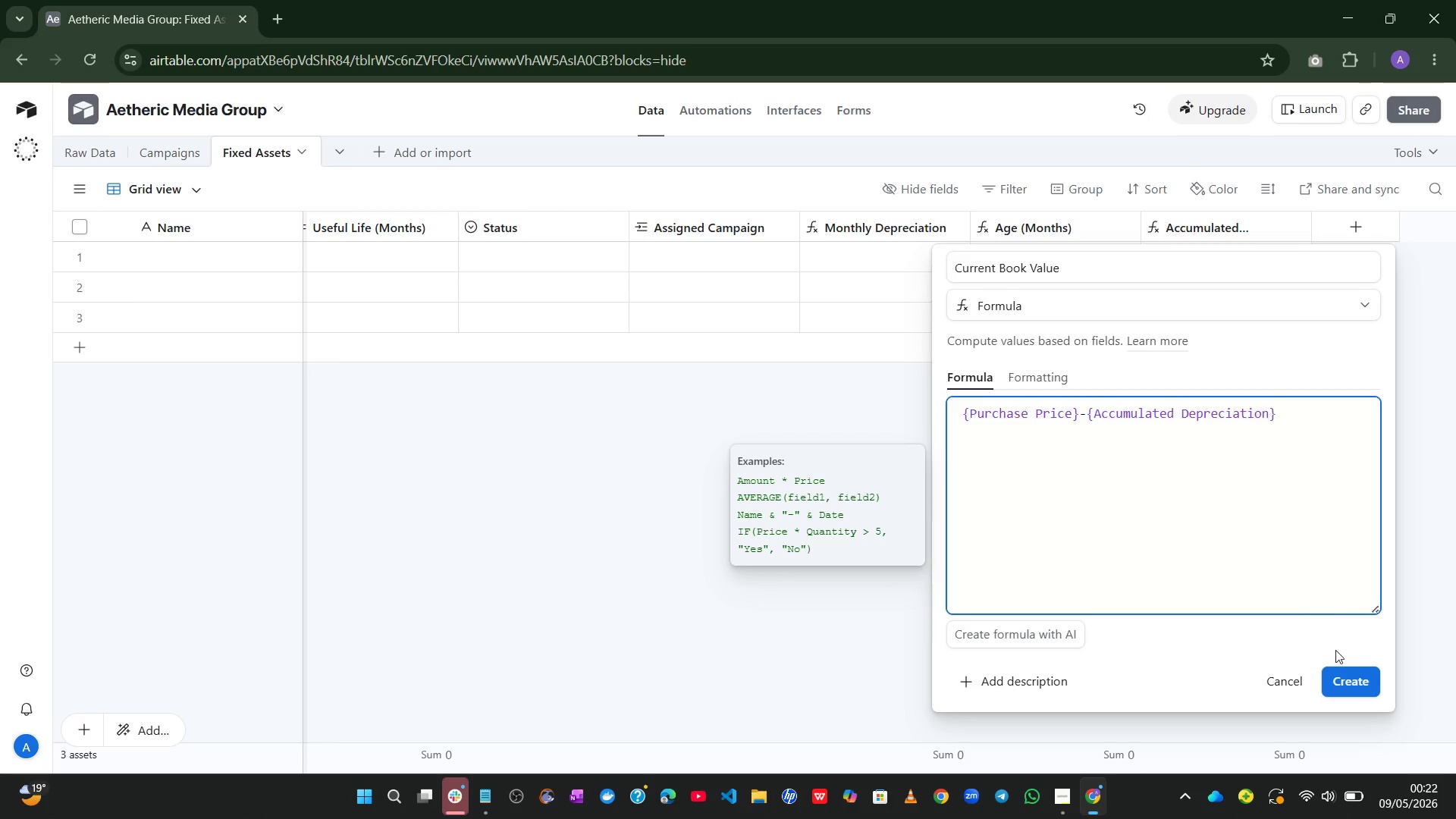 
left_click([1345, 680])
 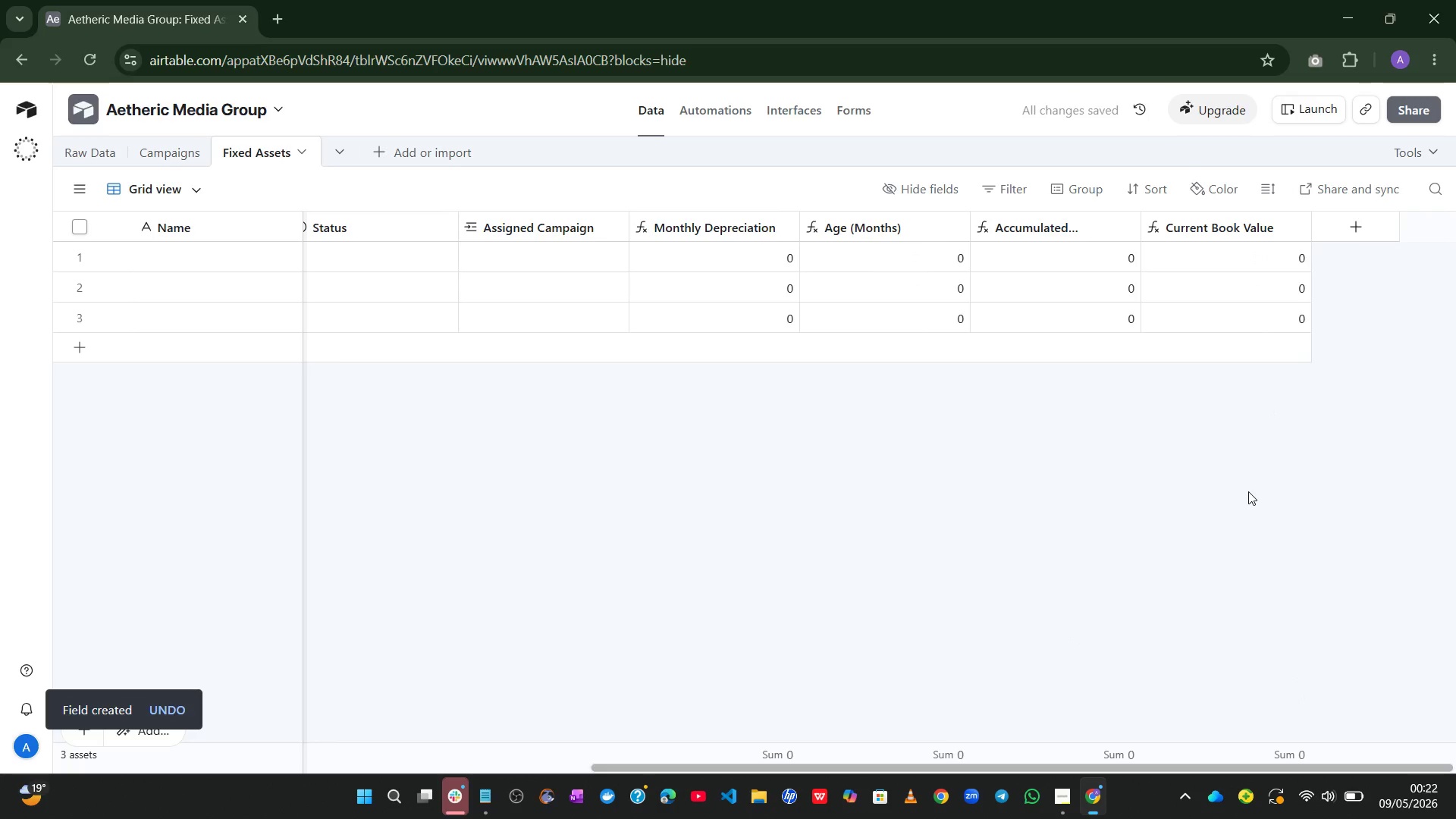 
wait(10.2)
 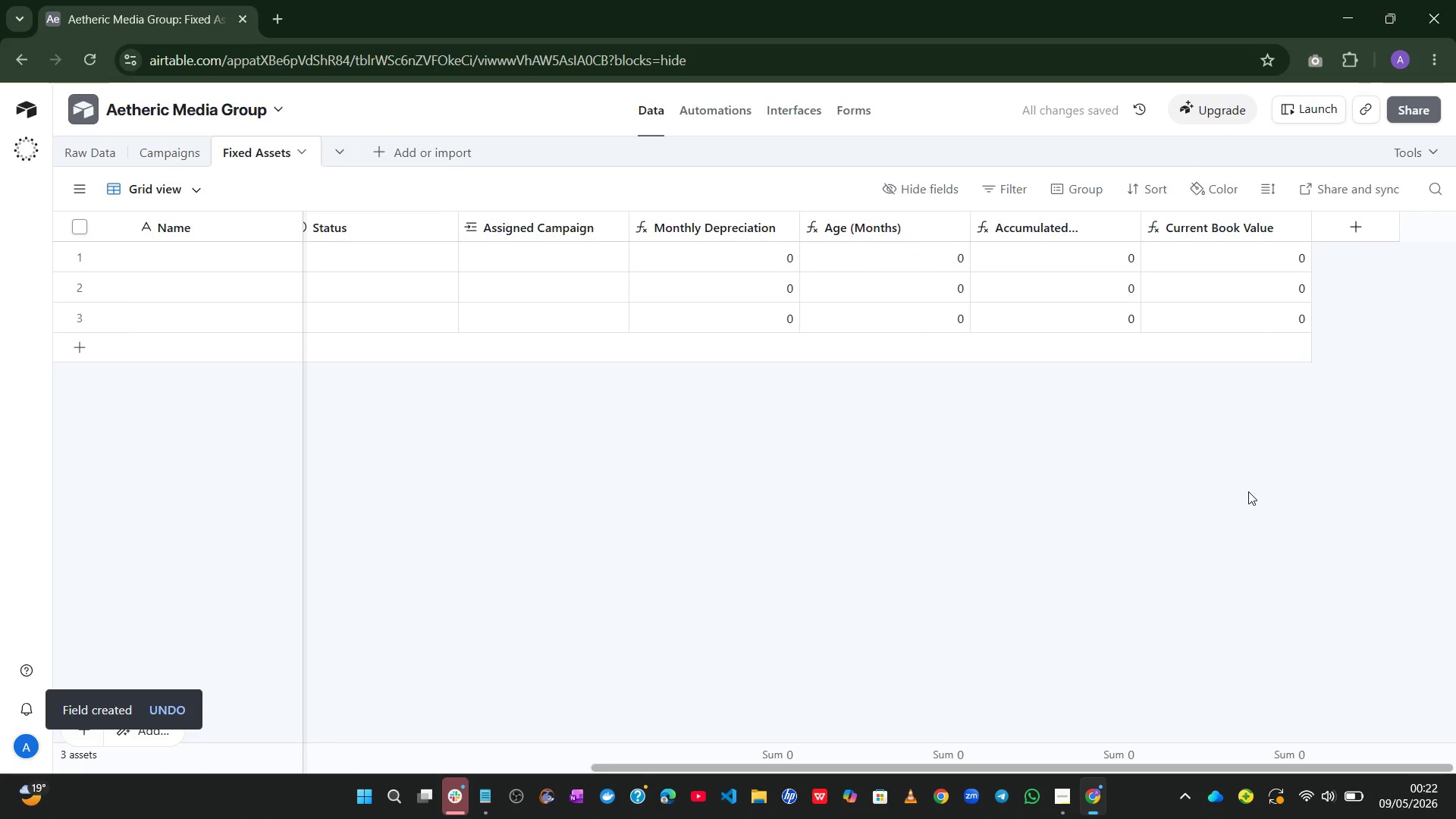 
left_click([1364, 233])
 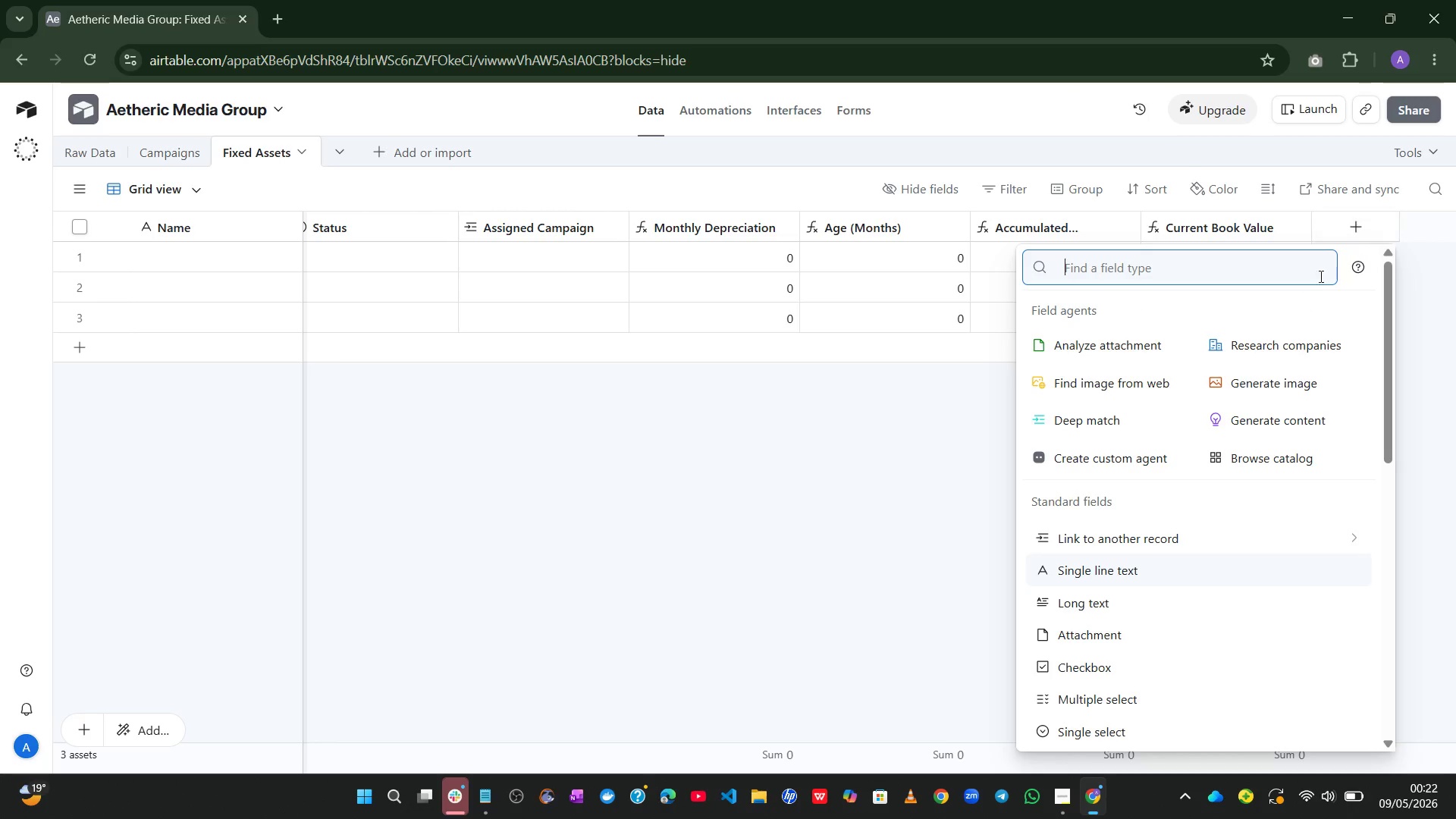 
mouse_move([1134, 610])
 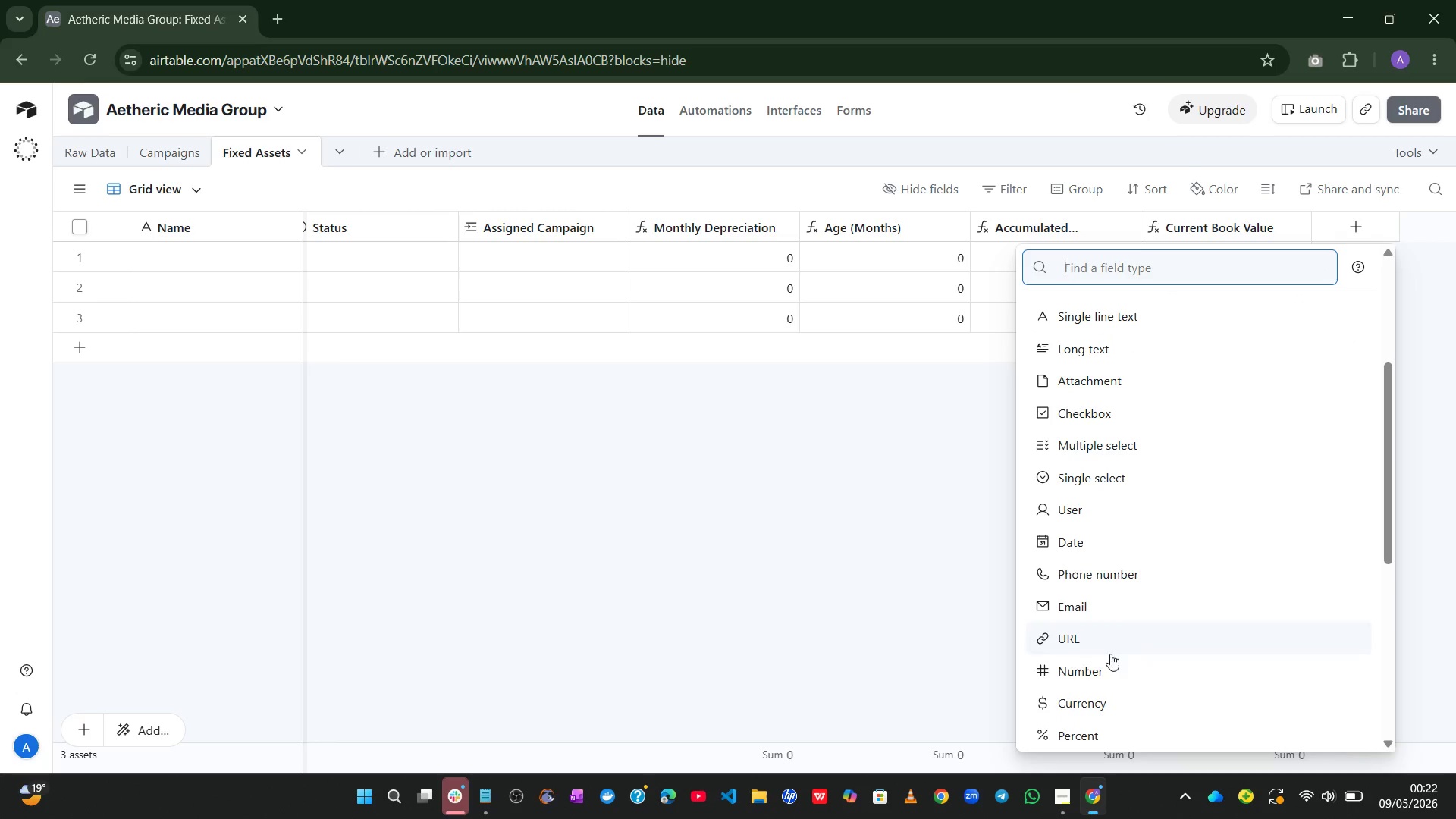 
mouse_move([1105, 643])
 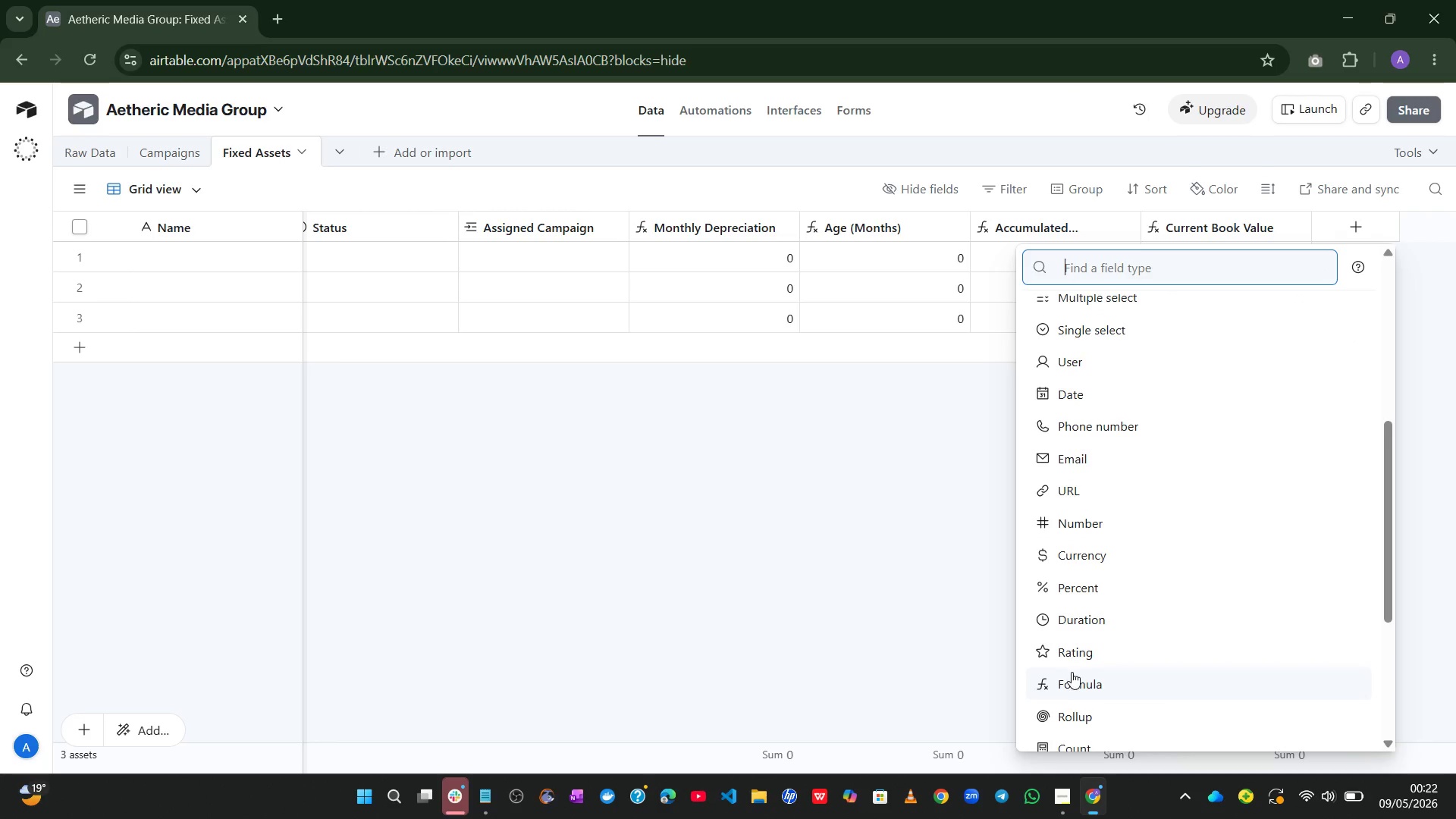 
left_click([1072, 666])
 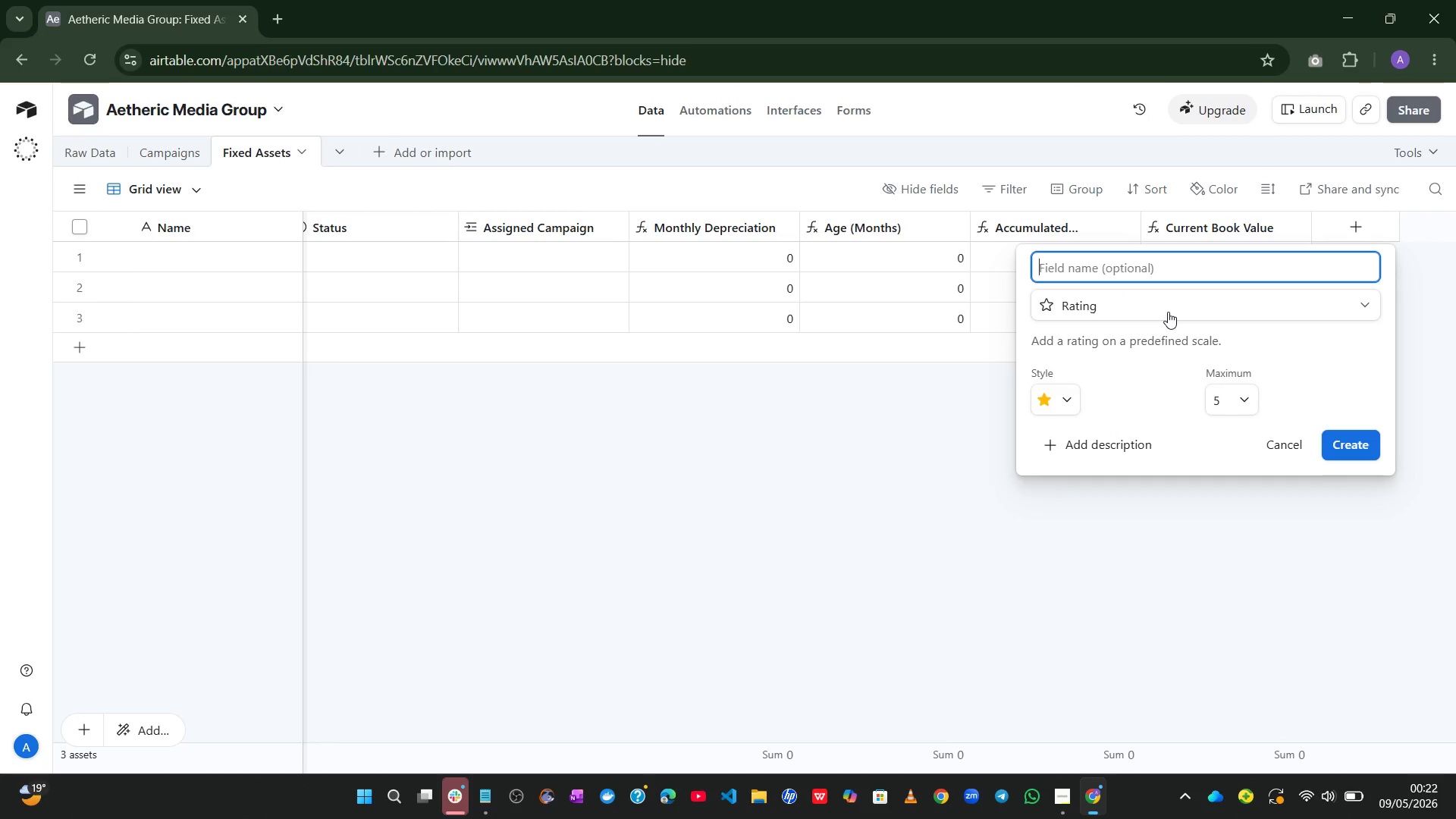 
left_click([1154, 312])
 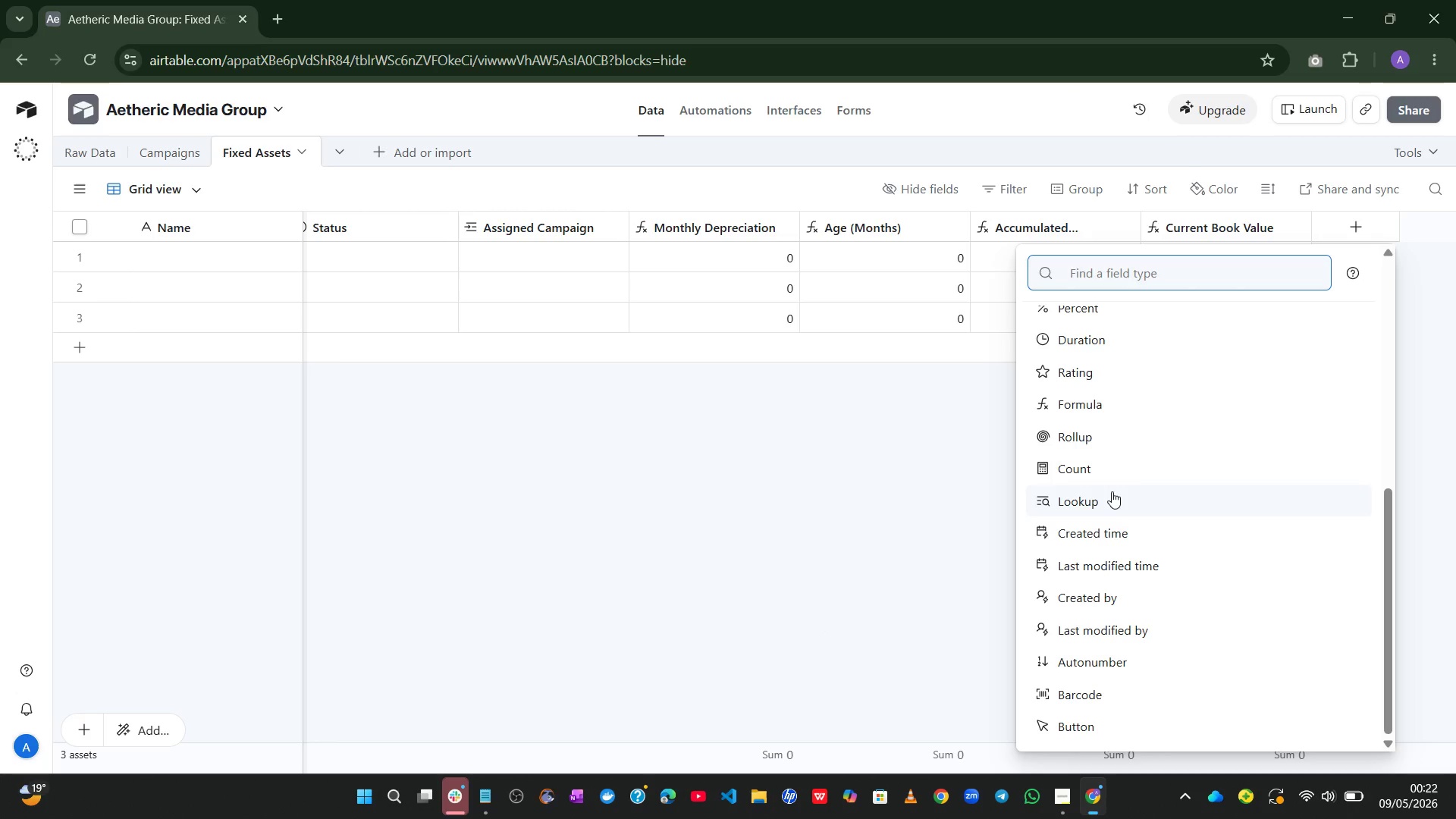 
left_click([1085, 410])
 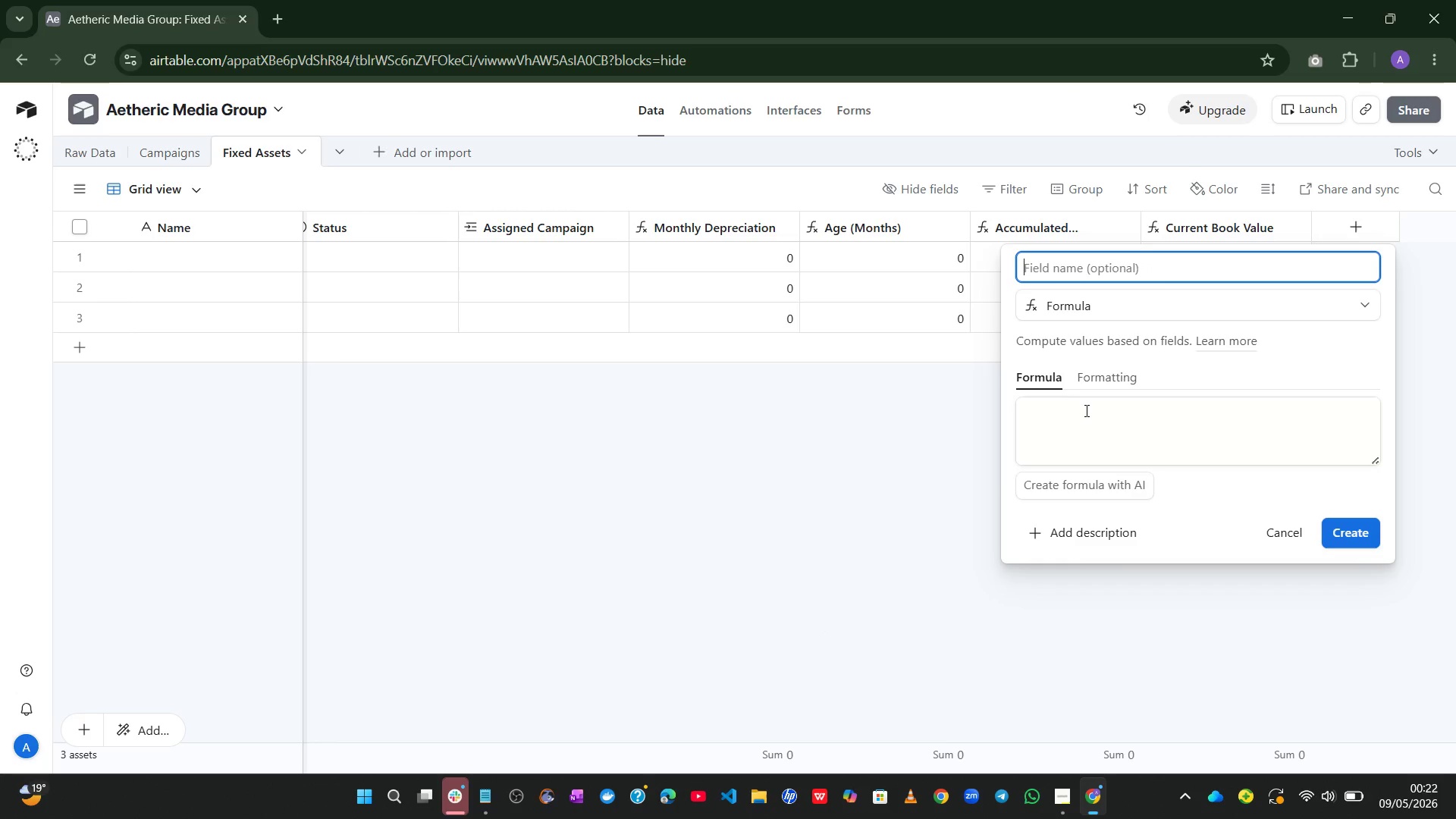 
wait(7.8)
 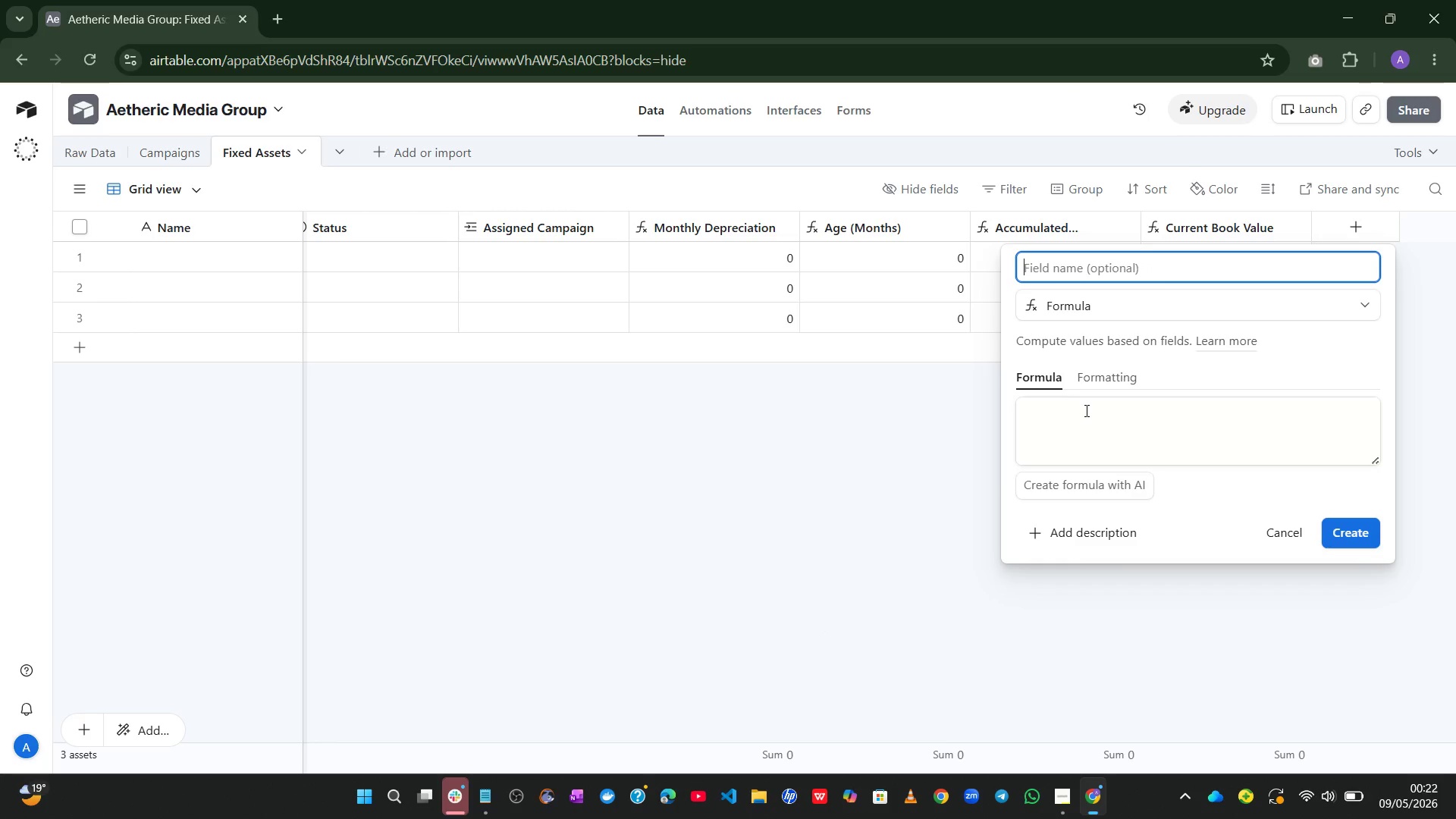 
type(Estimated Rental Savings)
 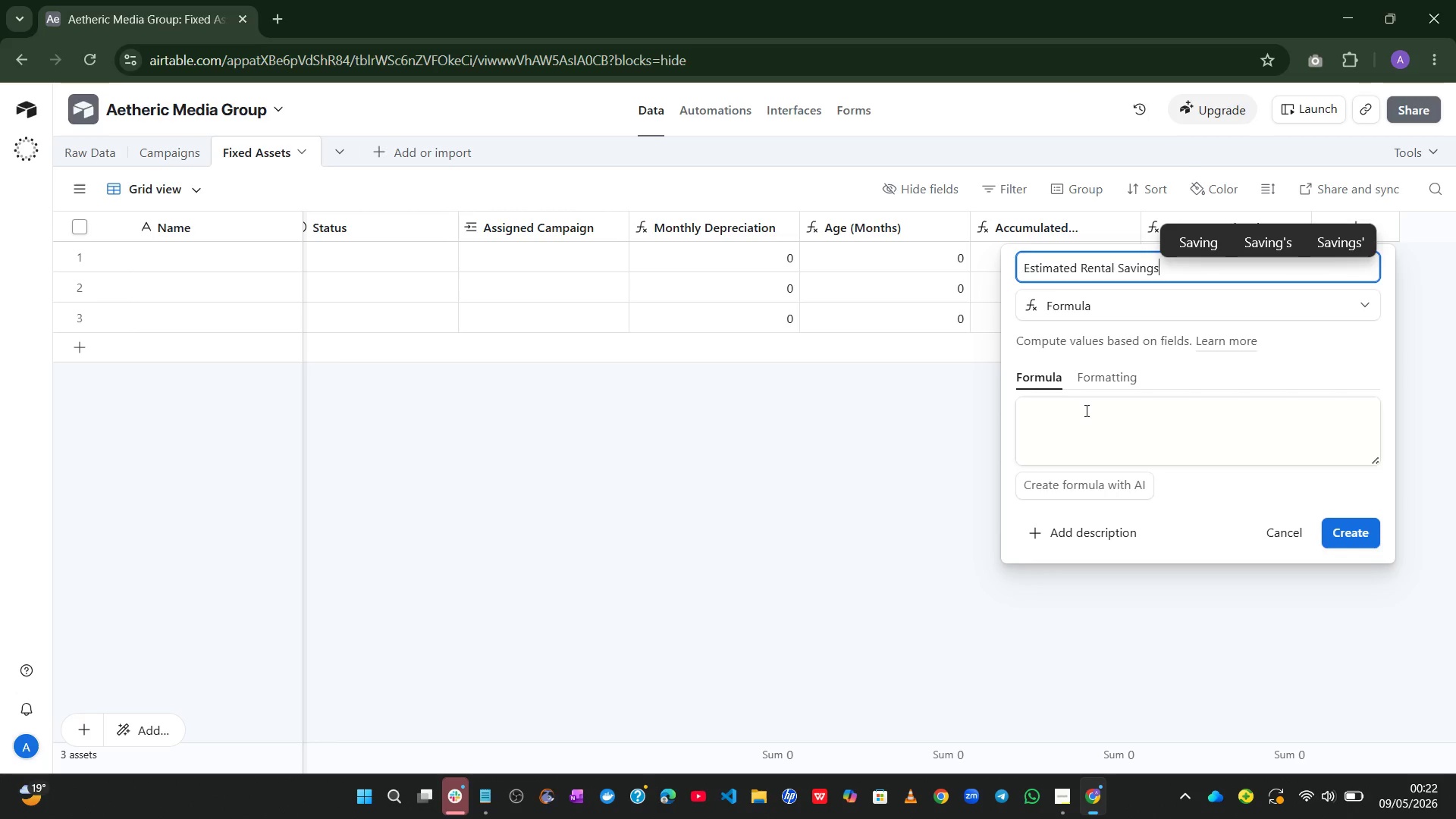 
left_click_drag(start_coordinate=[1366, 464], to_coordinate=[1376, 463])
 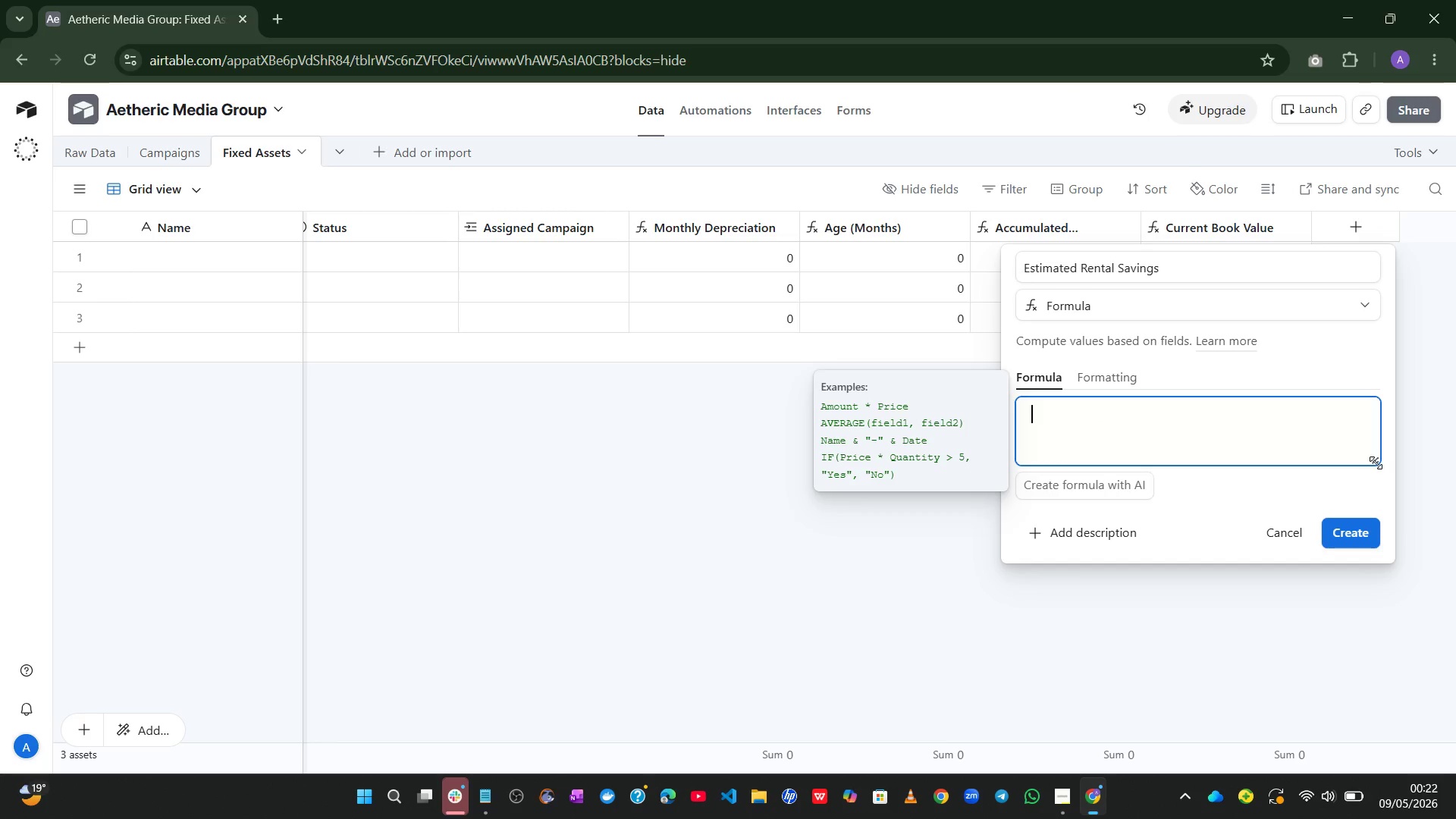 
left_click_drag(start_coordinate=[1376, 463], to_coordinate=[1455, 748])
 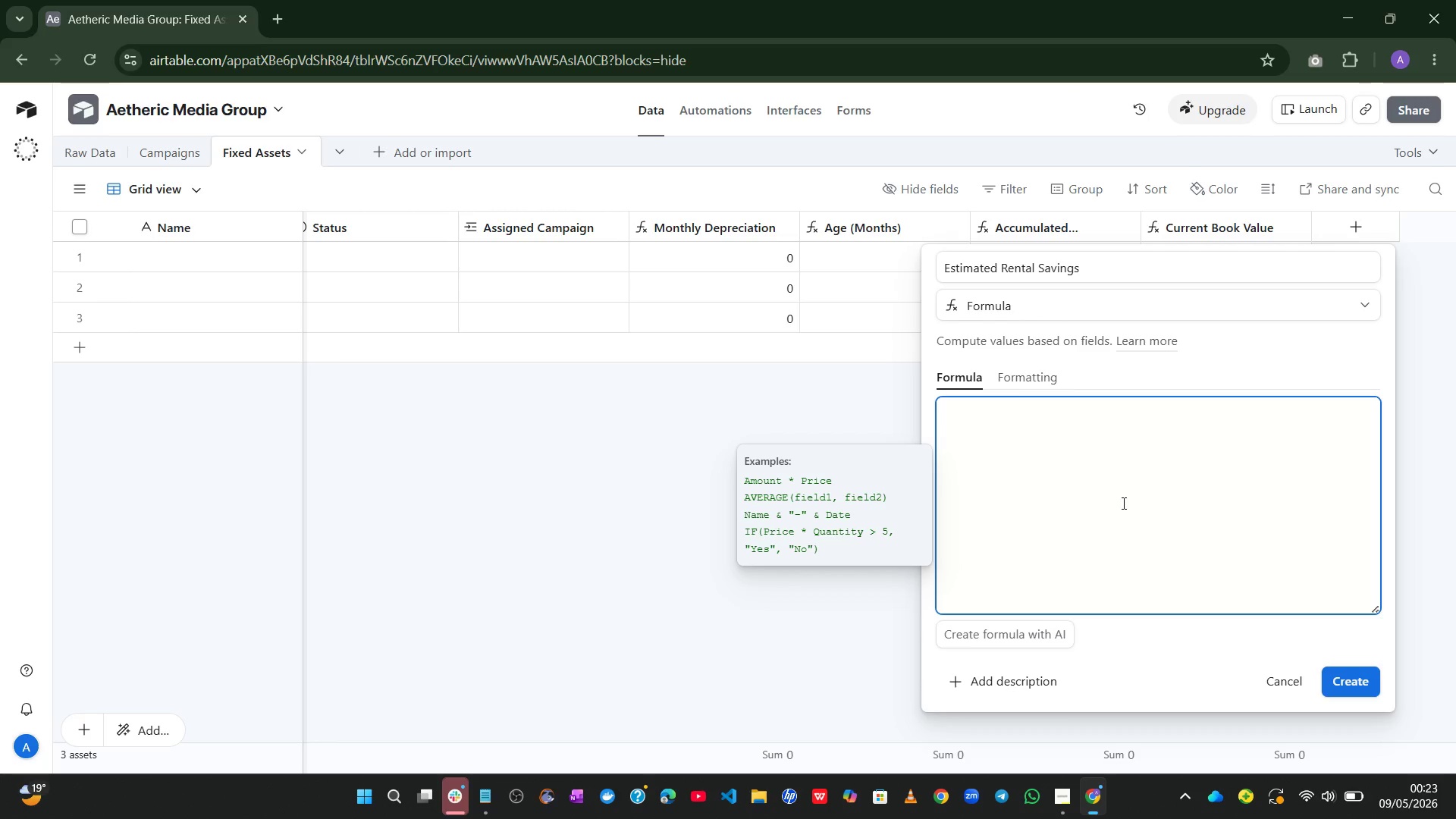 
wait(23.2)
 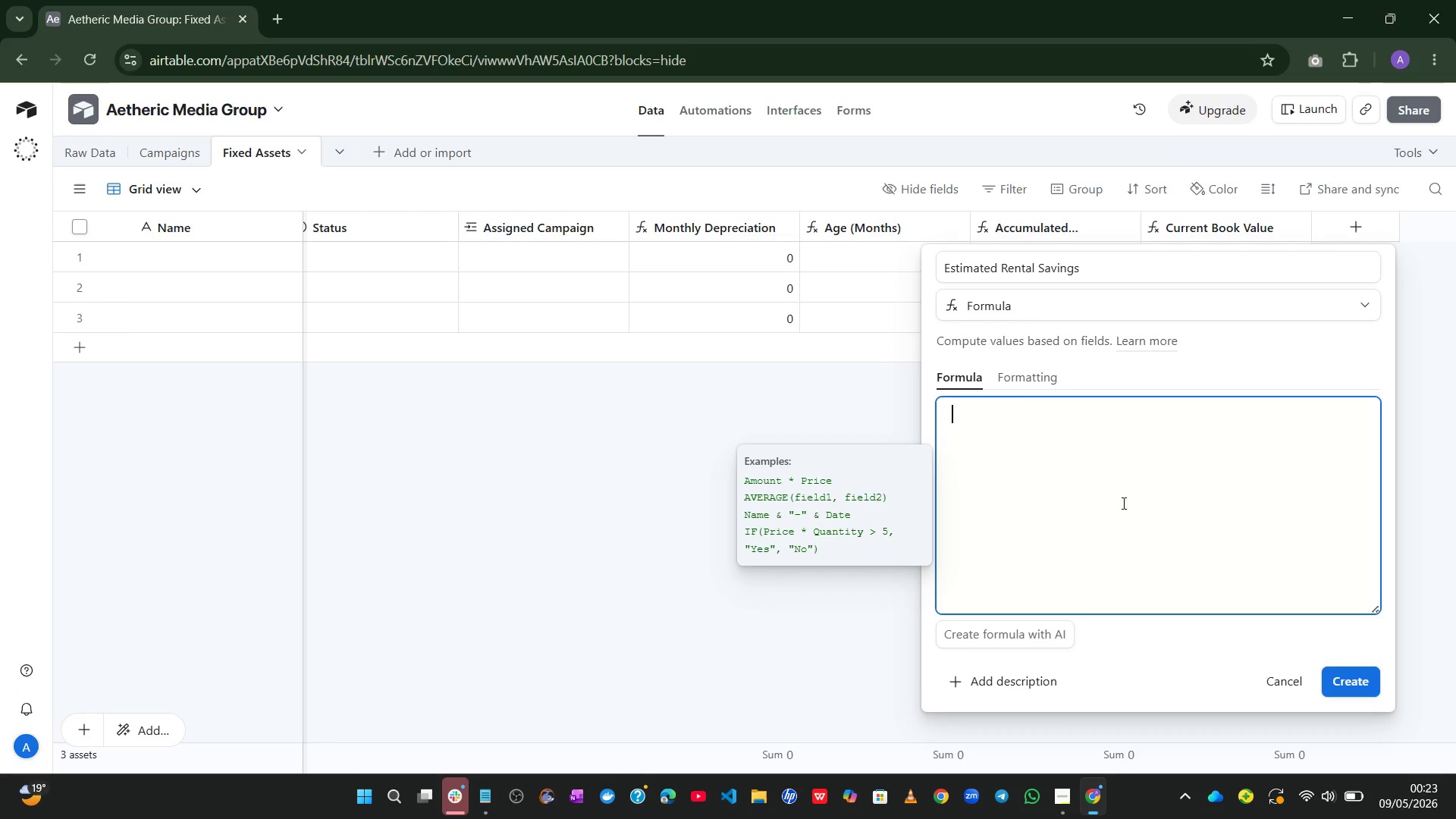 
type(Roun)
key(Tab)
 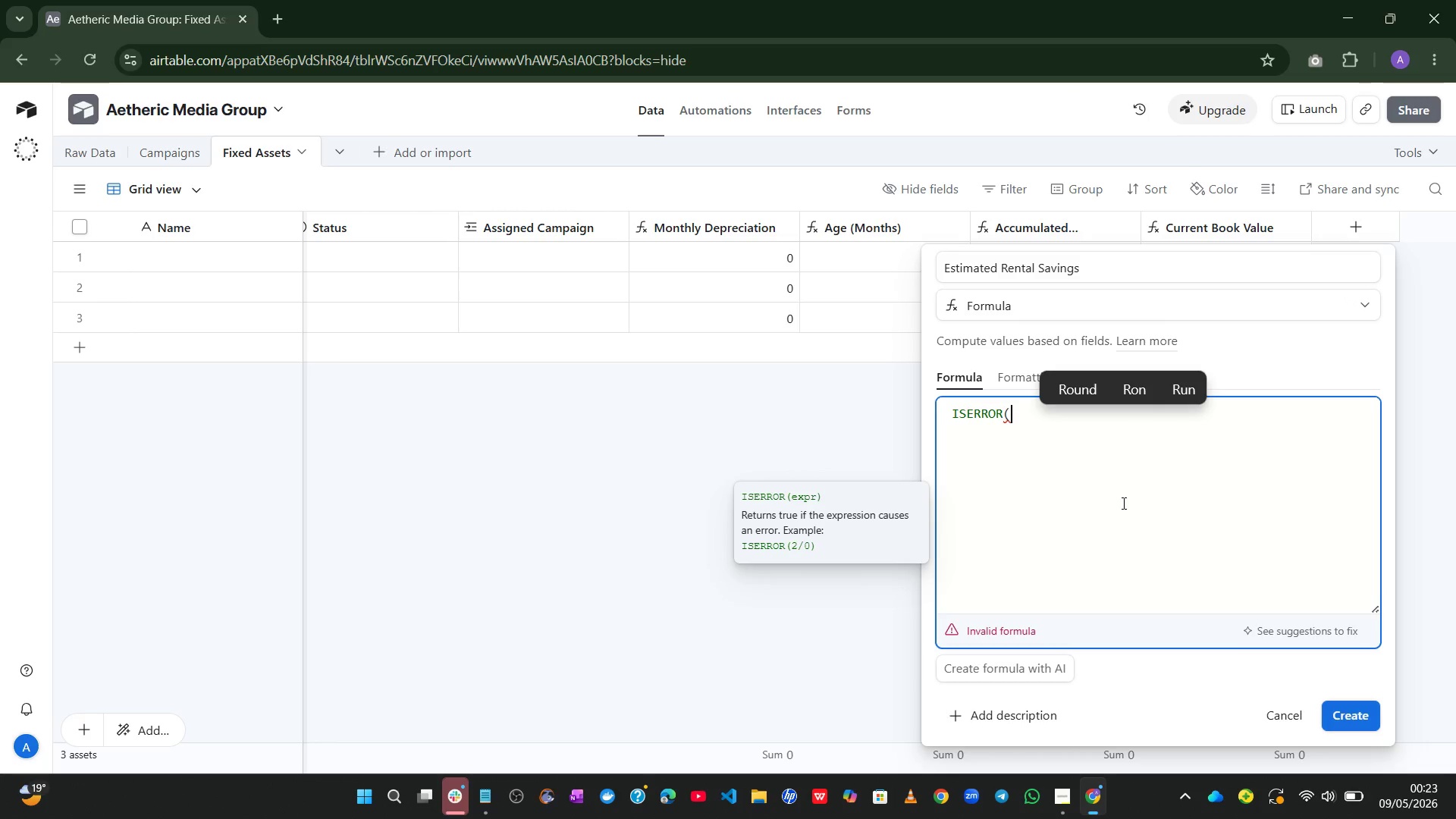 
key(Control+ControlLeft)
 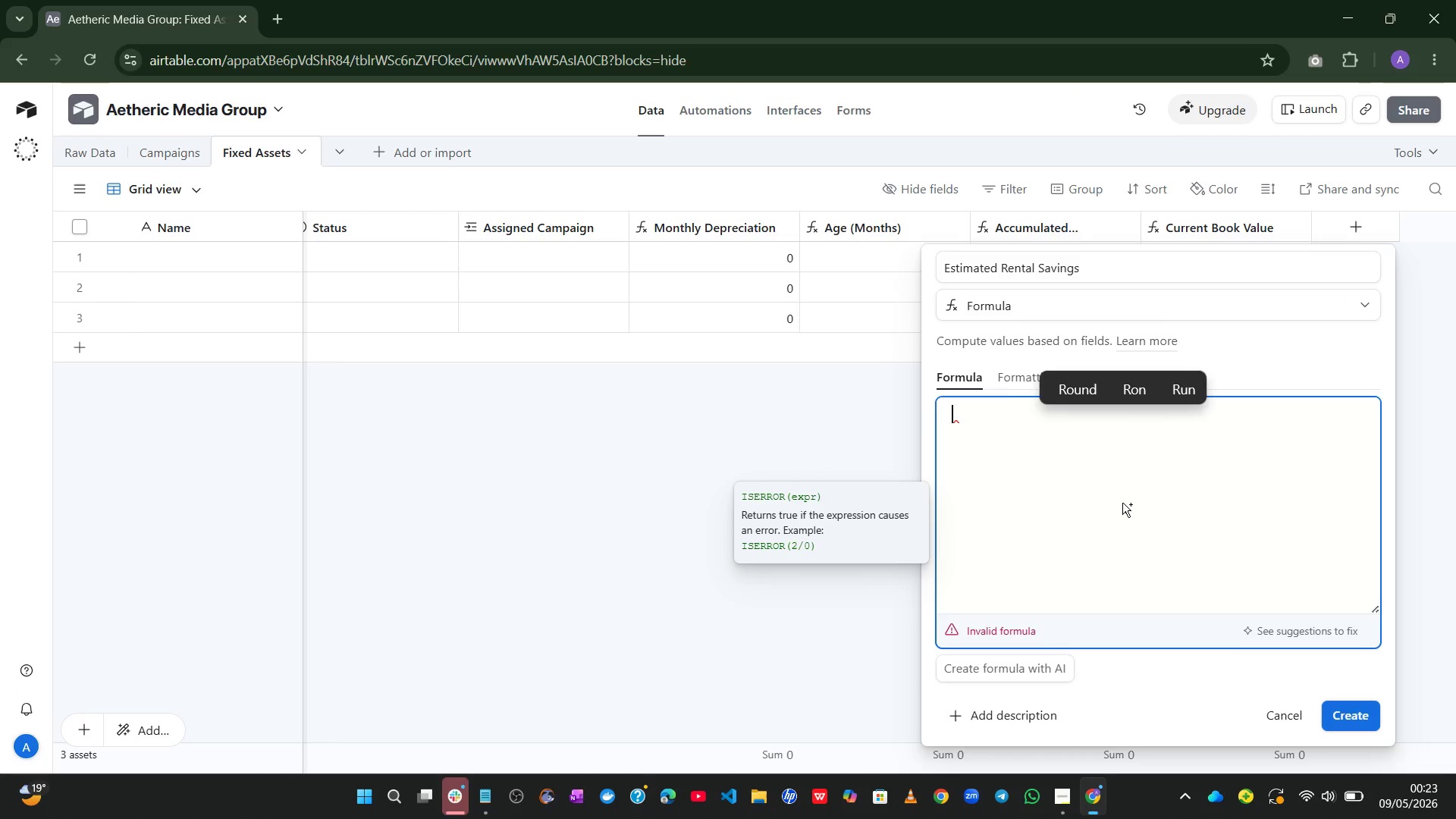 
key(Control+Z)
 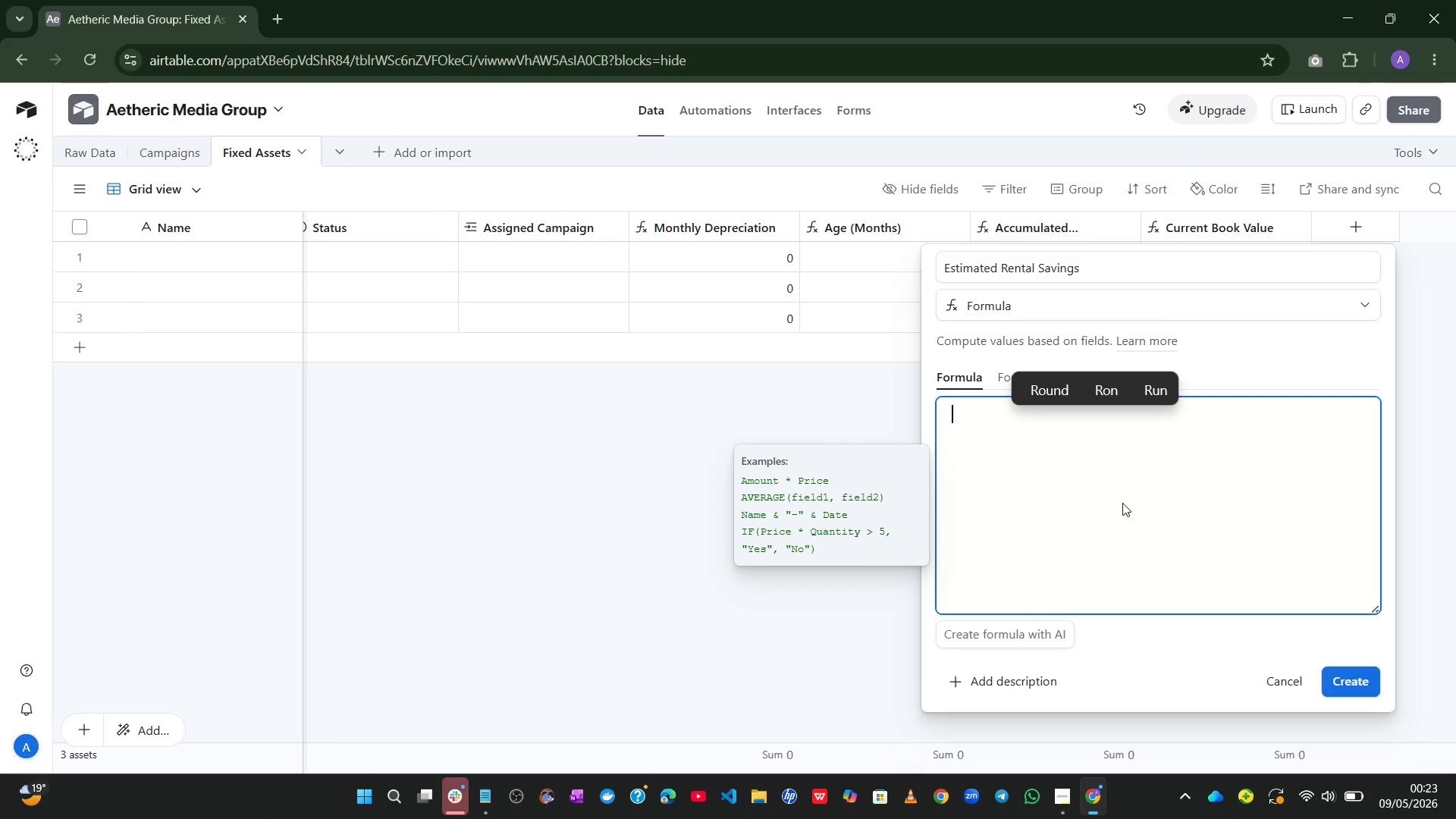 
type(roun)
key(Tab)
 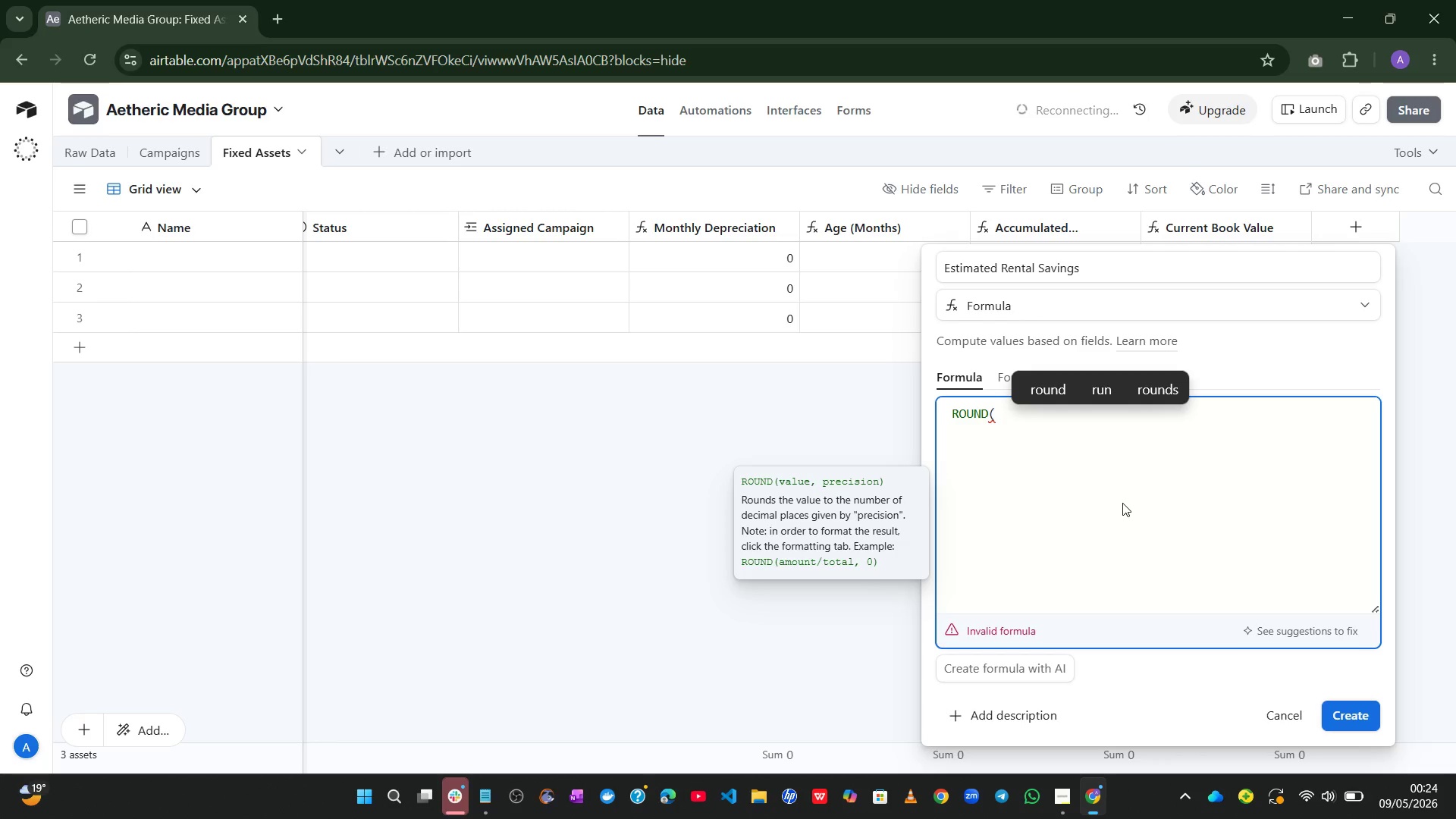 
wait(45.89)
 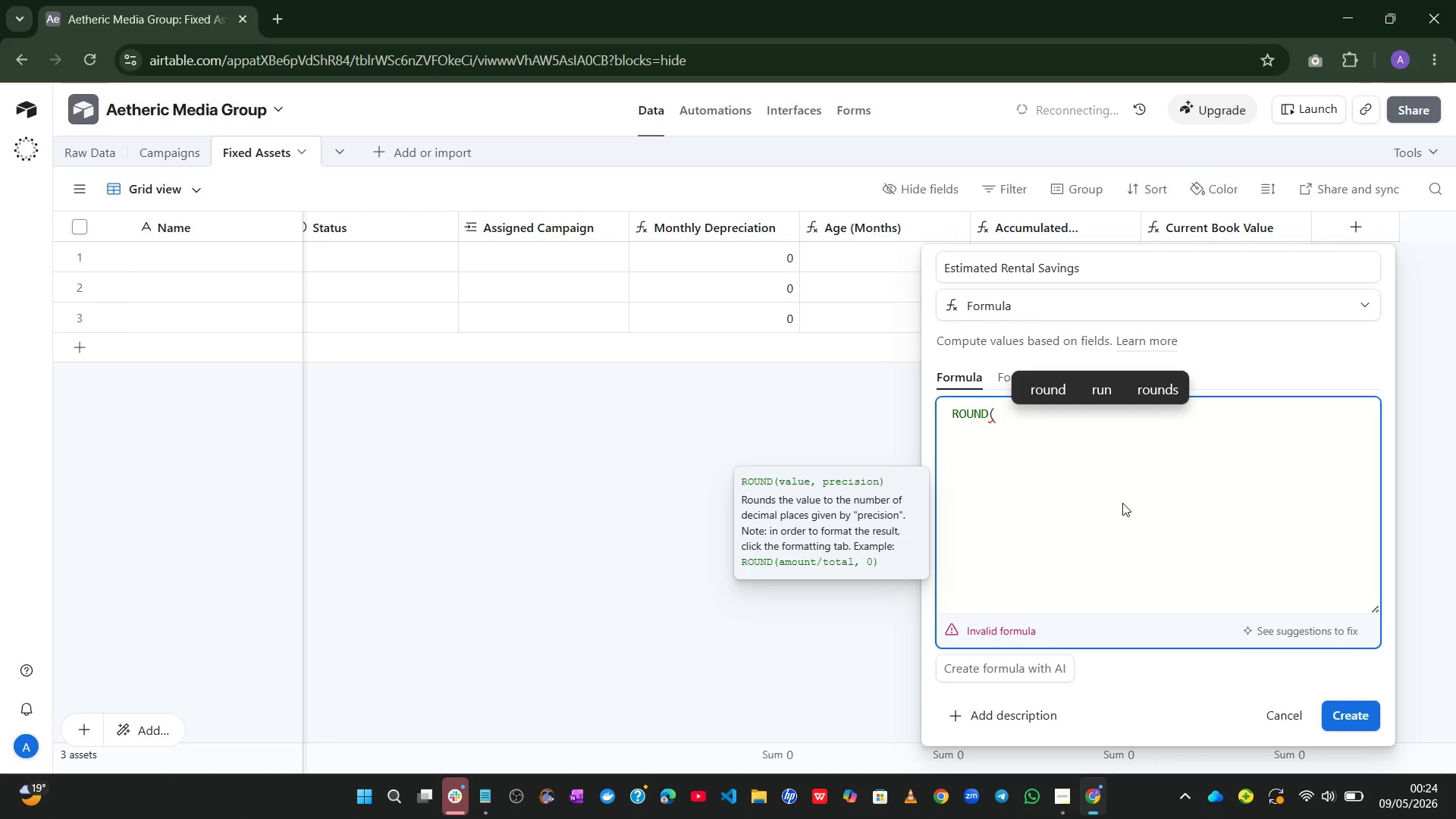 
key(P)
 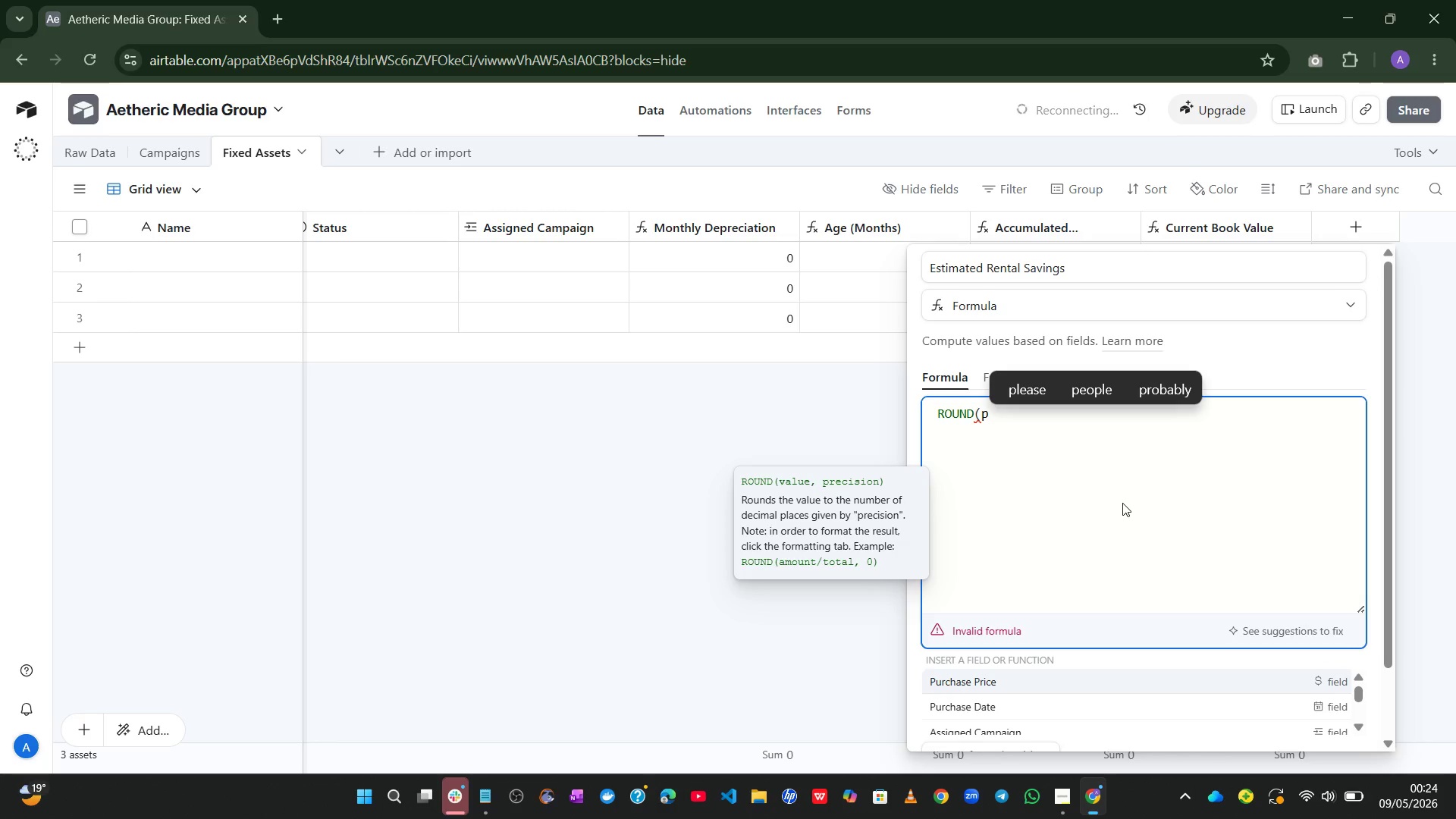 
key(Tab)
 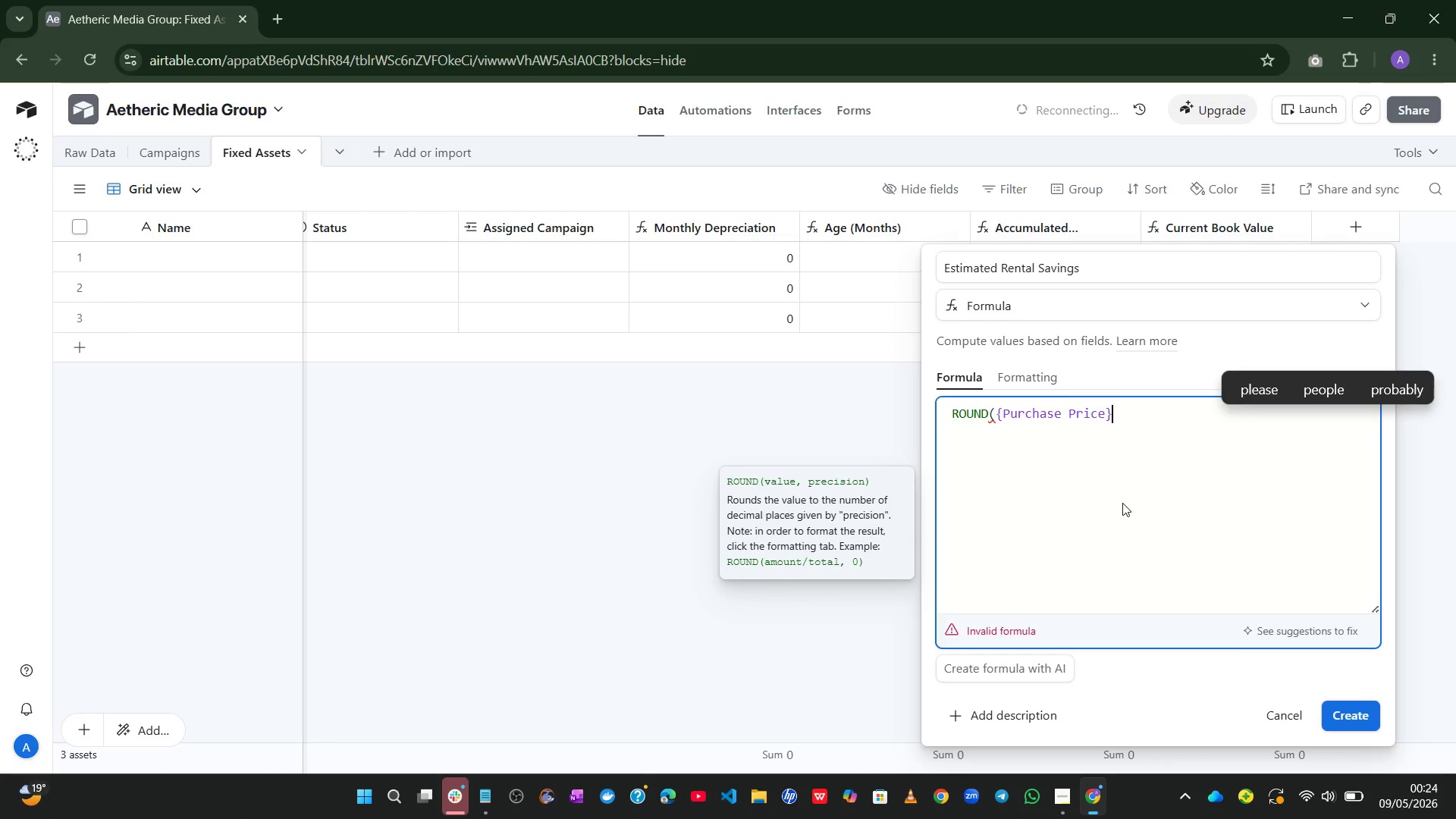 
wait(8.33)
 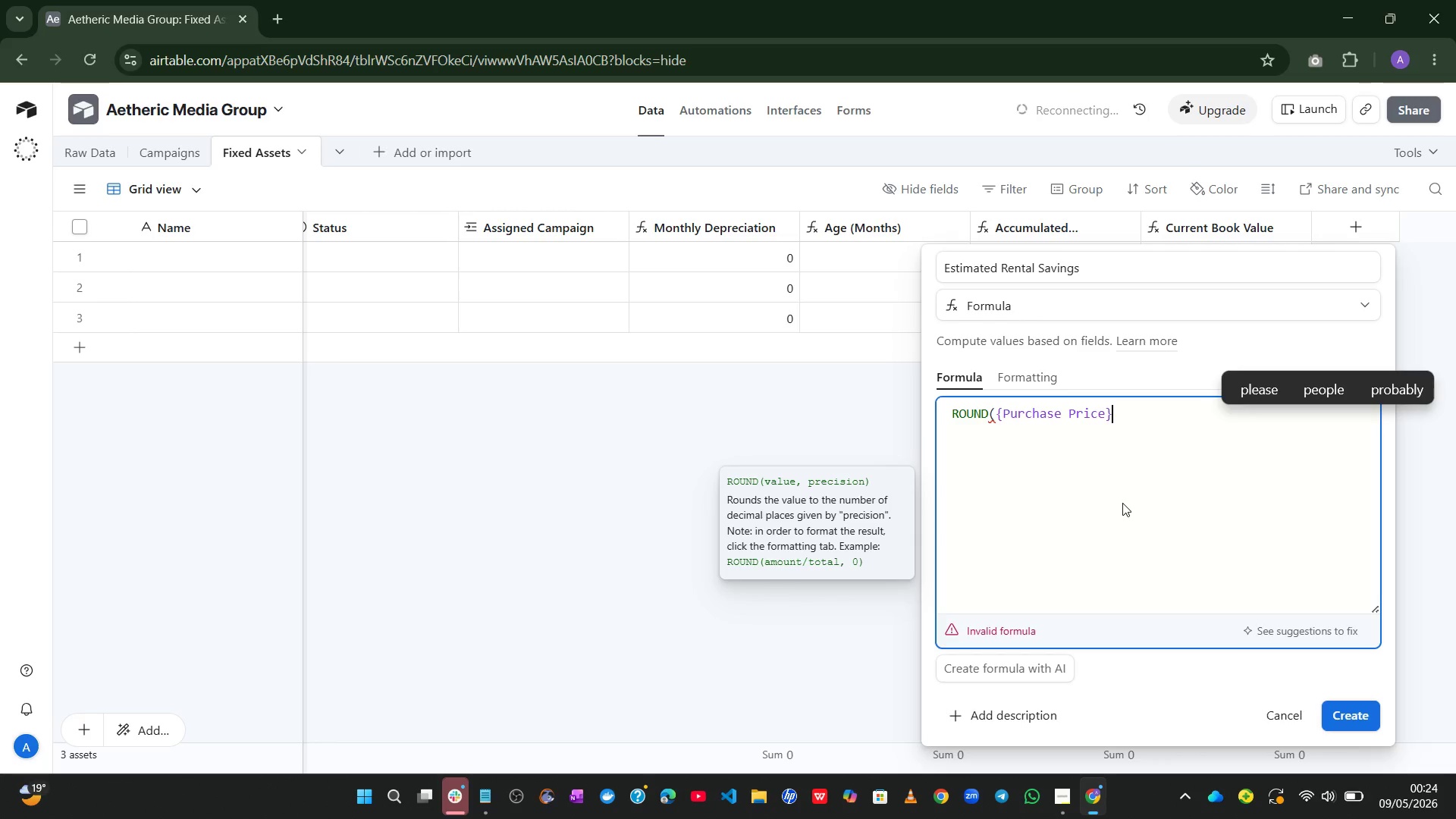 
key(NumpadMultiply)
 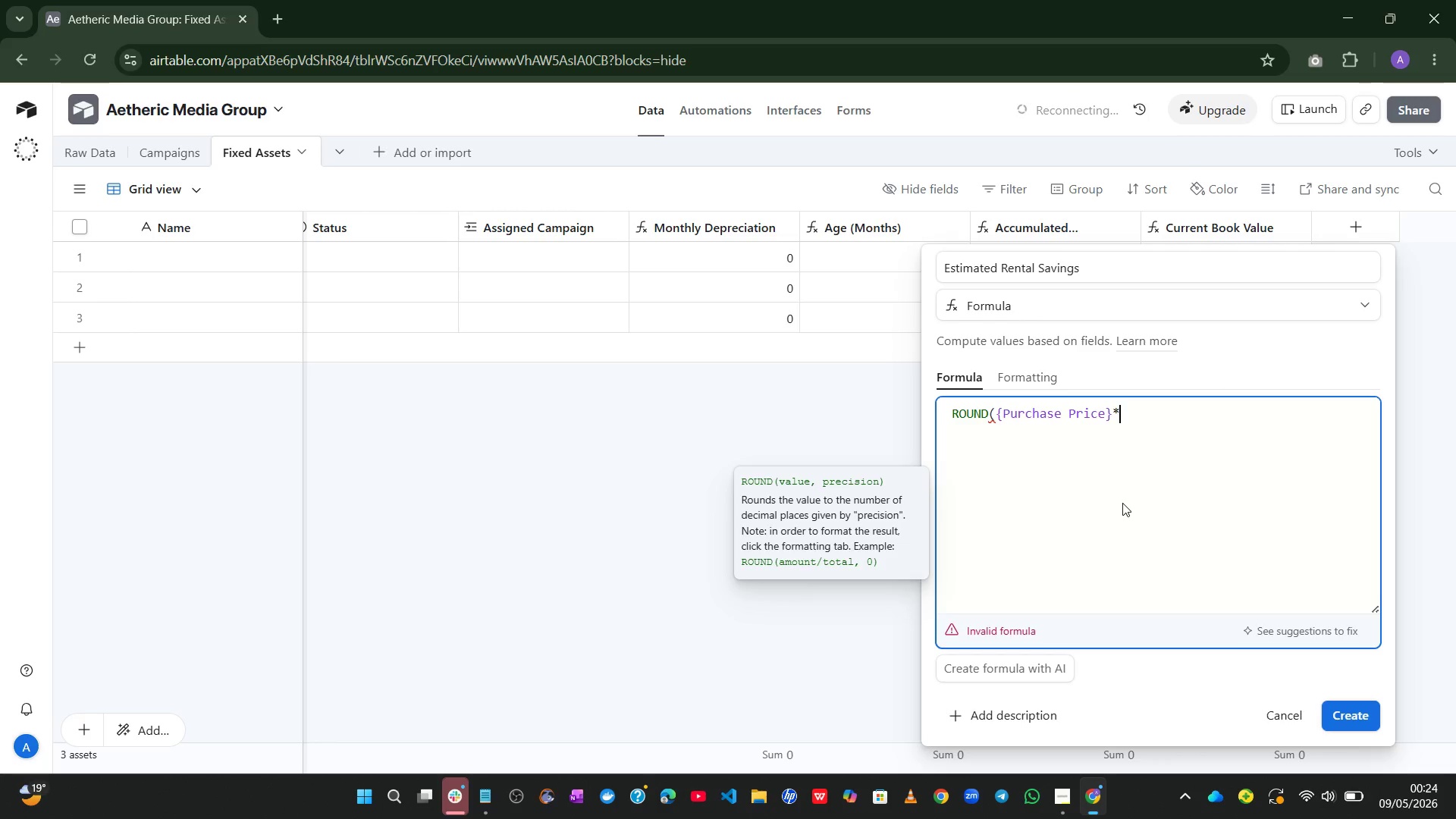 
key(Numpad0)
 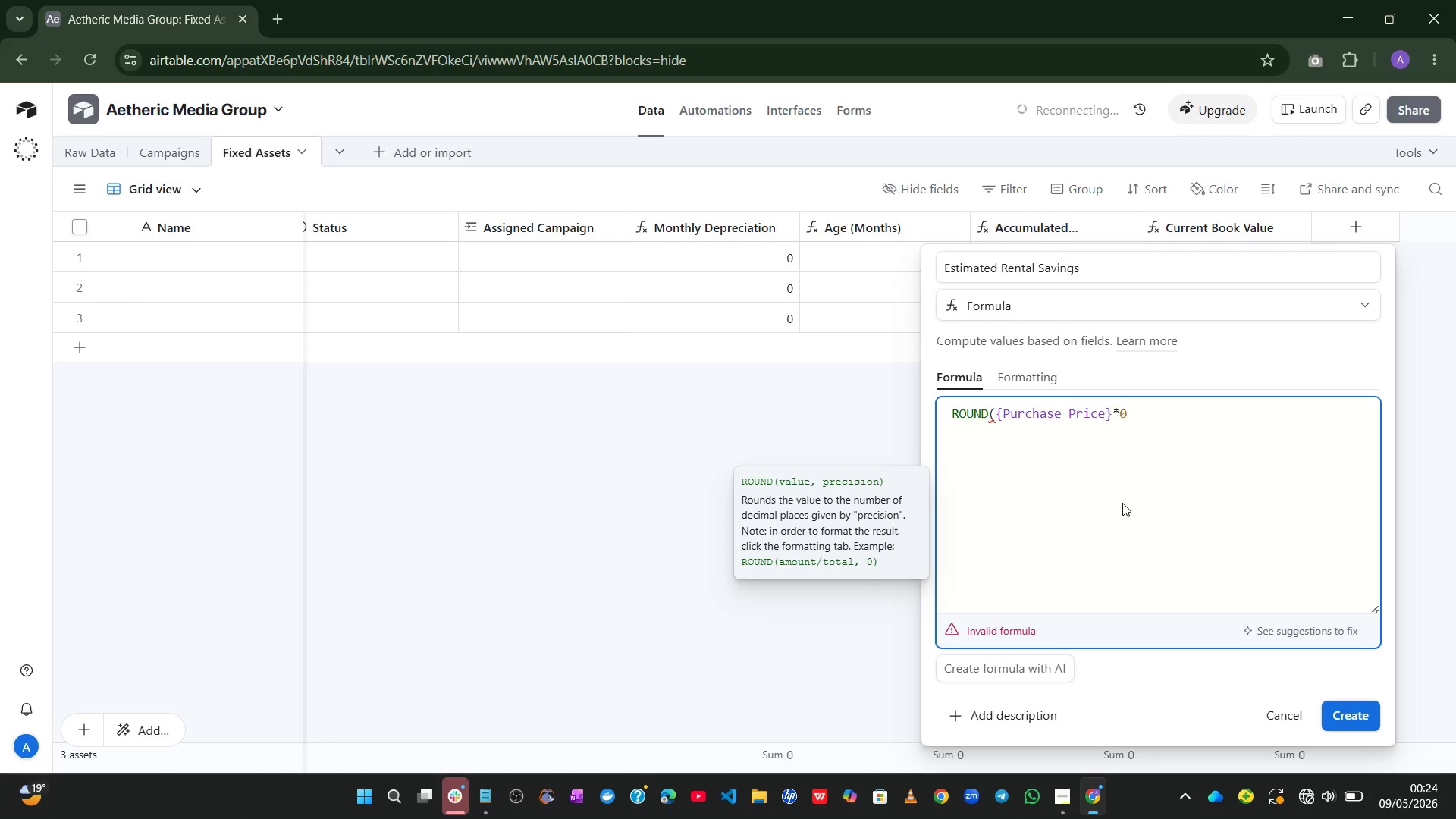 
key(NumpadDecimal)
 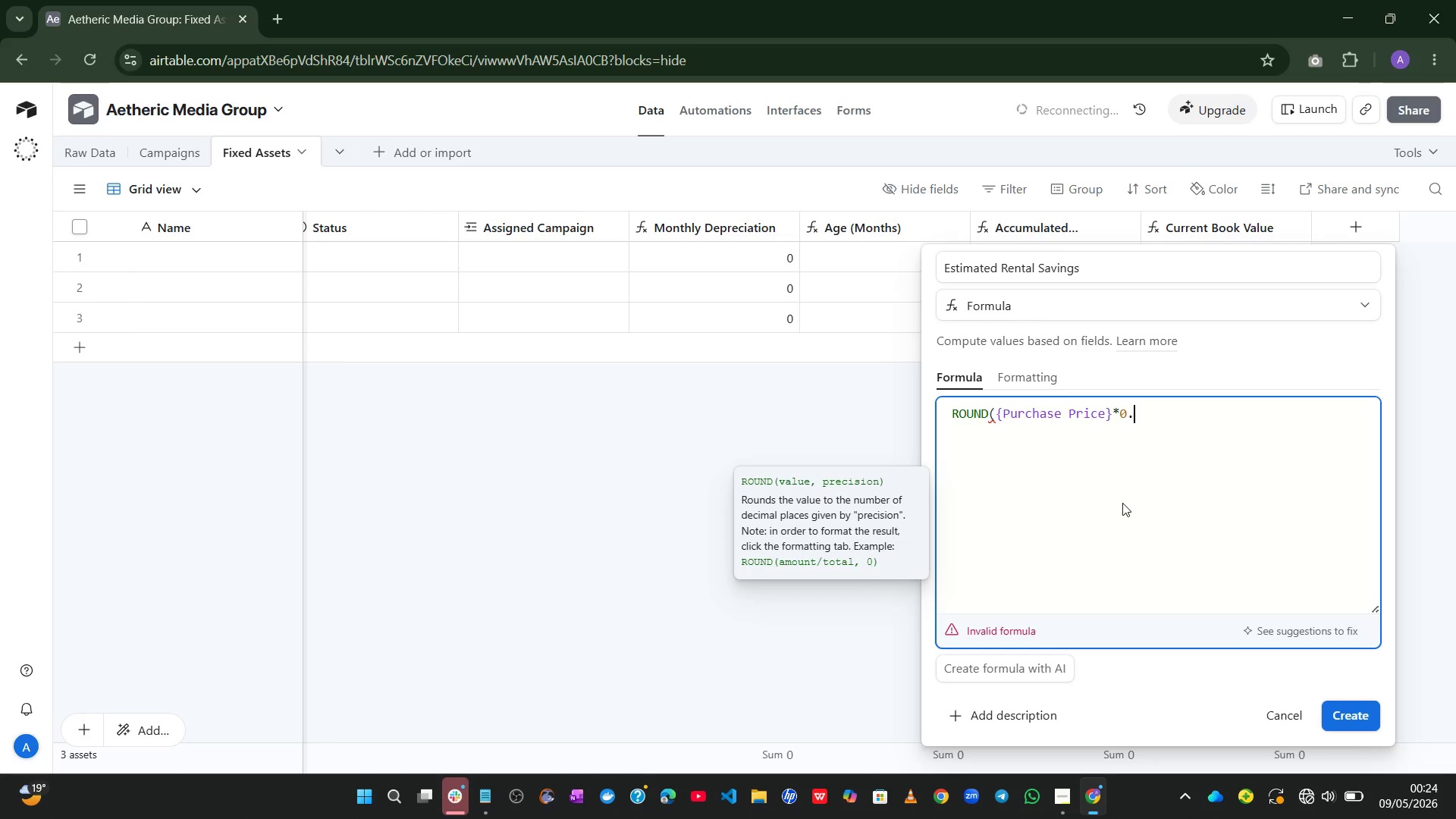 
key(Numpad1)
 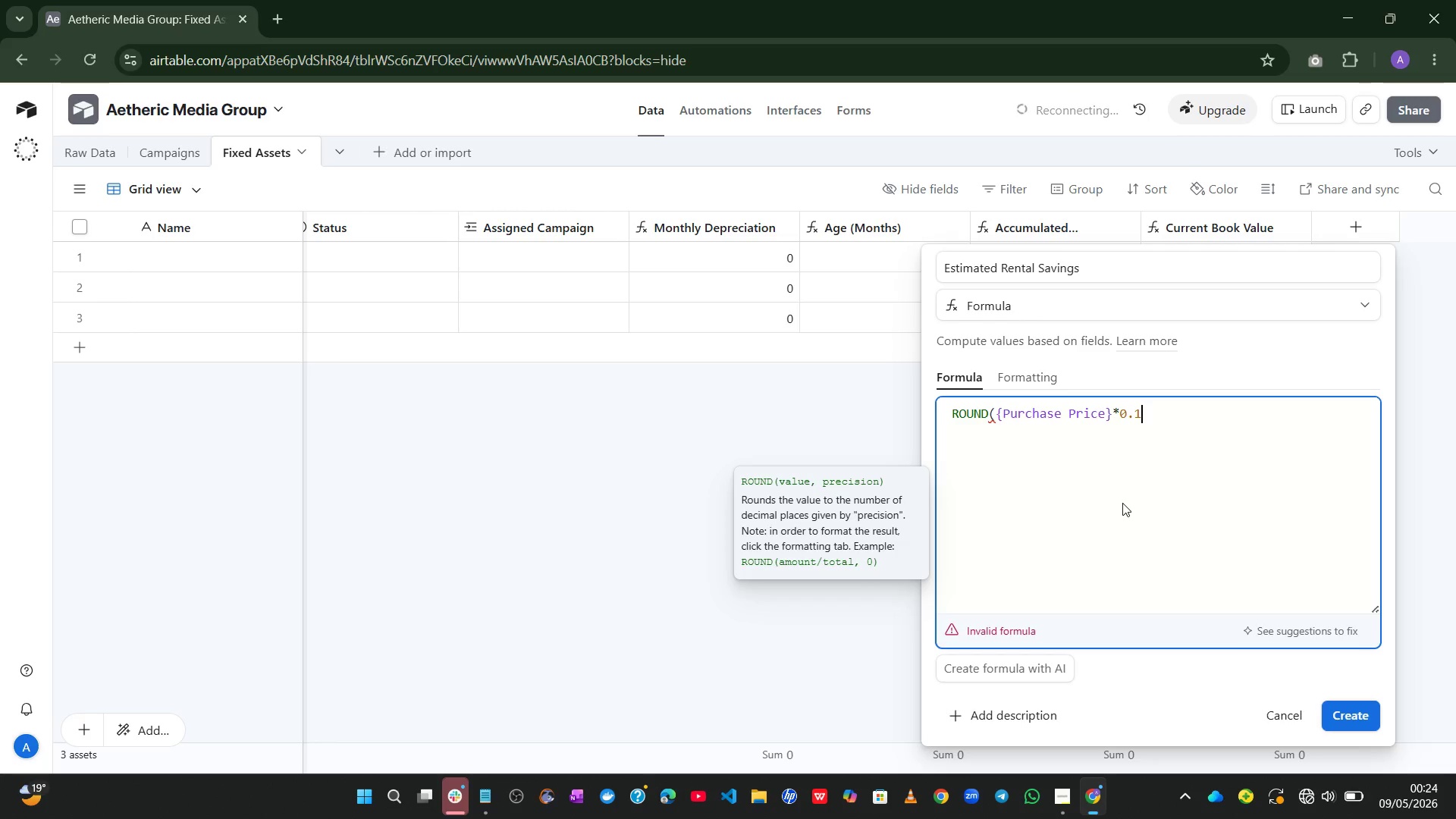 
key(Numpad5)
 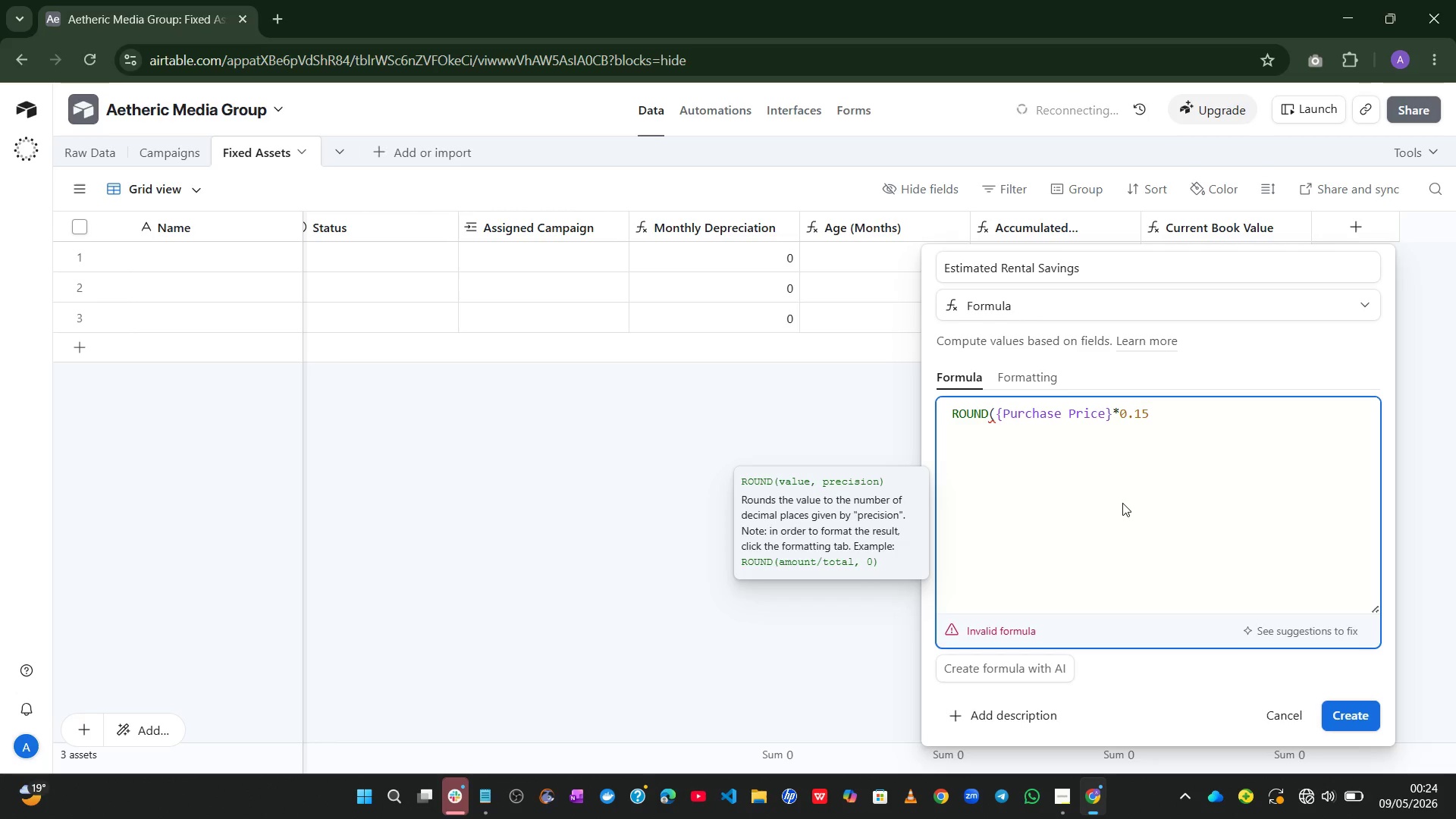 
key(NumpadMultiply)
 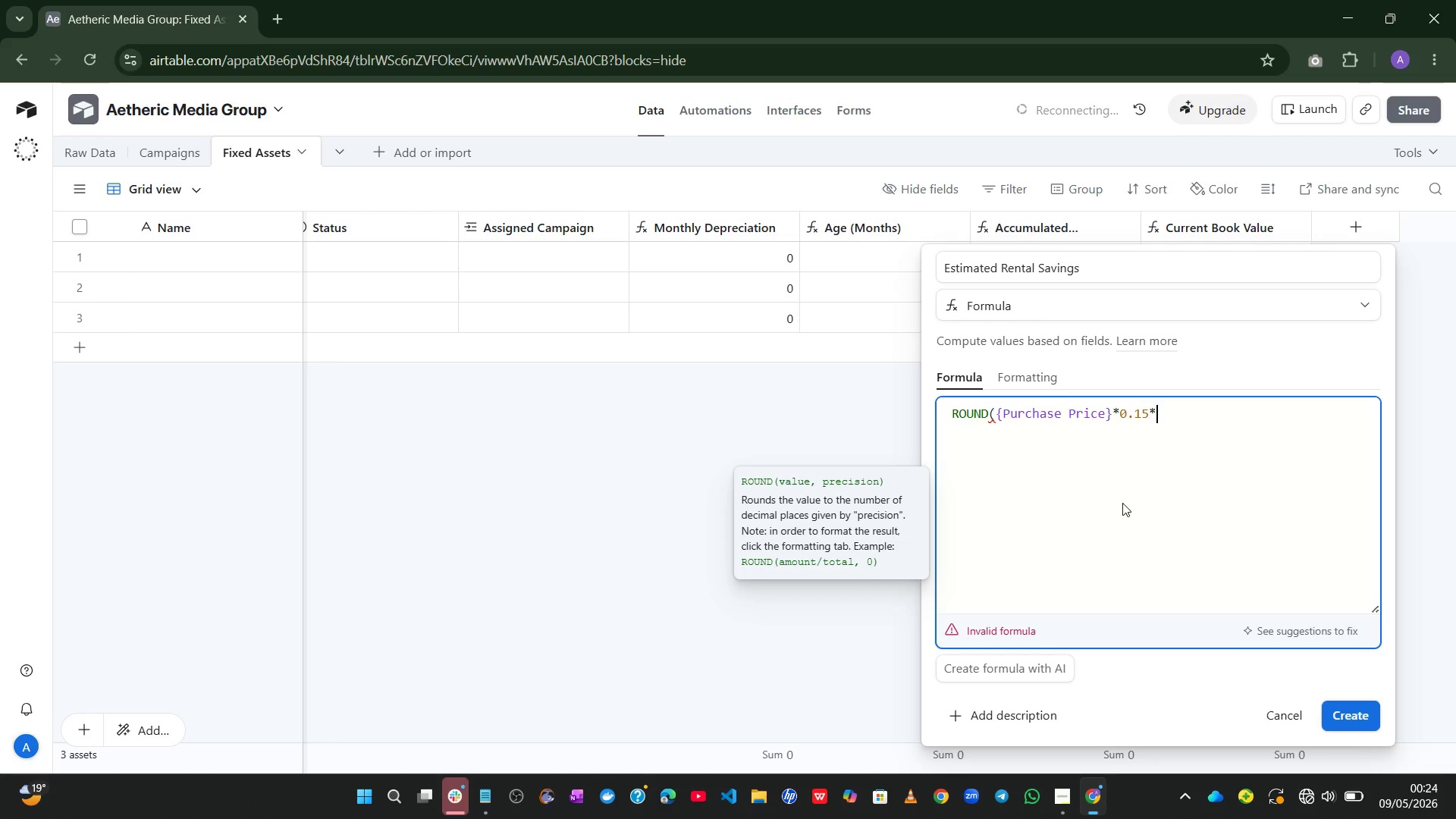 
key(Shift+9)
 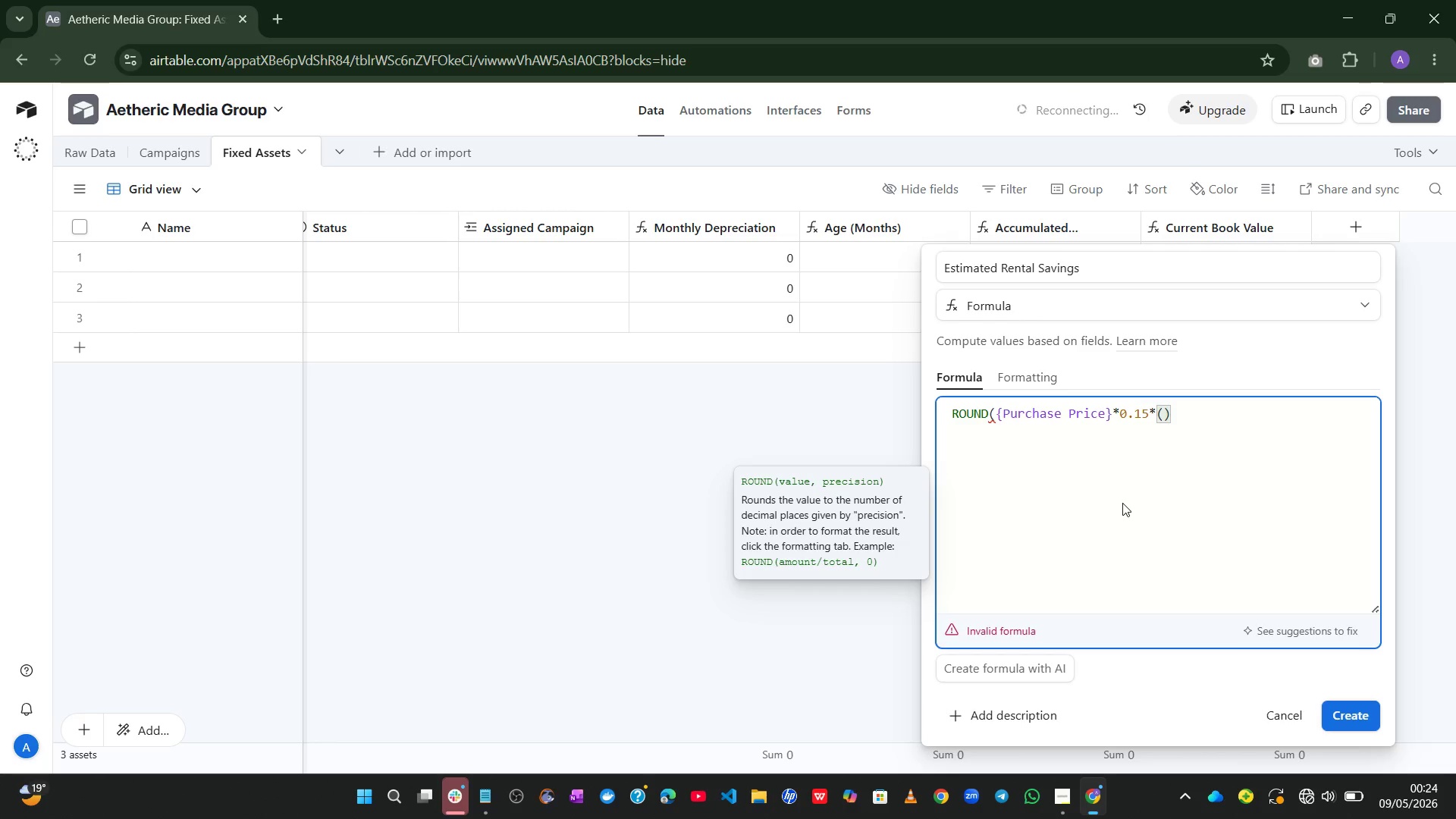 
type(age)
key(Tab)
 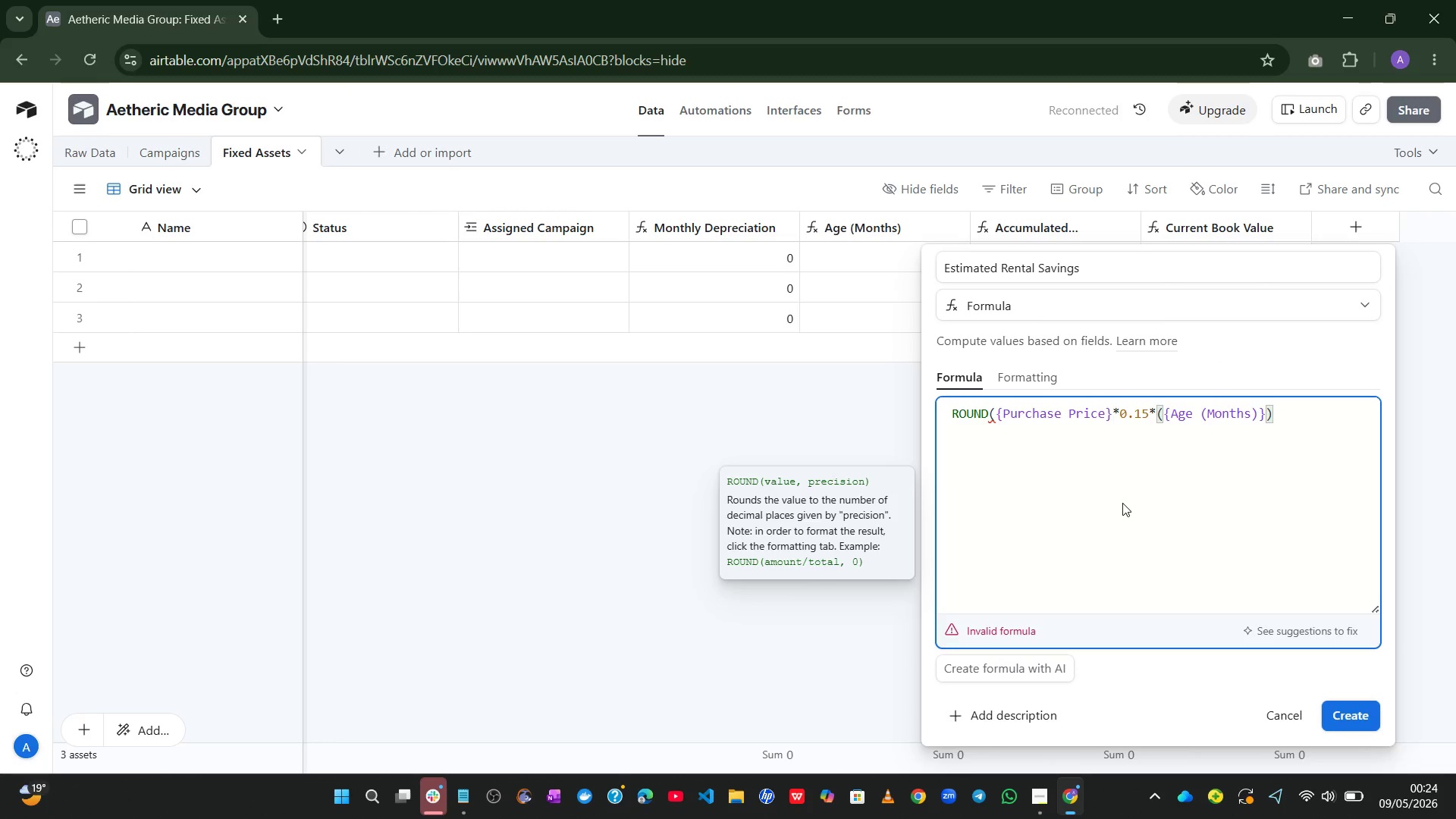 
wait(5.05)
 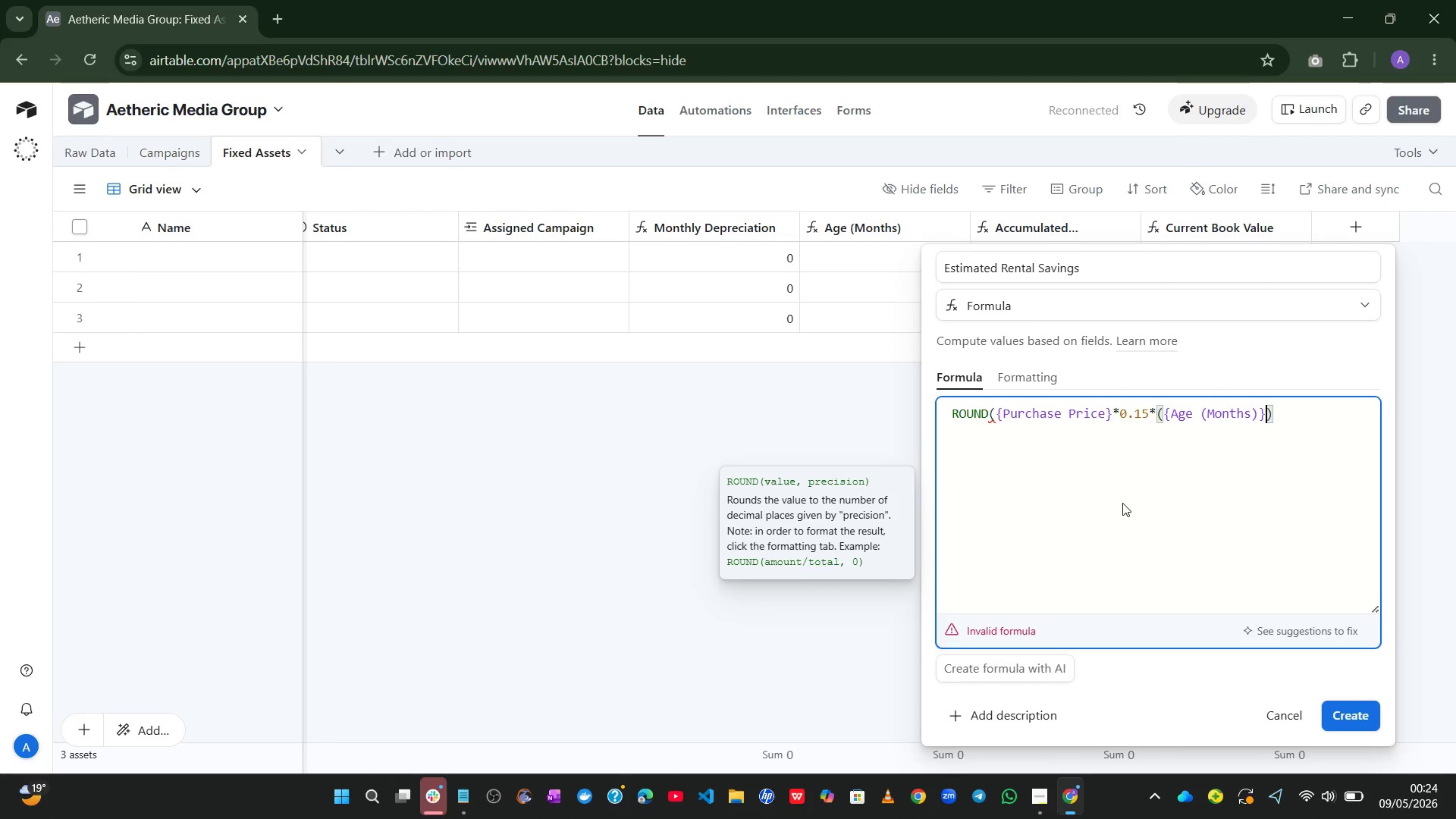 
type(/12)
 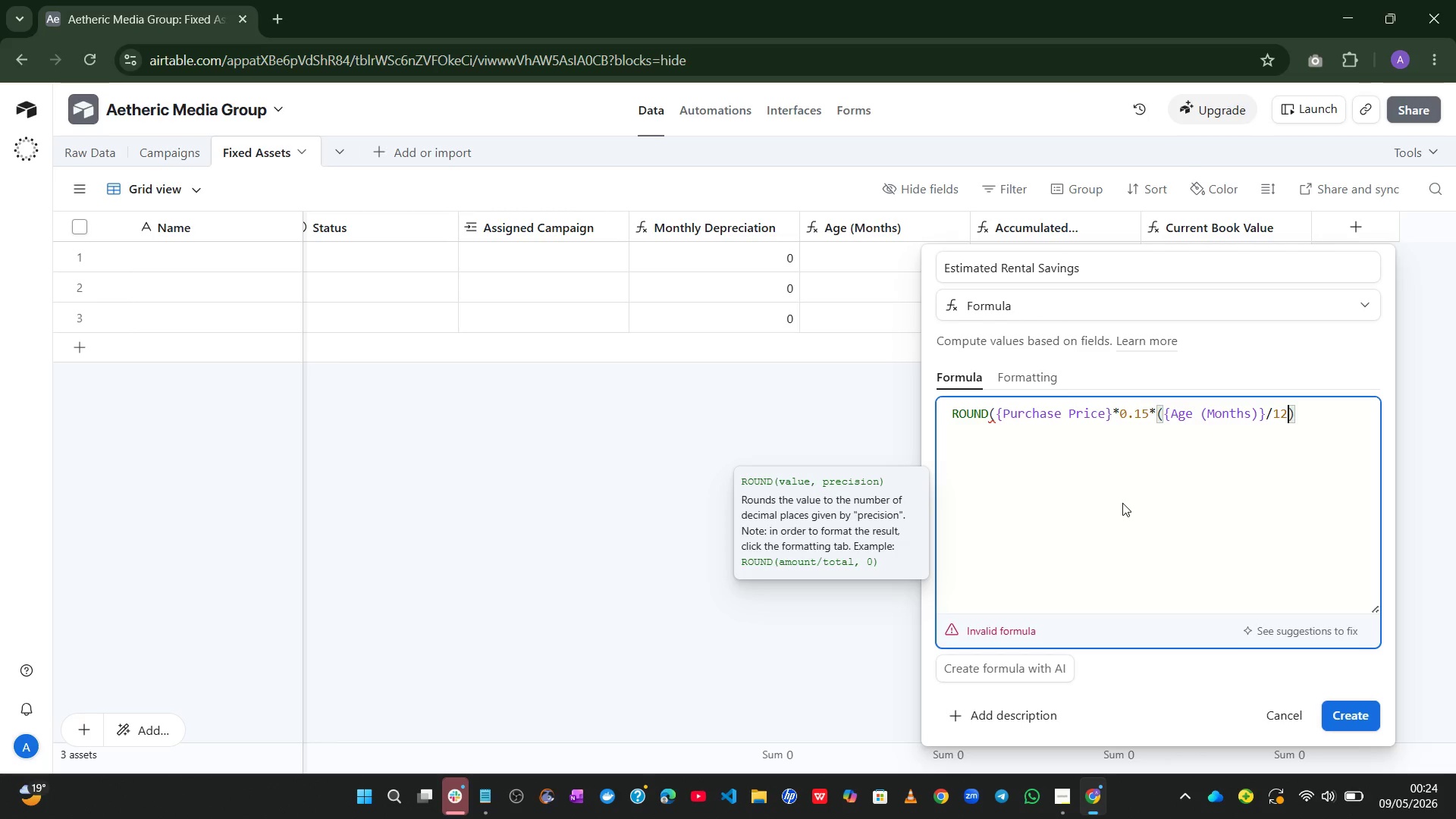 
key(ArrowRight)
 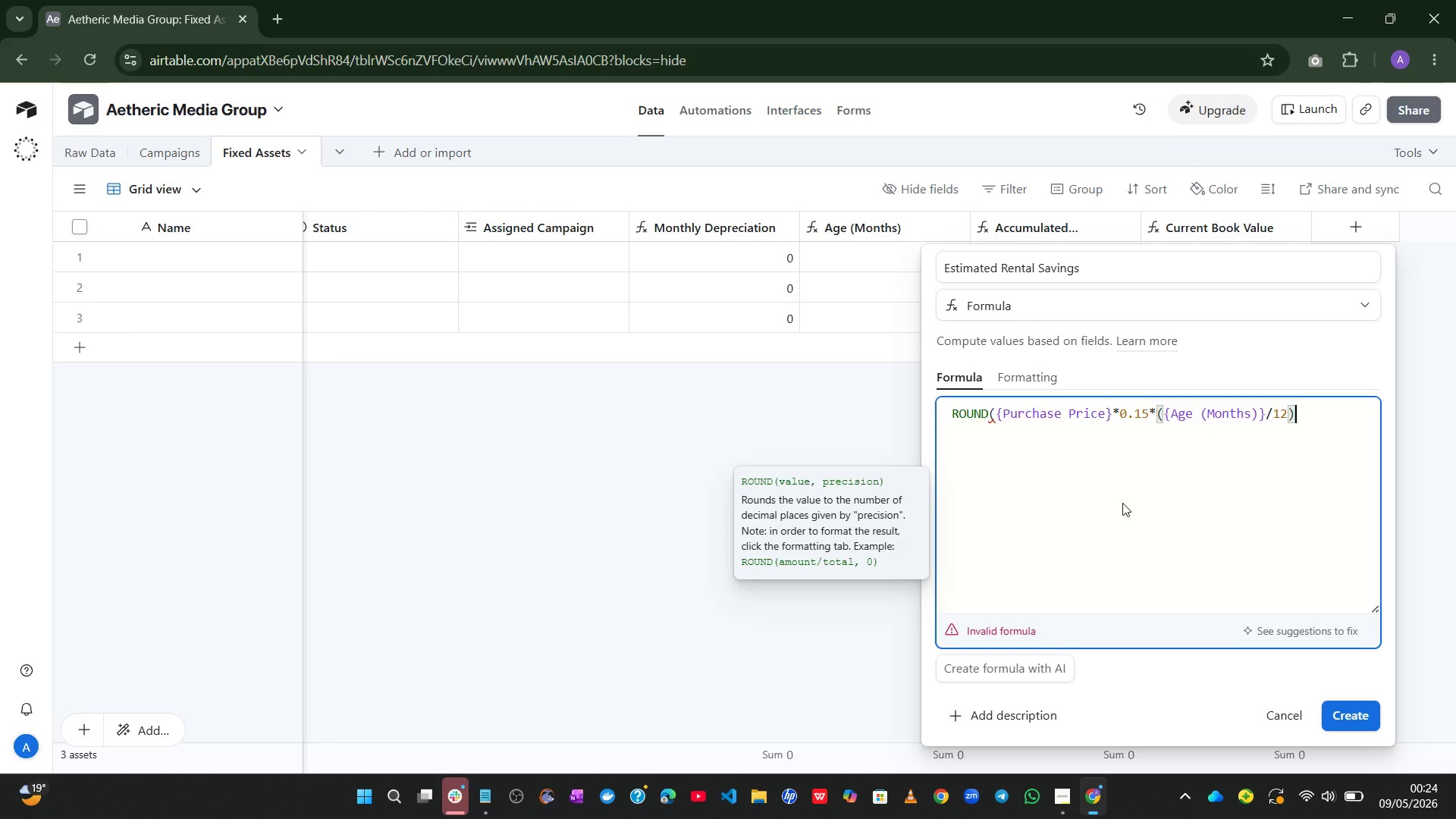 
type(,2))
 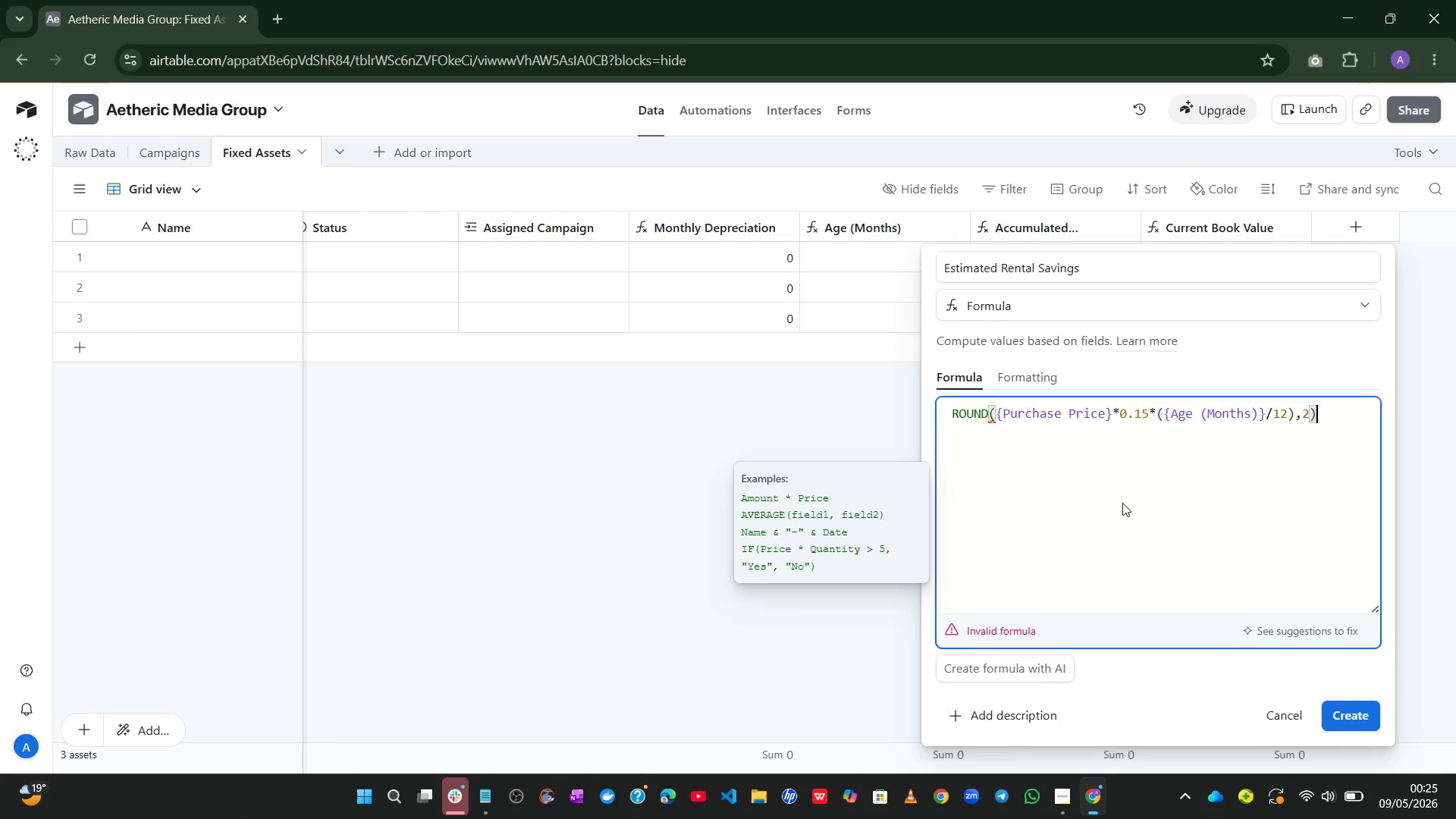 
left_click([1346, 673])
 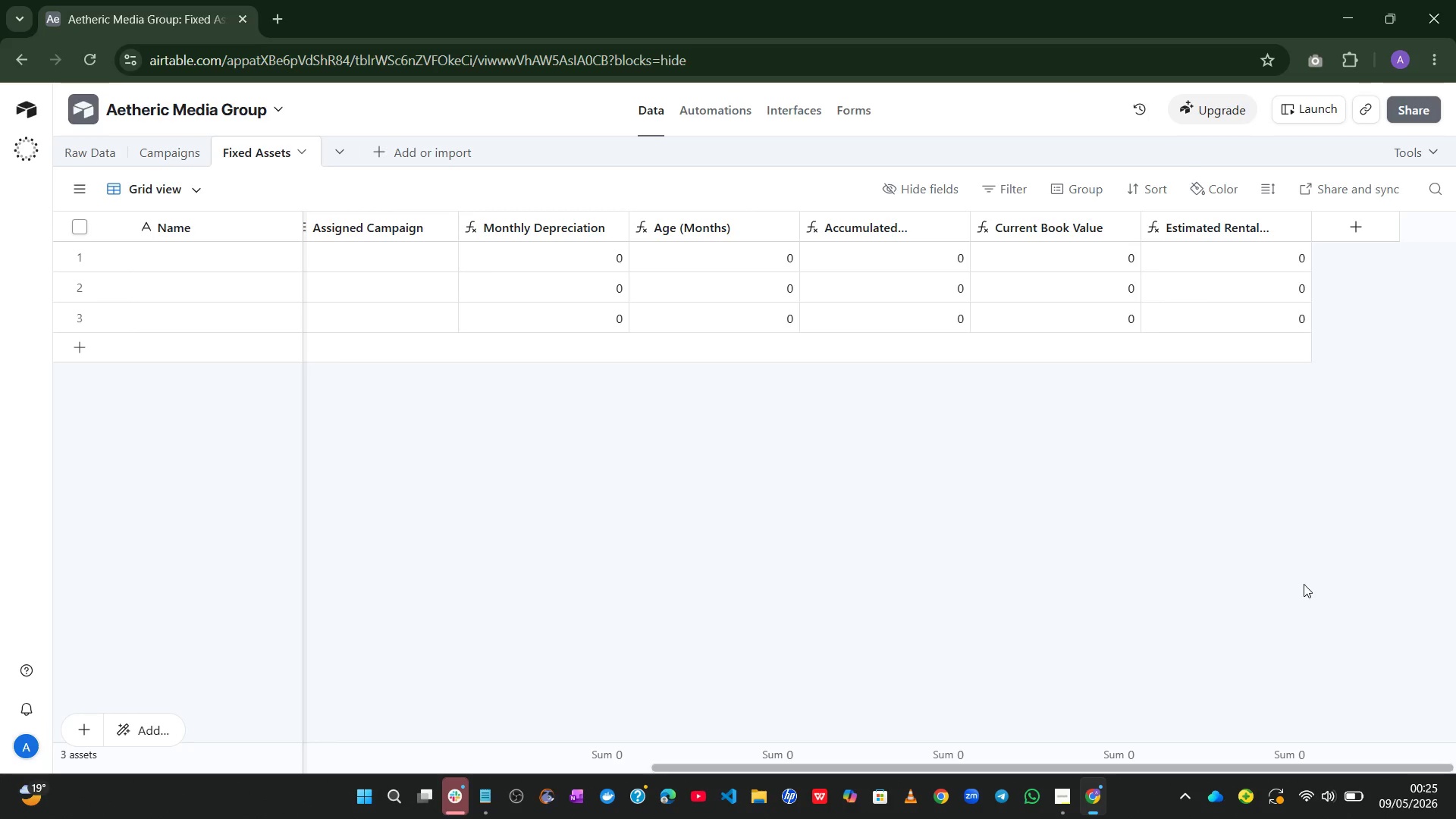 
wait(28.83)
 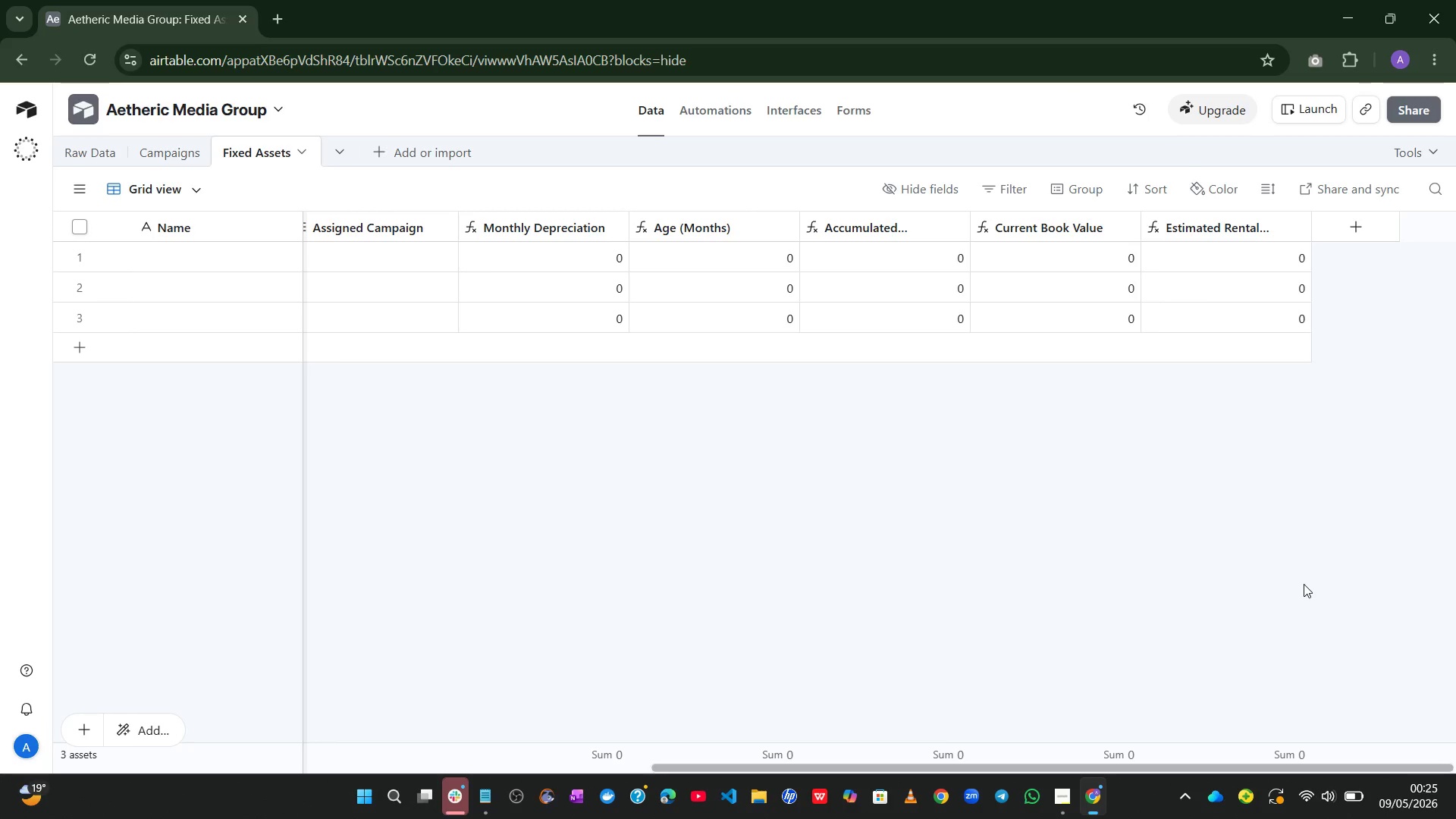 
left_click([67, 127])
 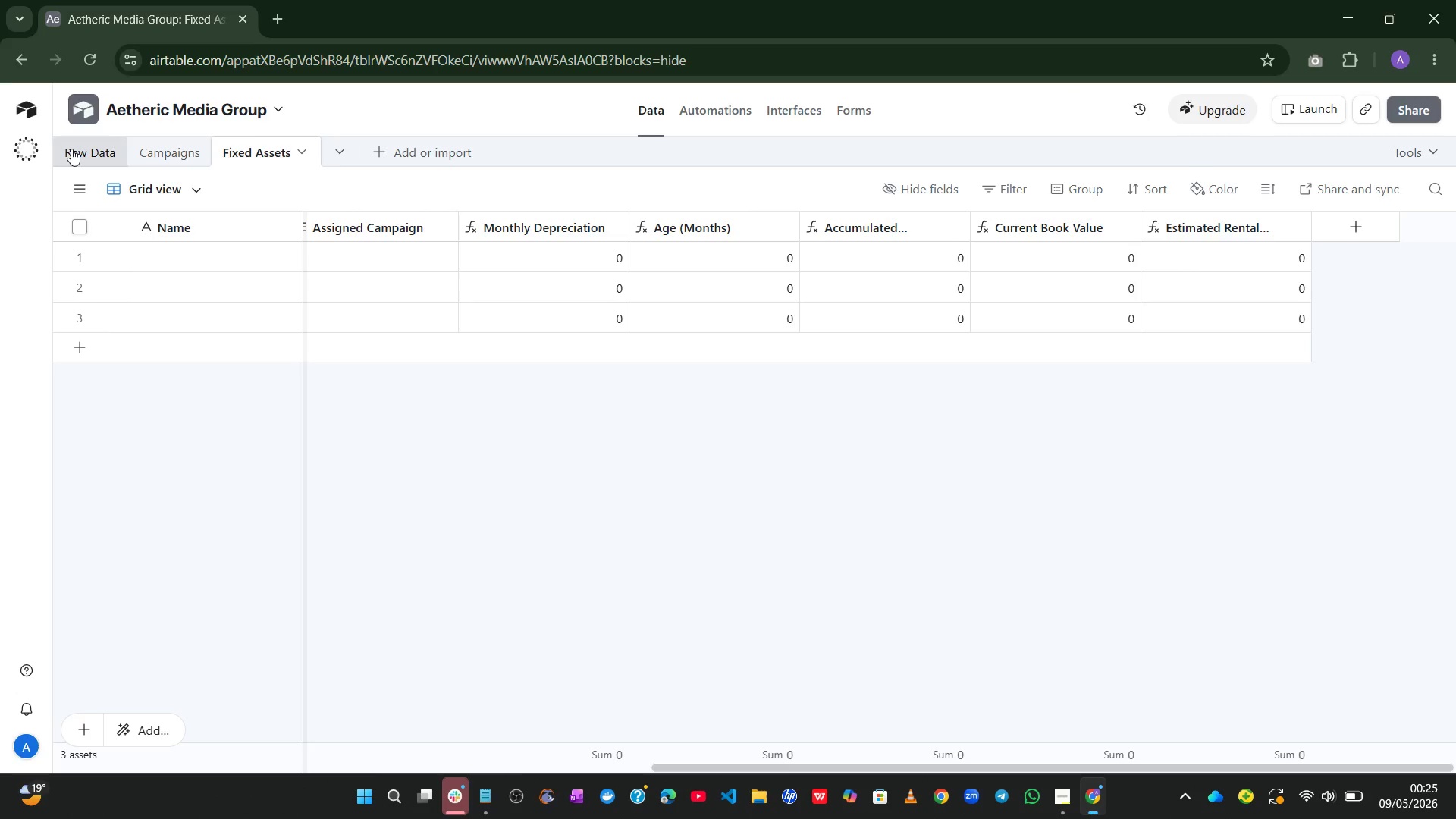 
left_click([71, 149])
 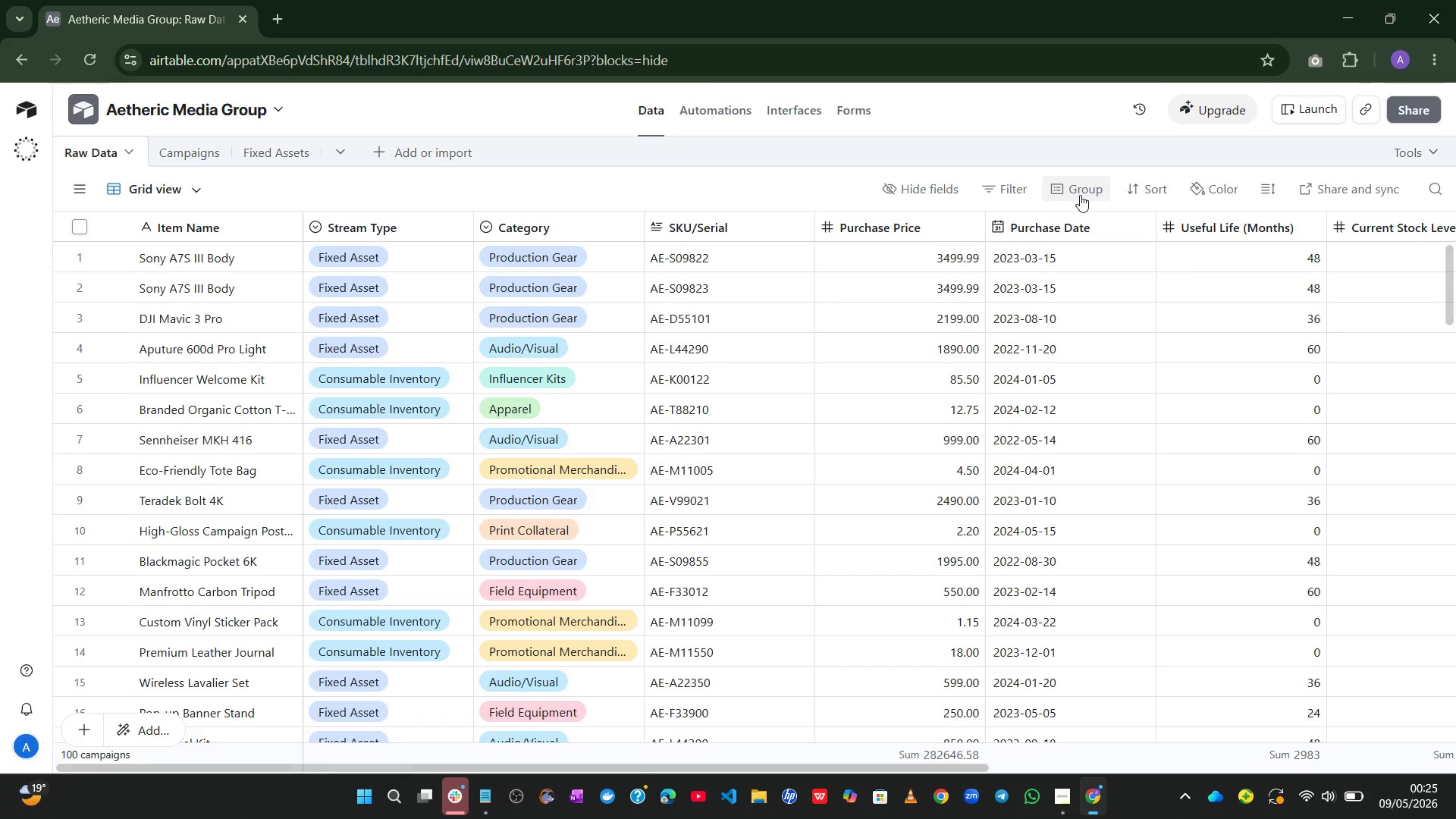 
left_click([1006, 190])
 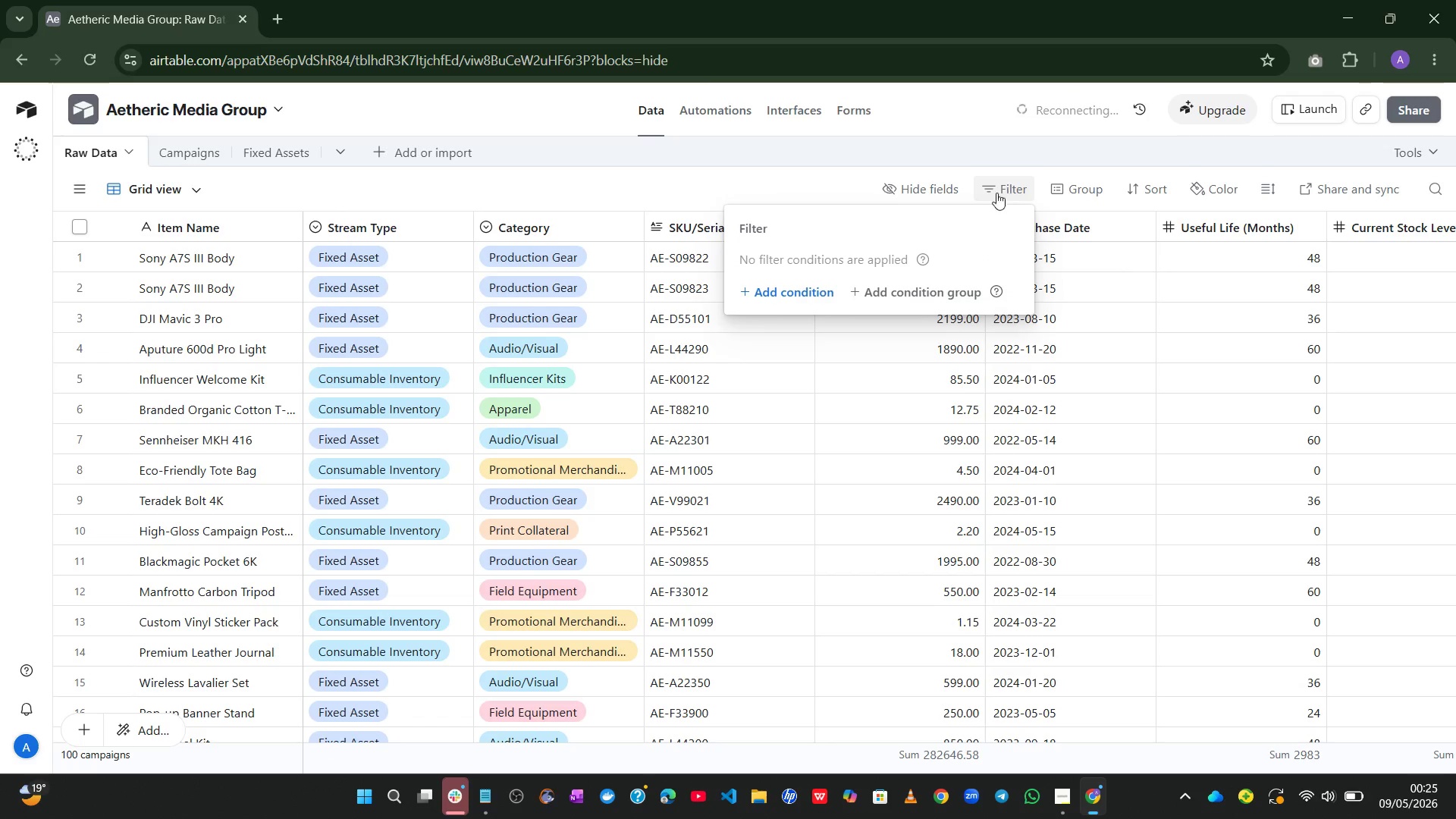 
wait(6.55)
 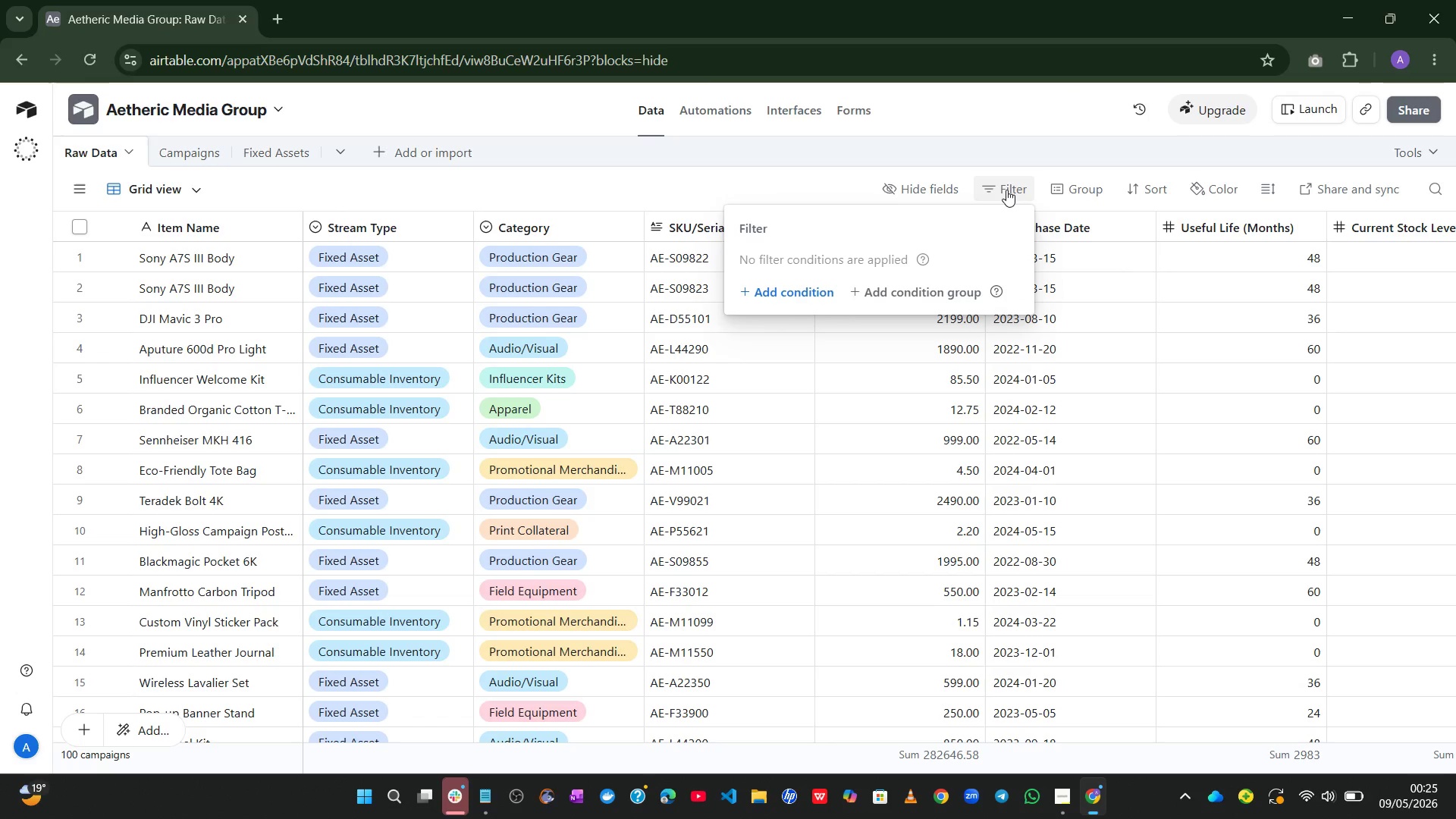 
left_click([783, 298])
 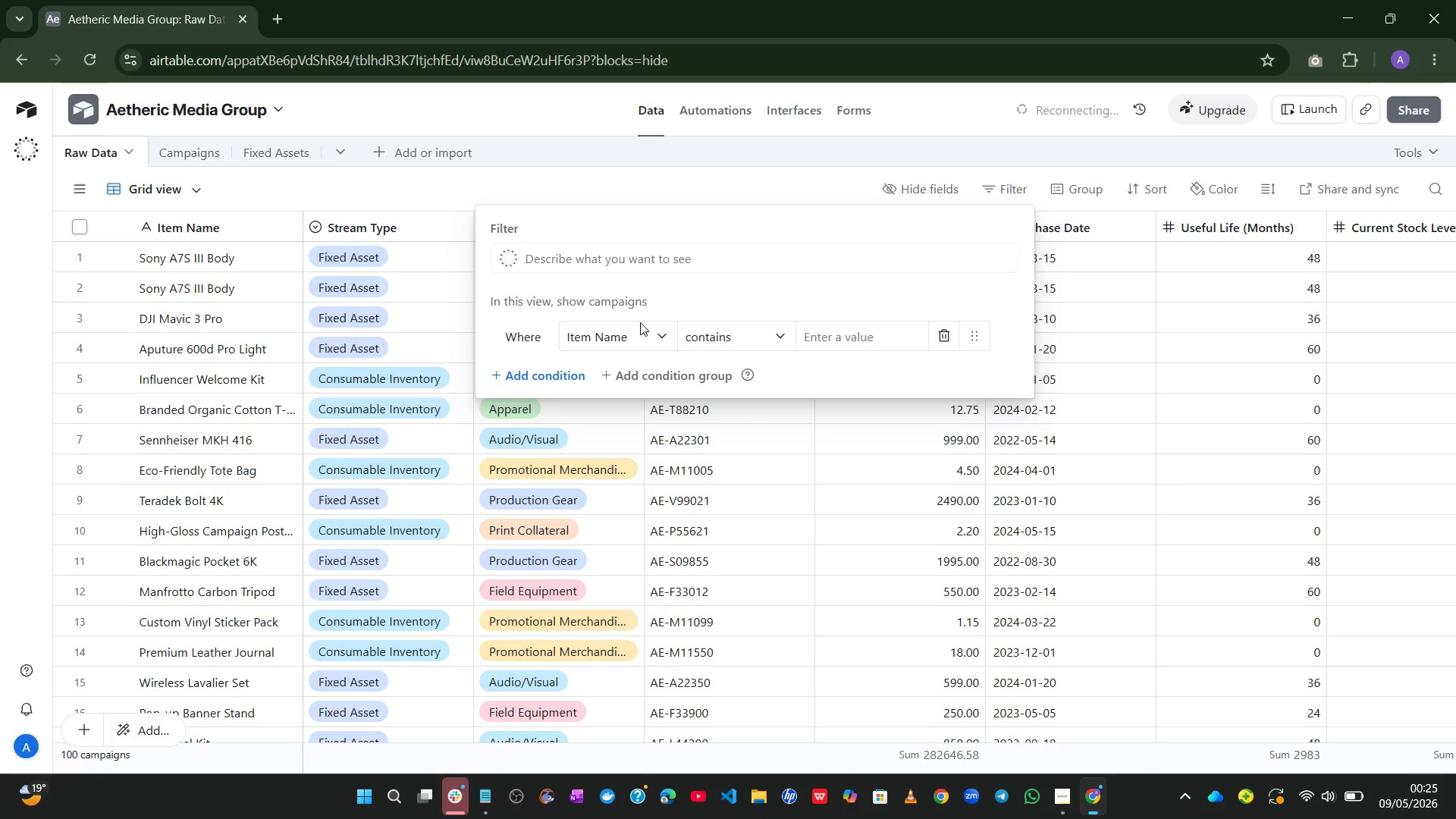 
left_click([631, 327])
 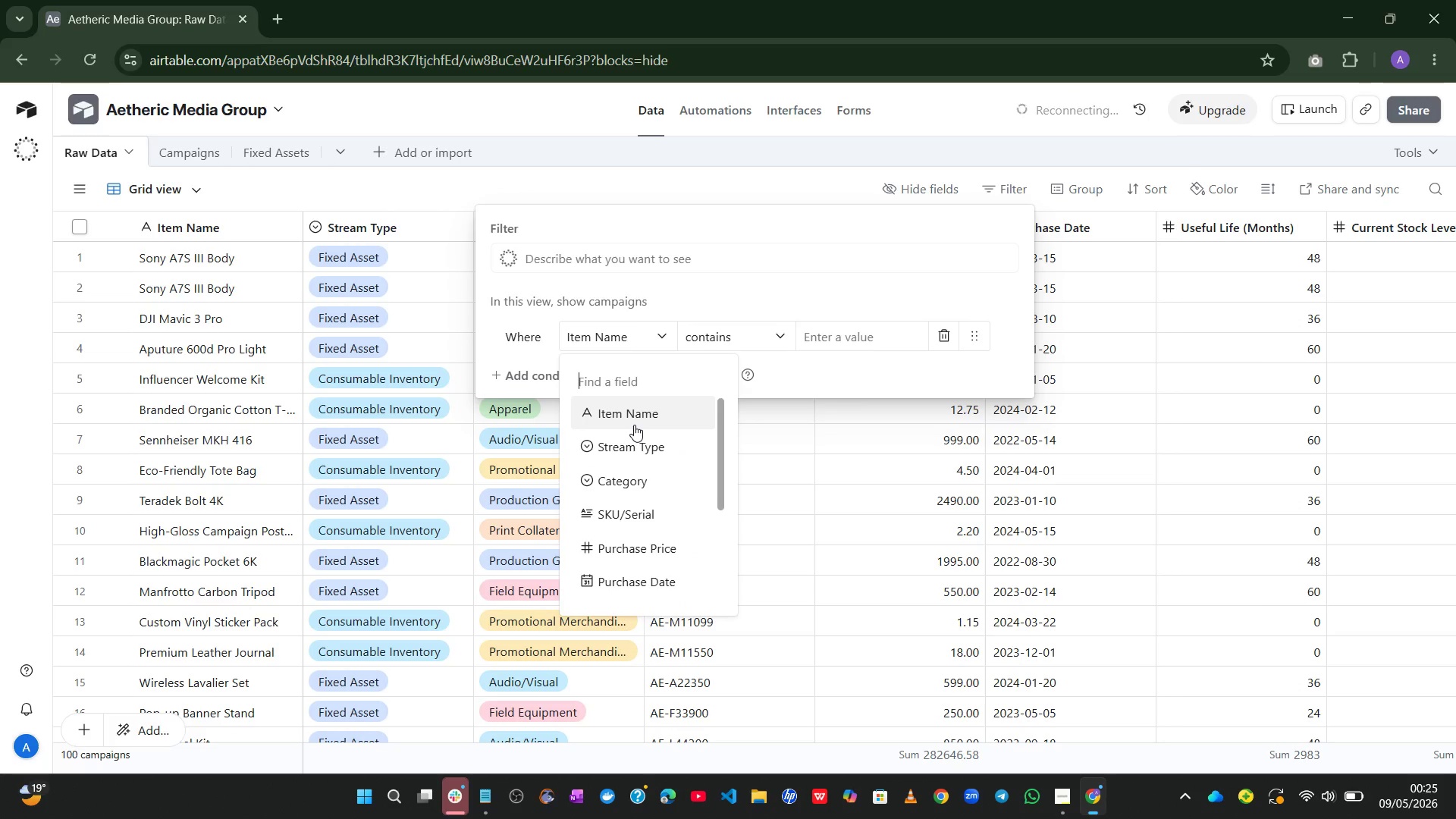 
left_click([634, 450])
 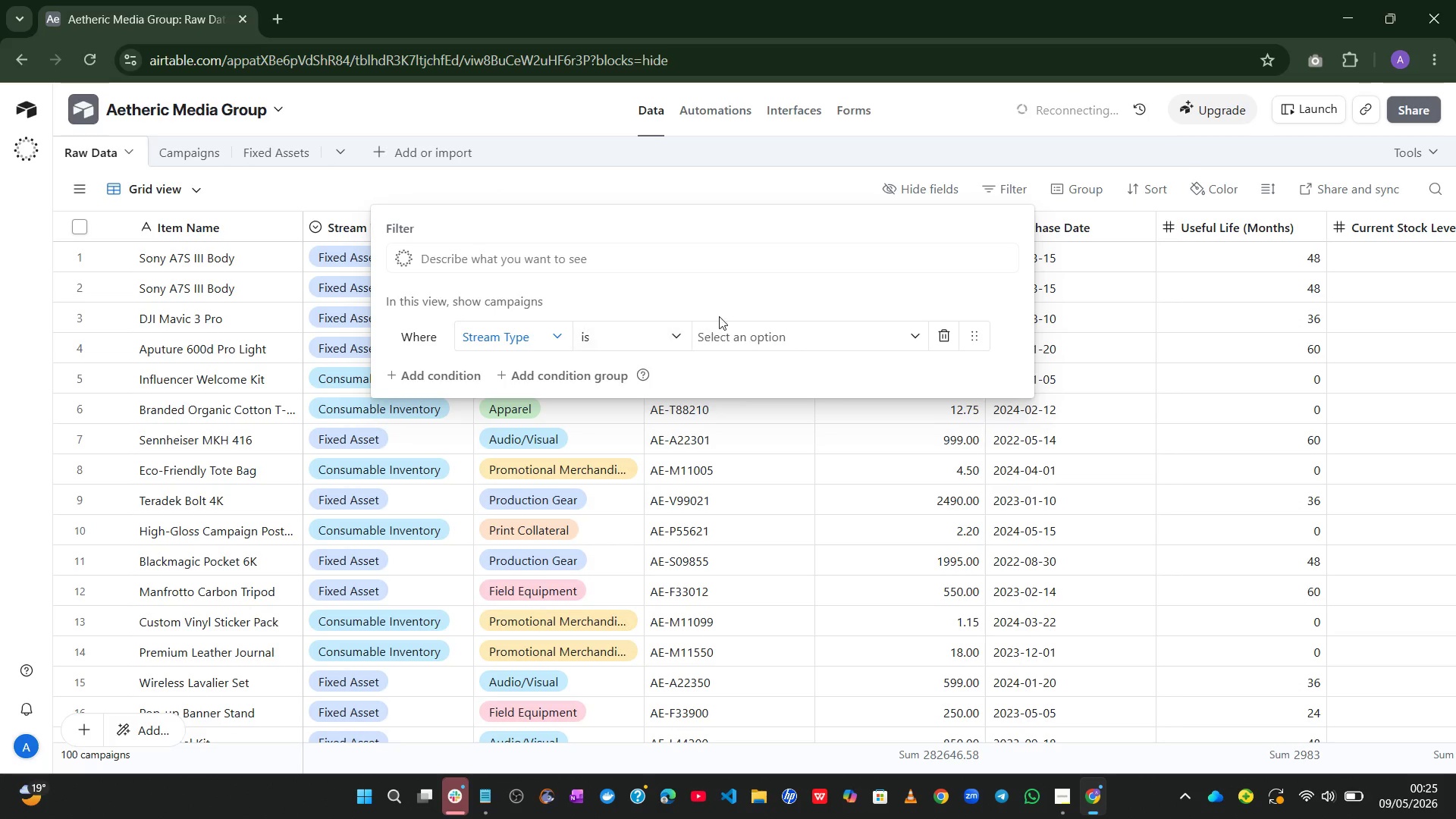 
left_click([748, 320])
 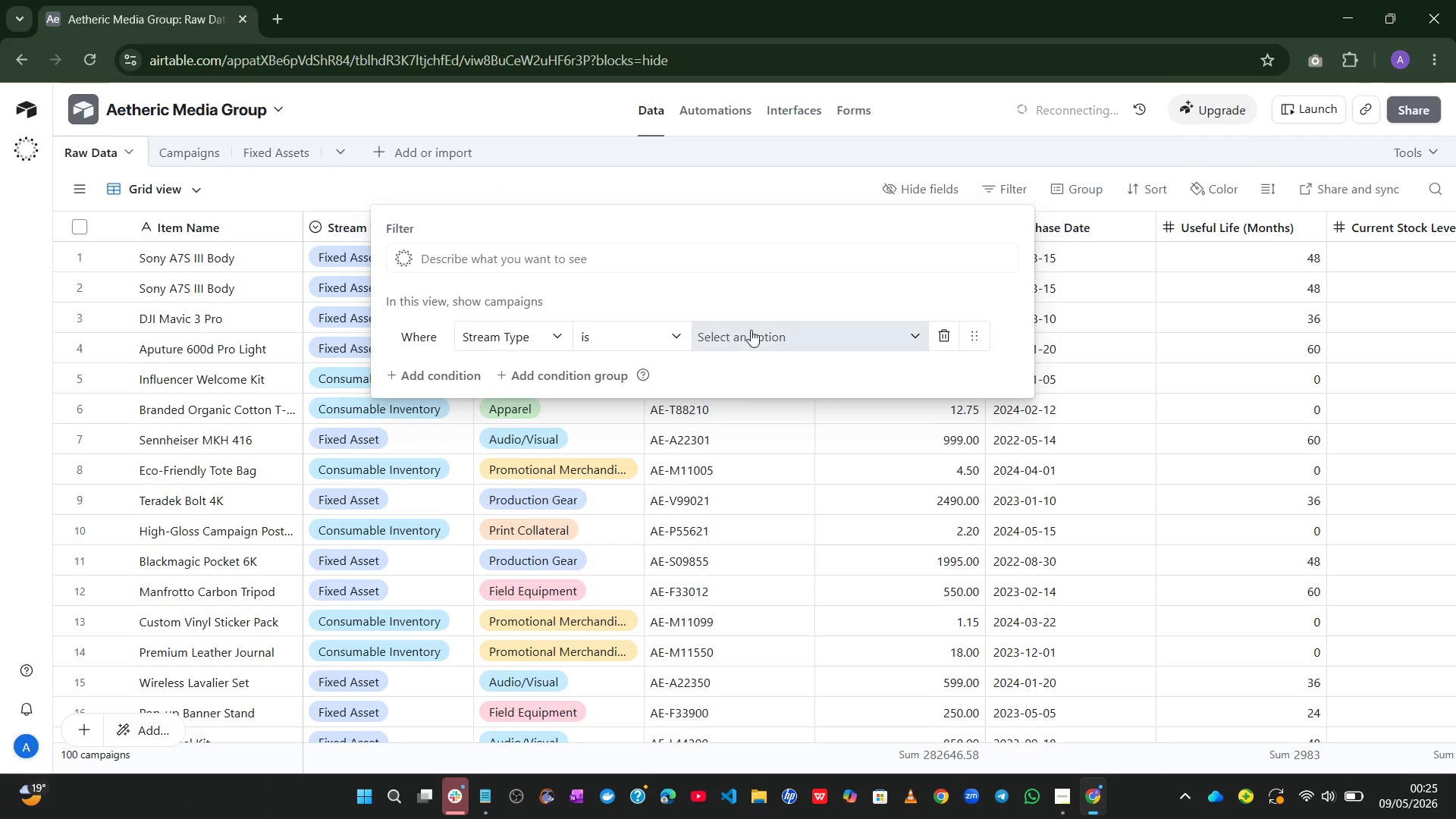 
left_click([751, 330])
 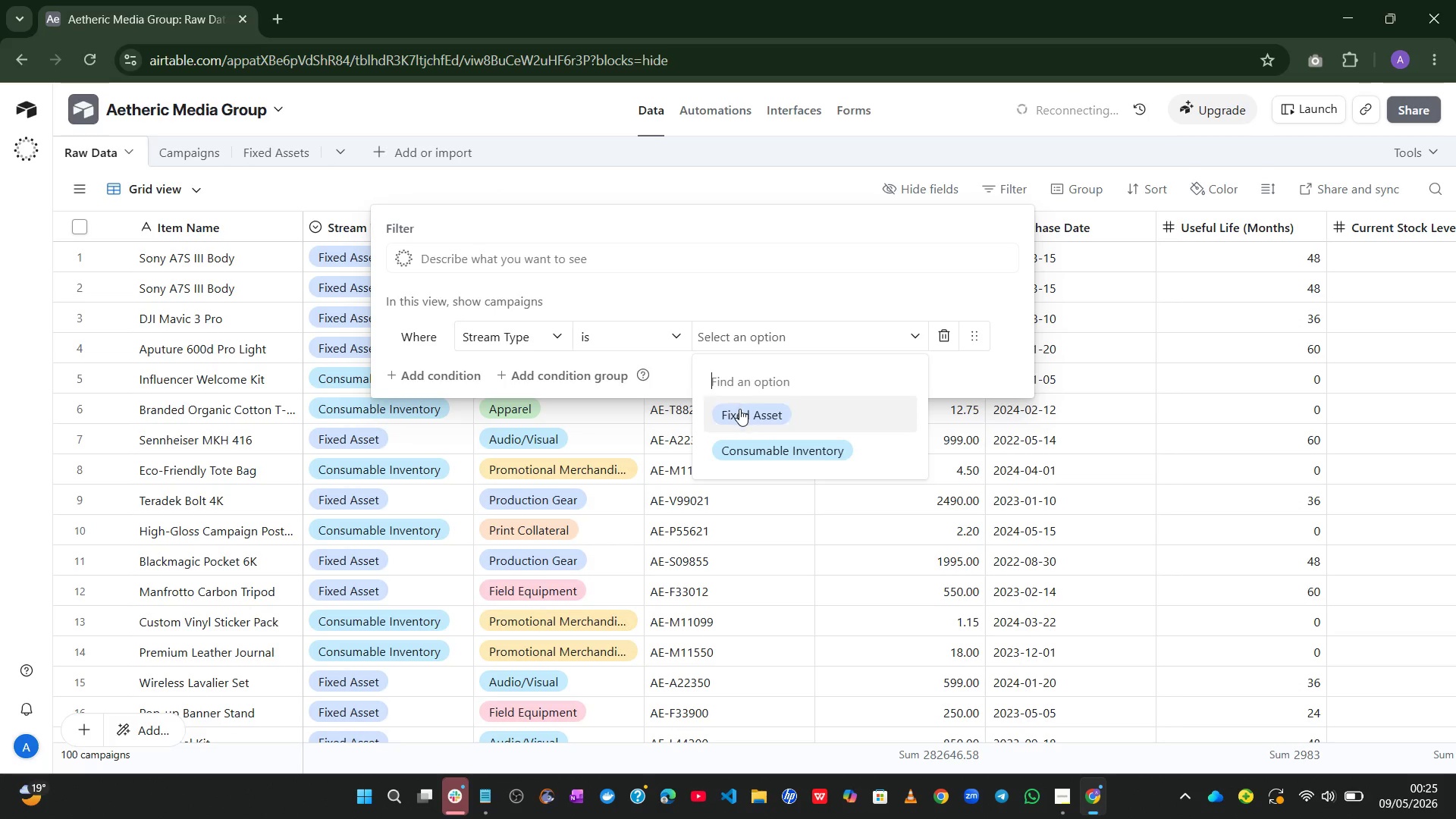 
left_click([739, 409])
 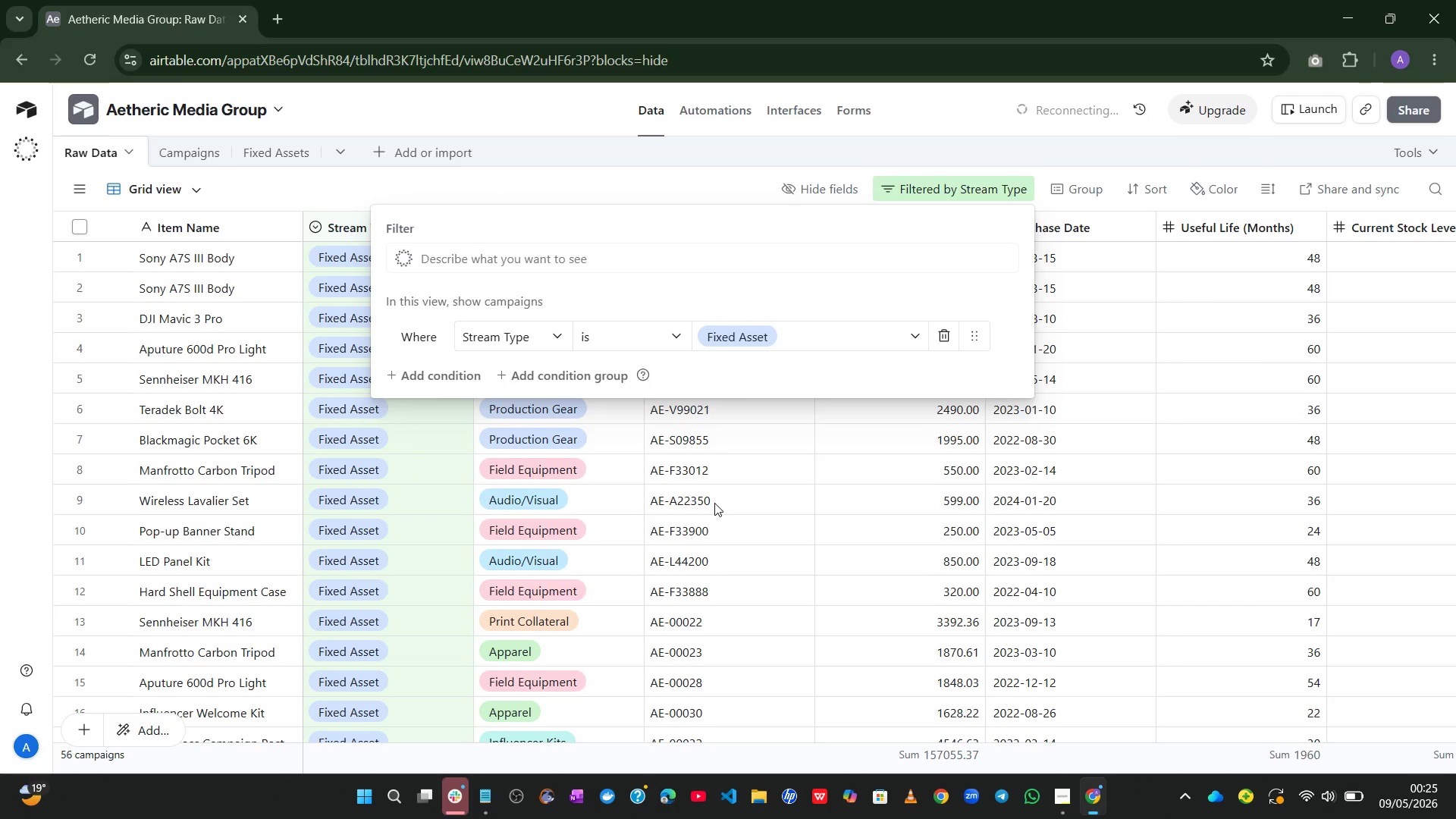 
left_click([714, 503])
 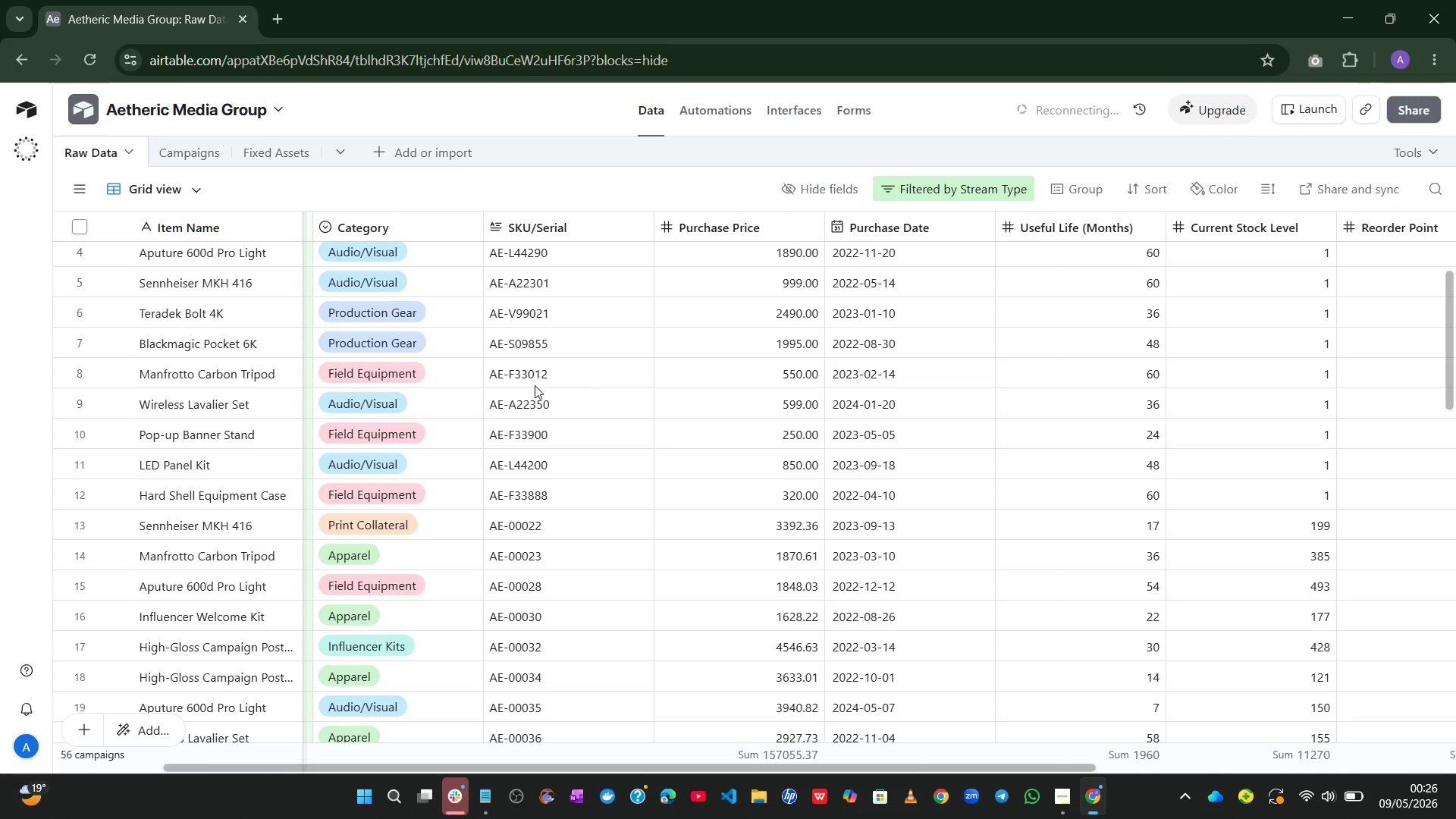 
wait(30.75)
 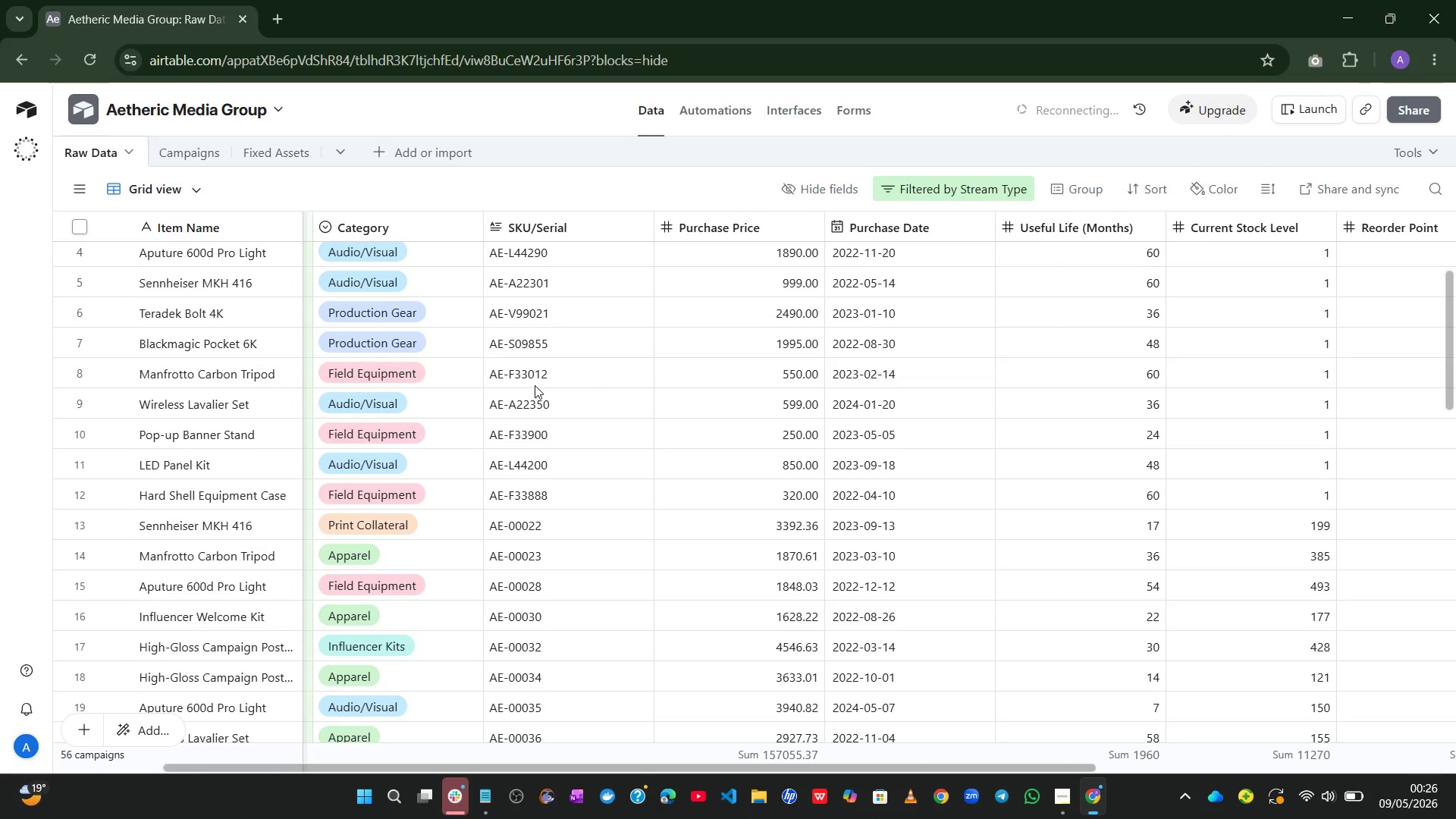 
left_click([74, 253])
 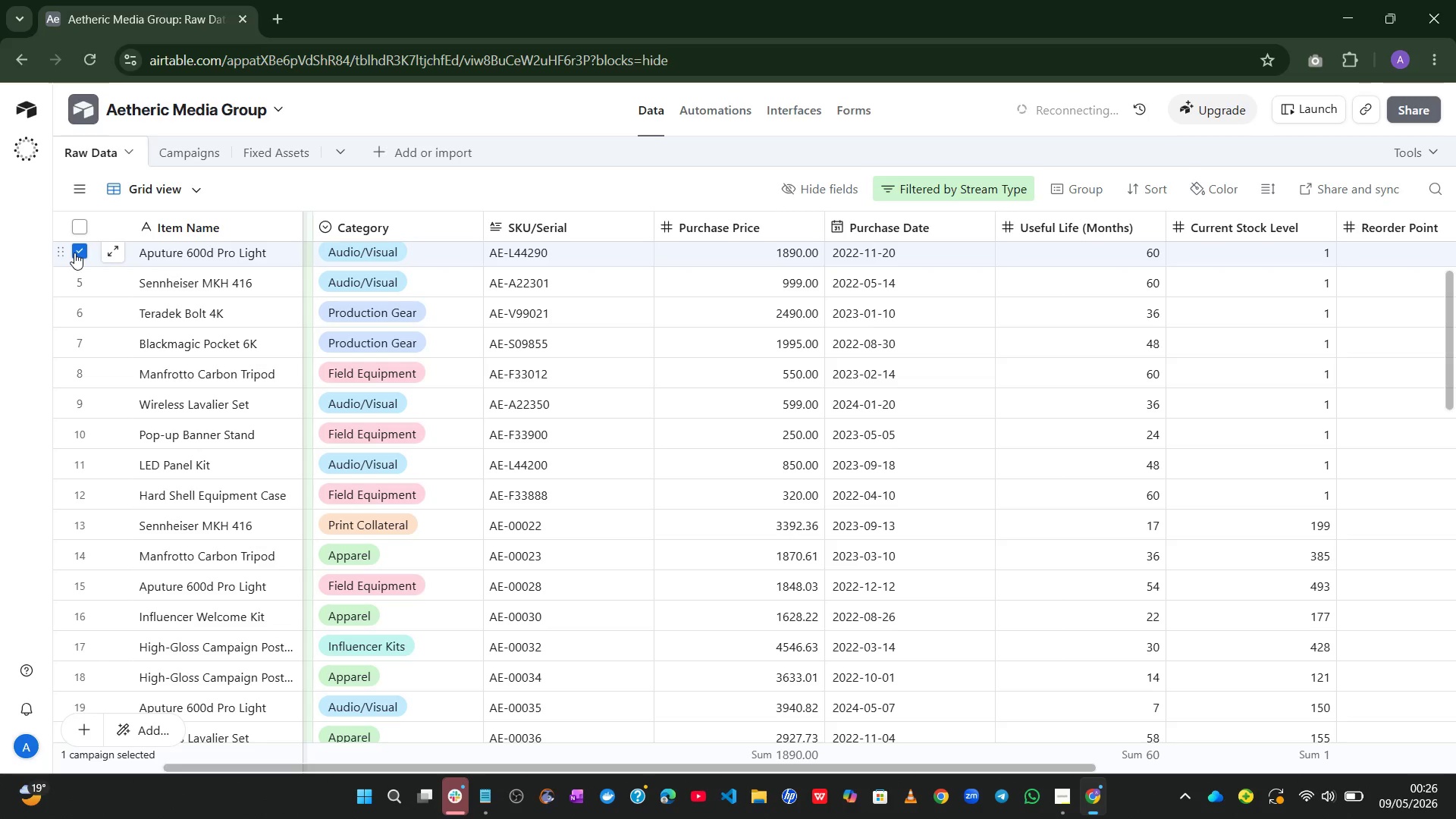 
hold_key(key=ShiftLeft, duration=9.94)
 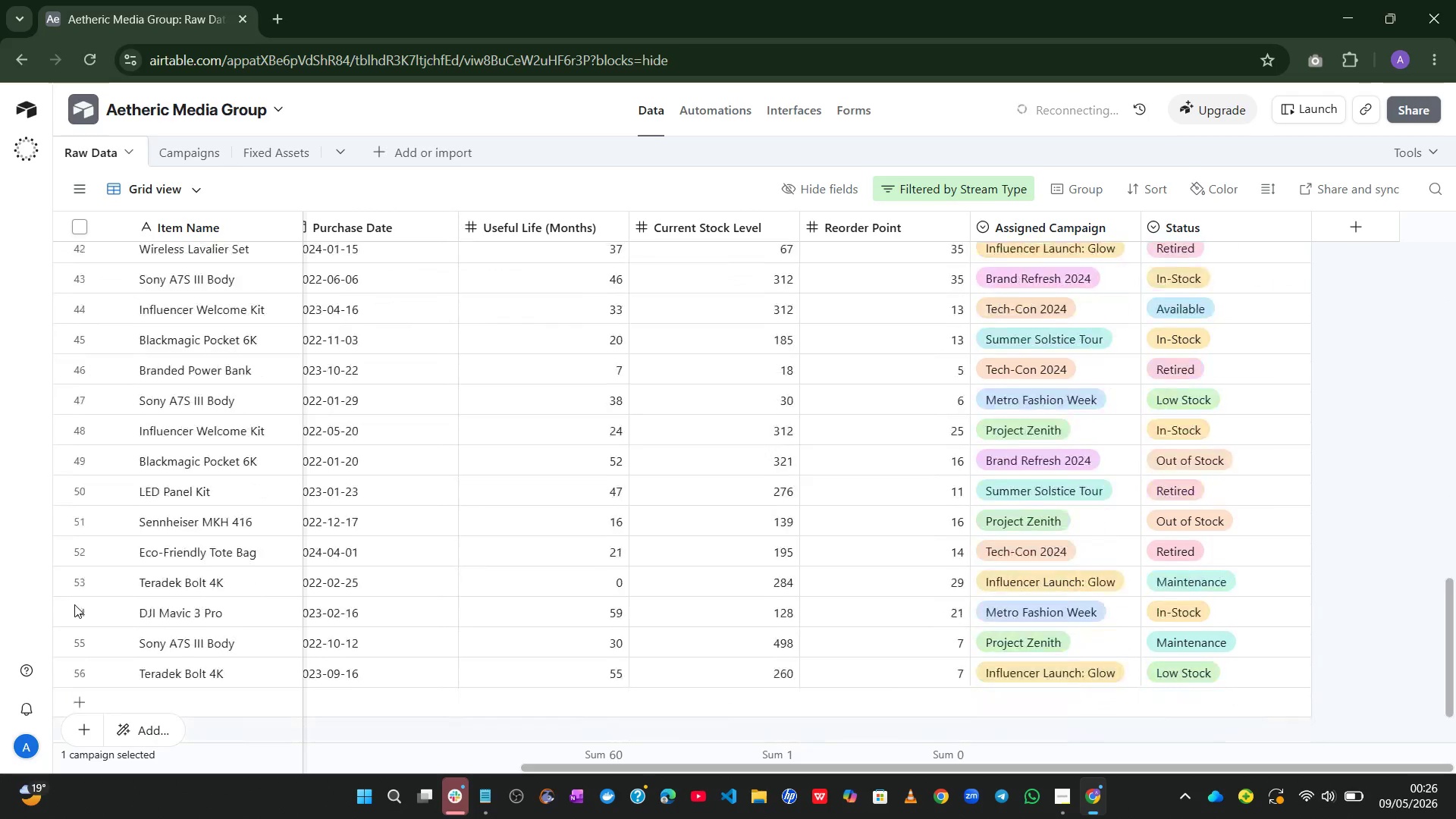 
hold_key(key=ShiftLeft, duration=2.06)
left_click([77, 593])
 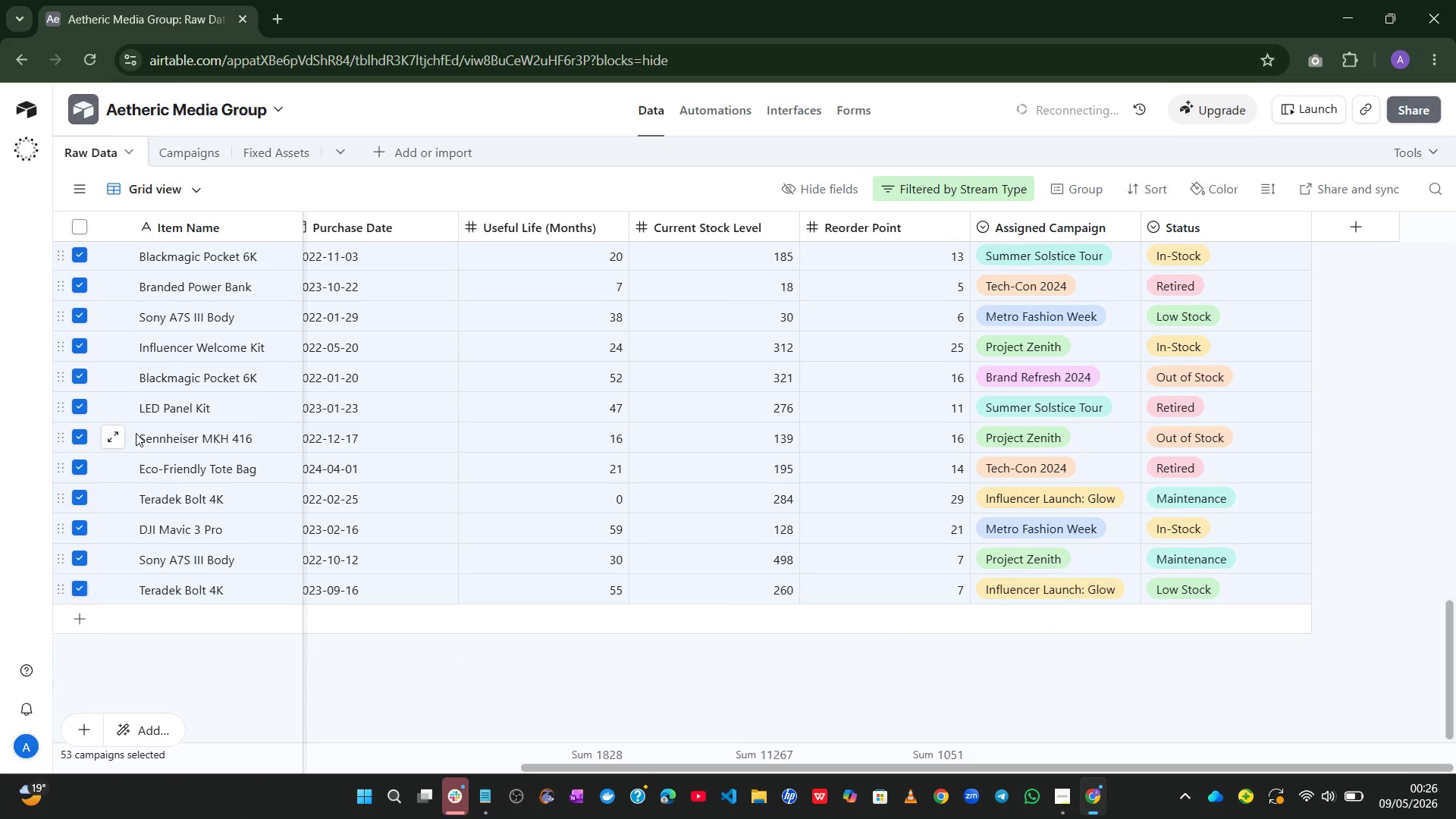 
key(Control+C)
 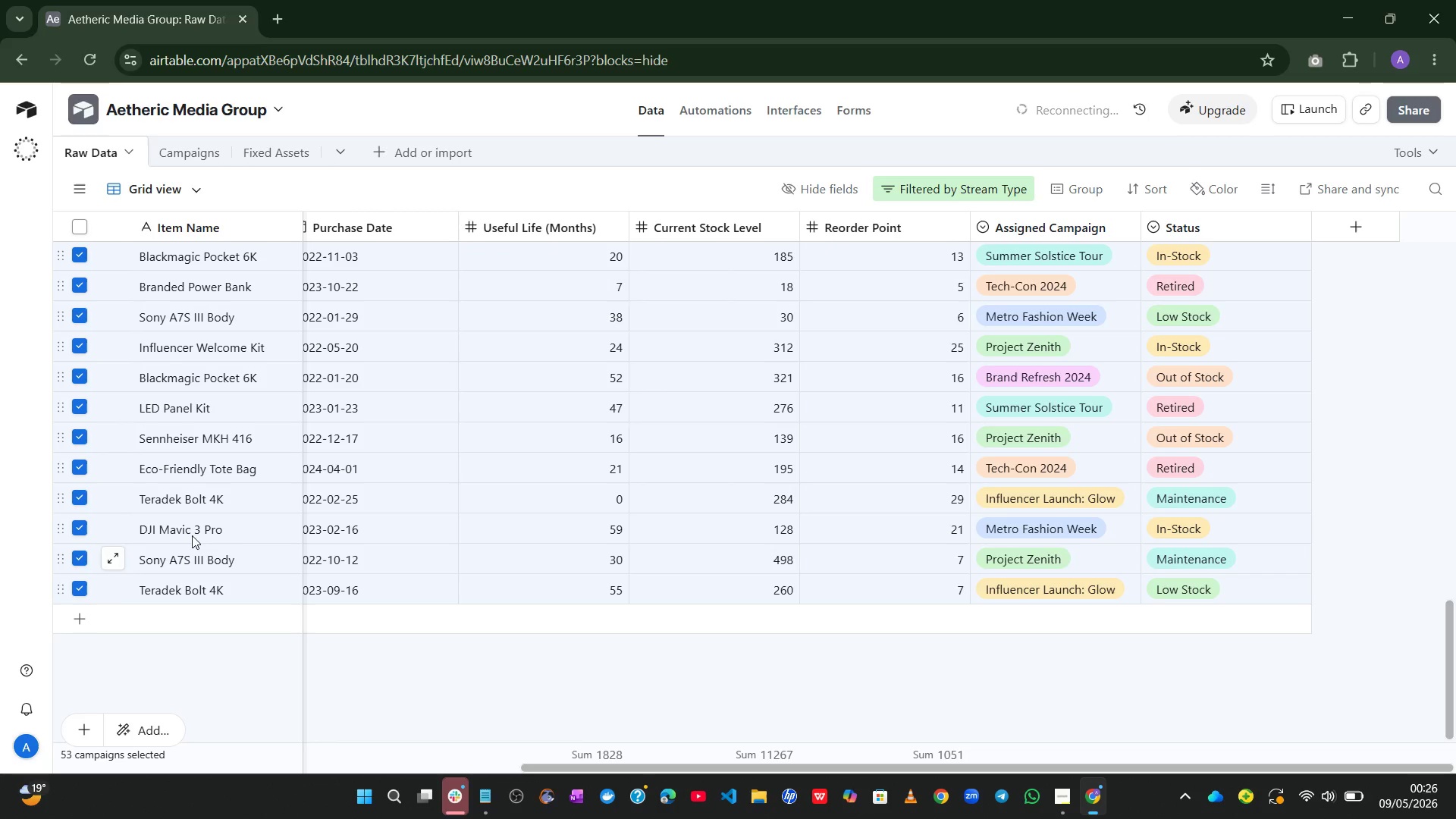 
wait(7.38)
 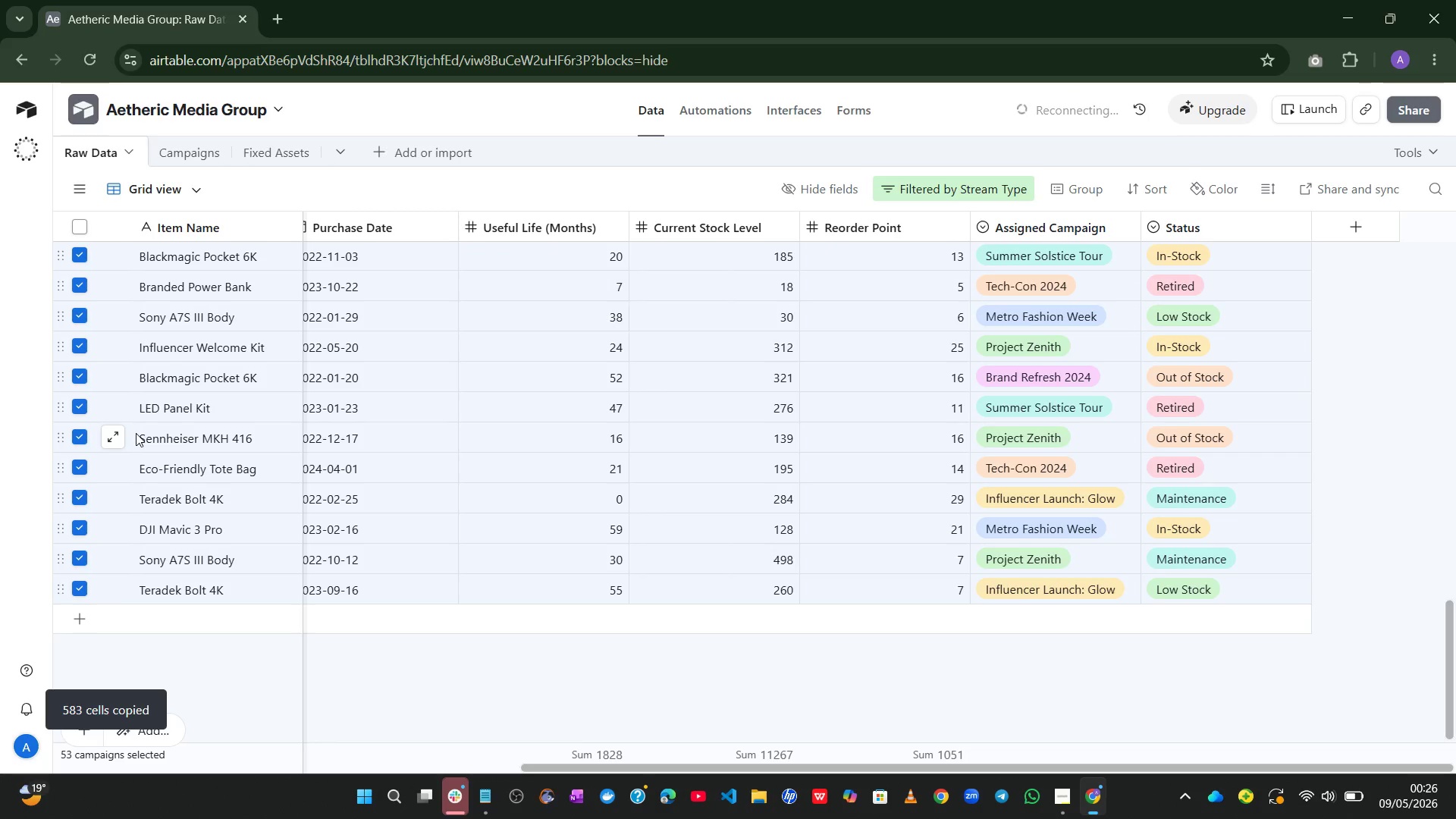 
left_click([81, 224])
 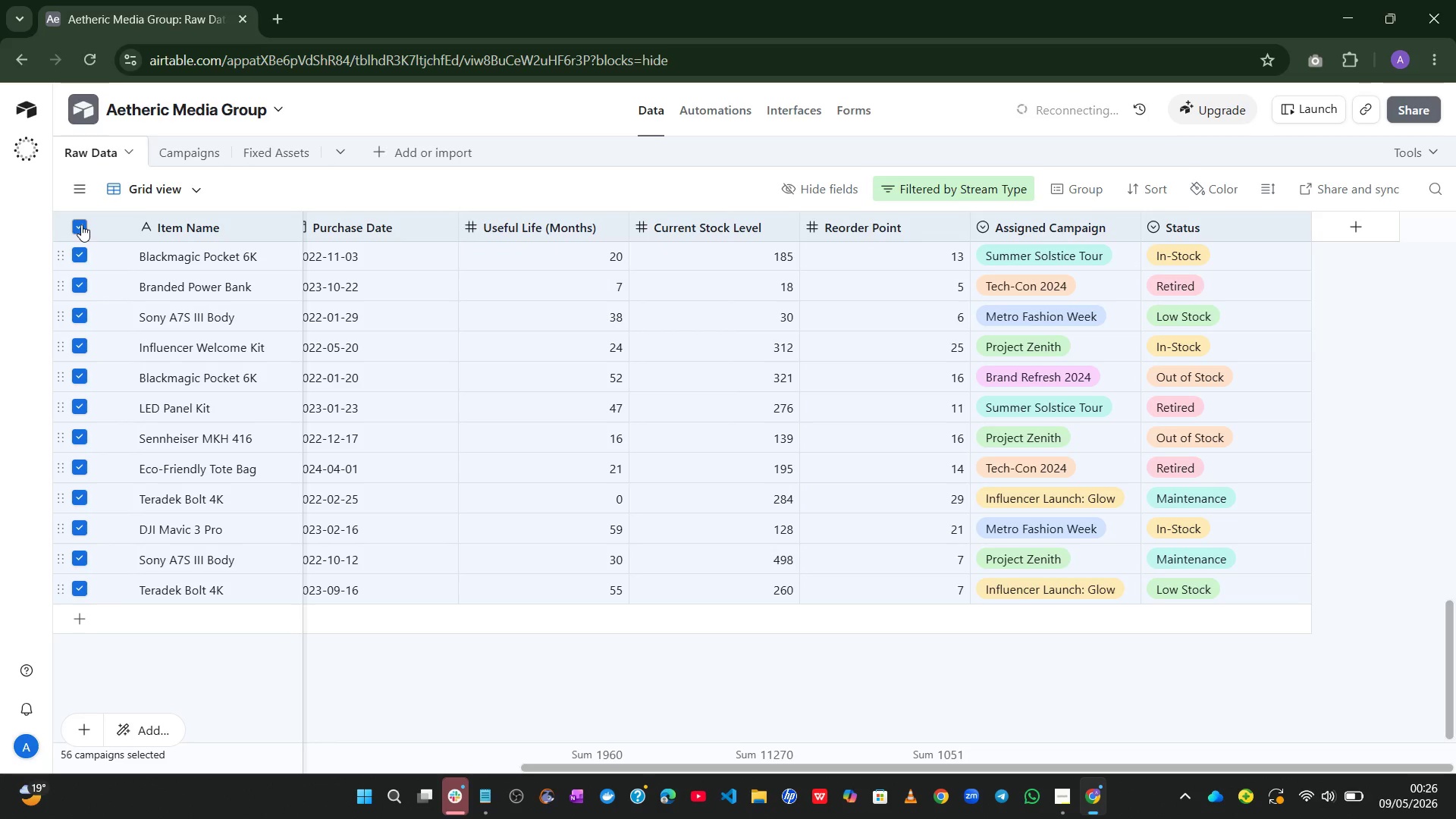 
left_click([81, 224])
 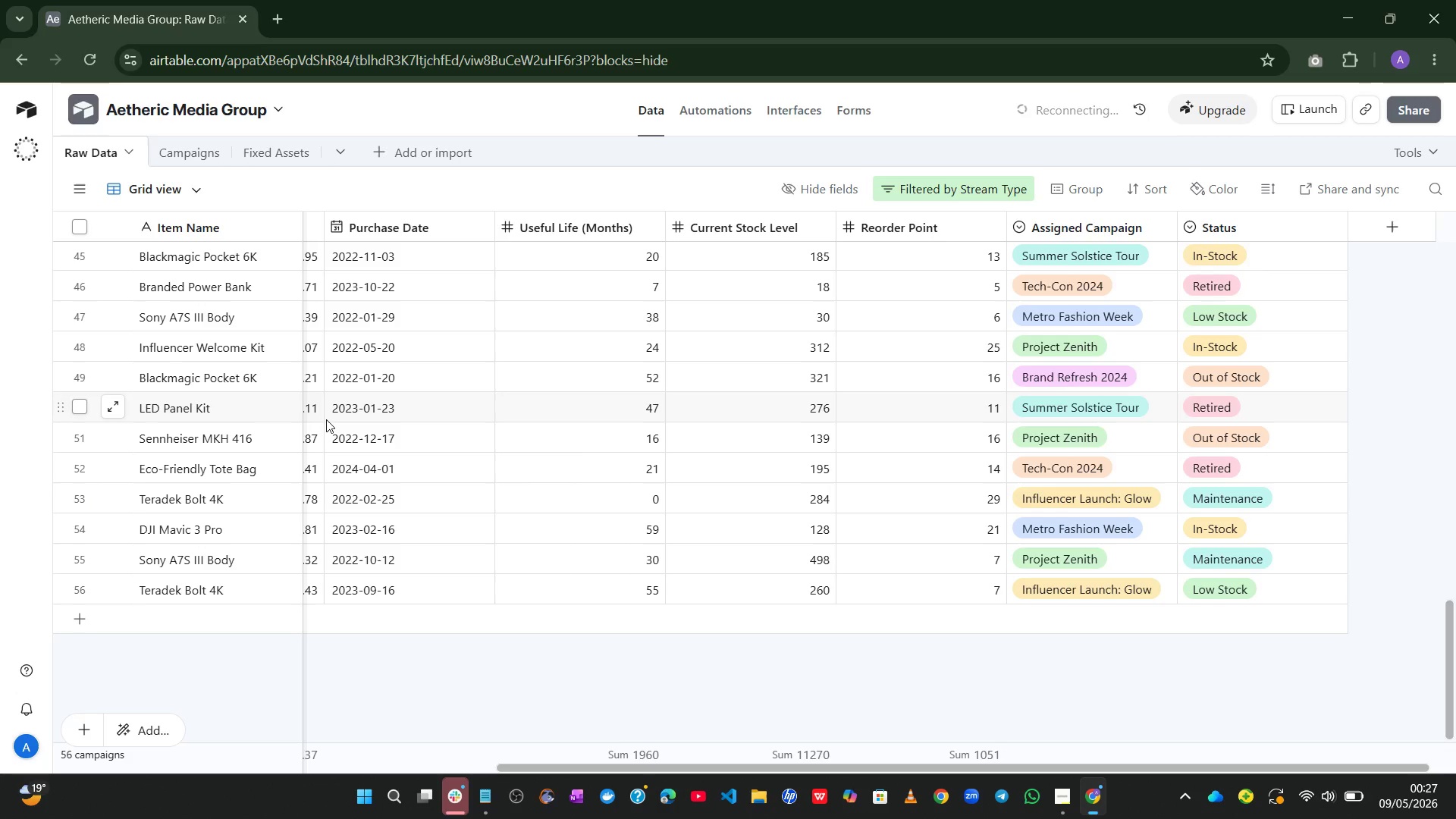 
wait(35.56)
 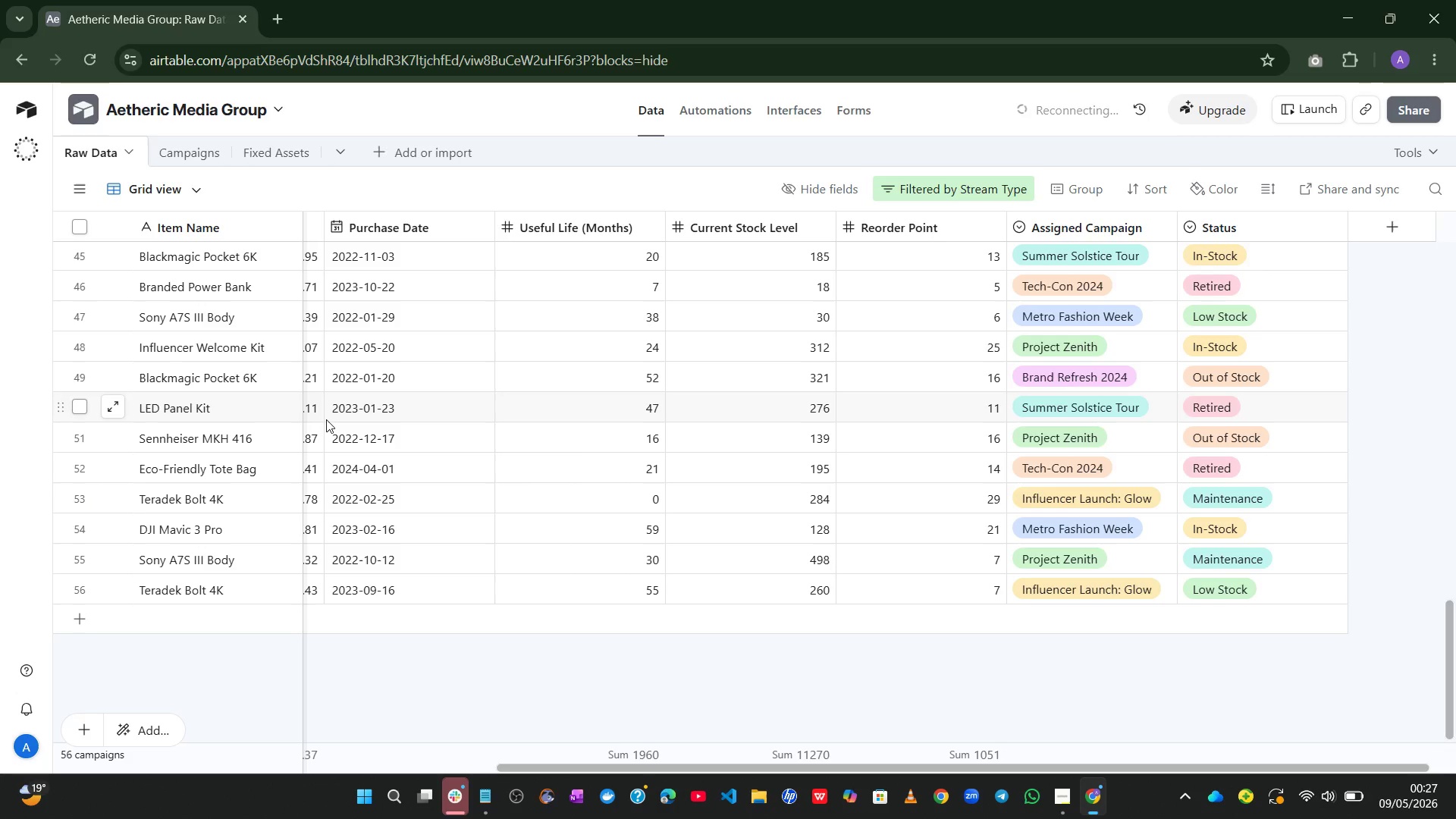 
left_click([269, 156])
 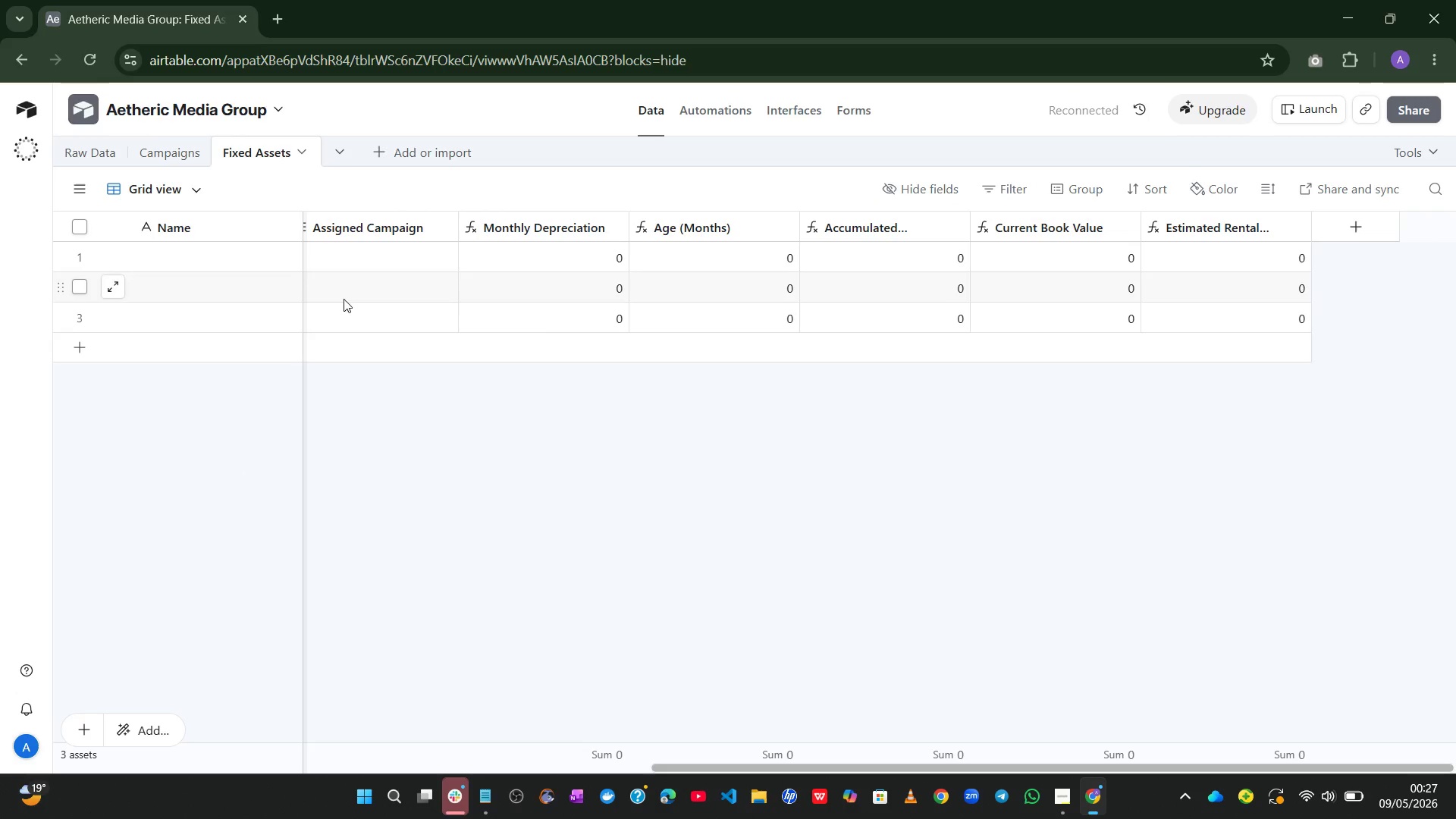 
mouse_move([428, 331])
 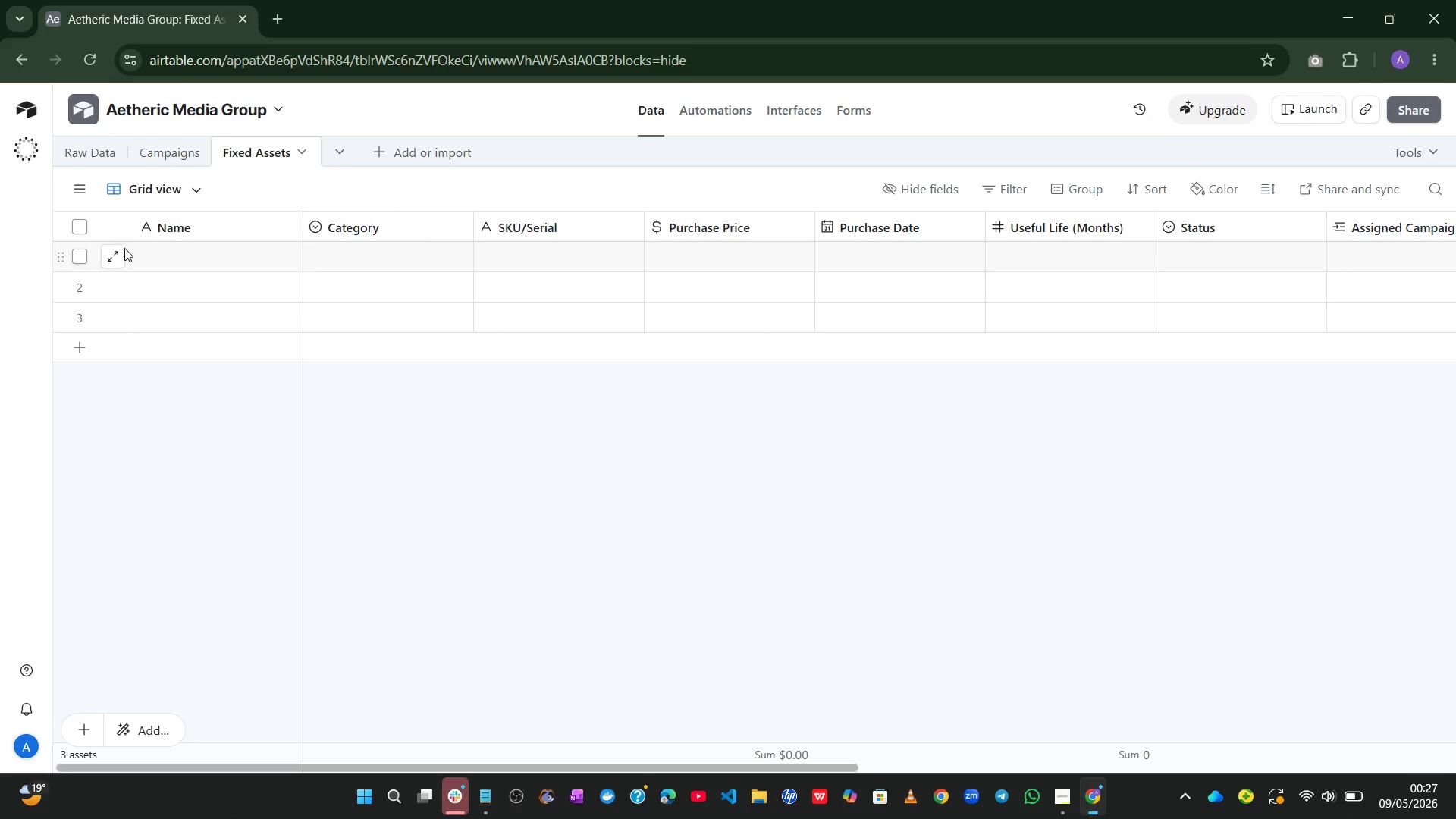 
left_click([124, 248])
 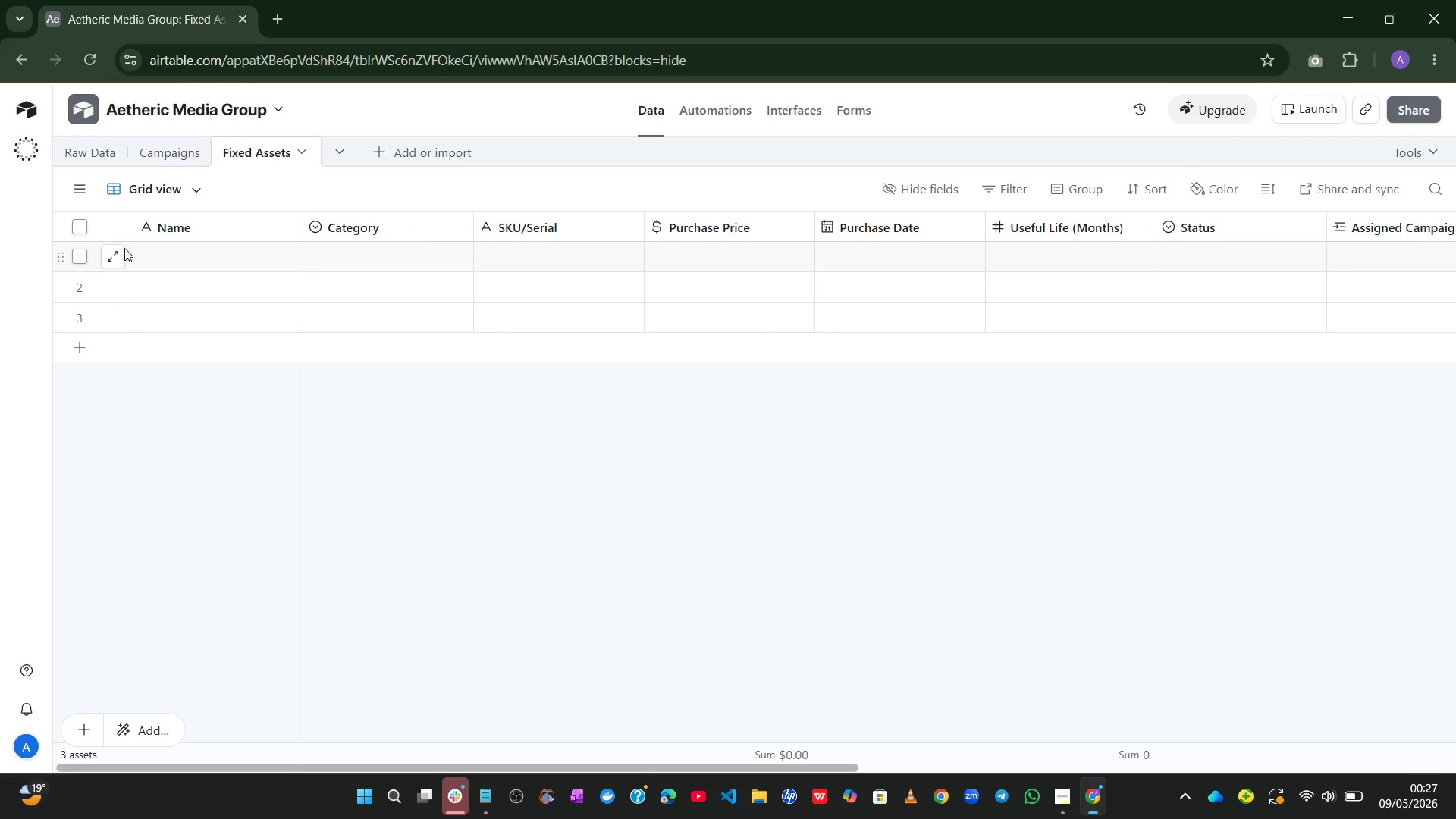 
key(Control+V)
 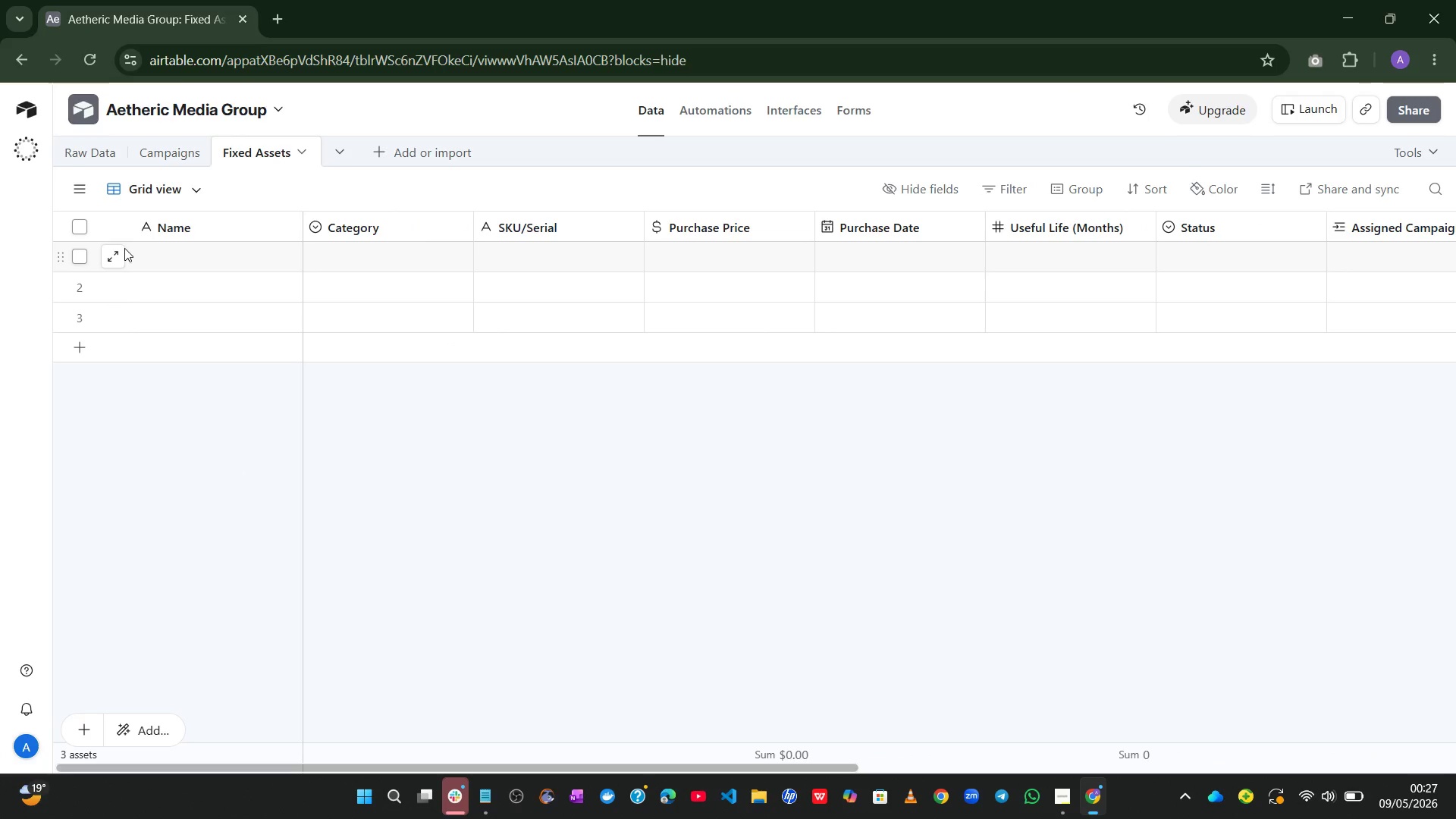 
wait(6.3)
 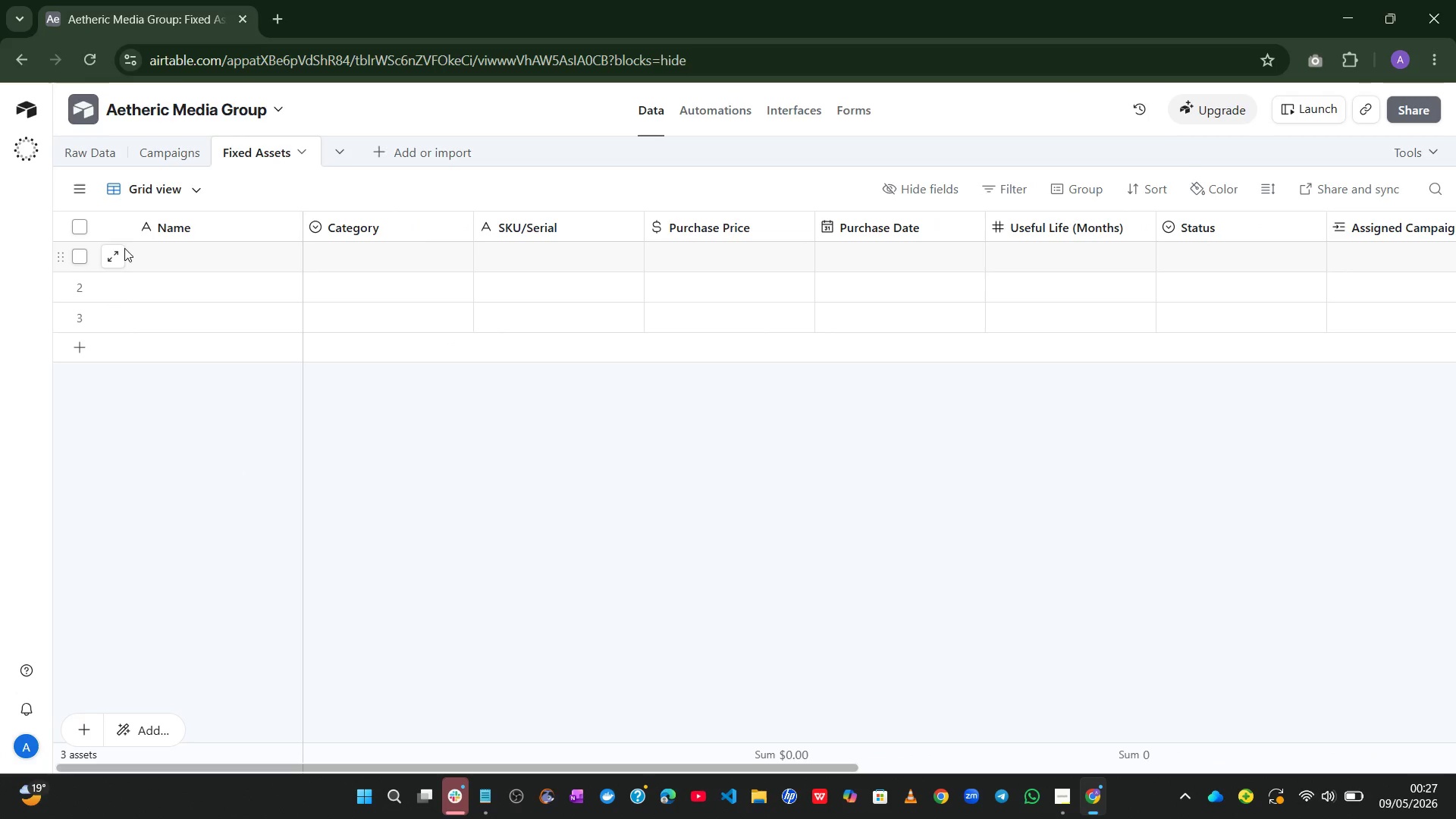 
left_click([152, 232])
 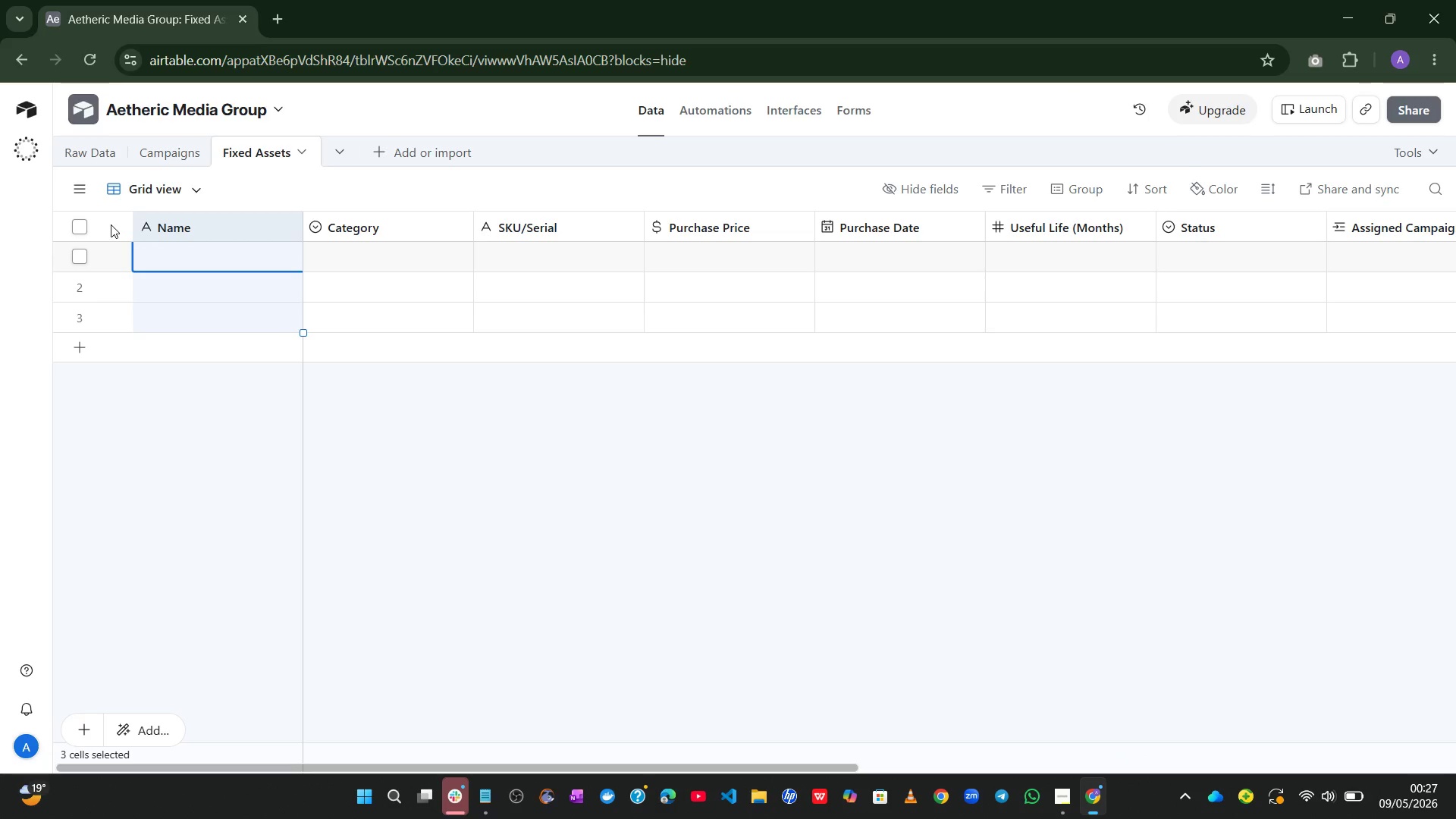 
key(Control+V)
 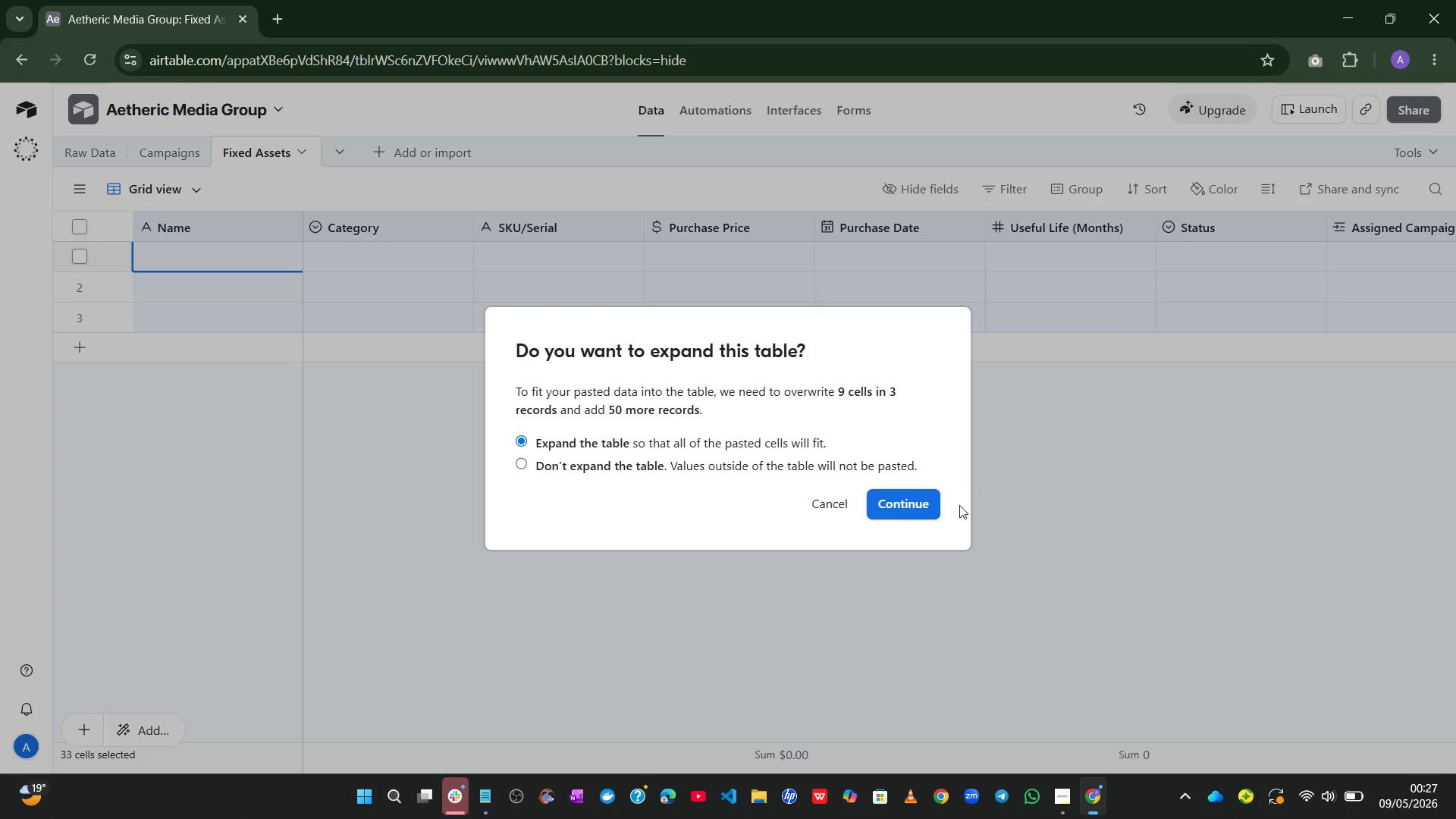 
left_click([899, 500])
 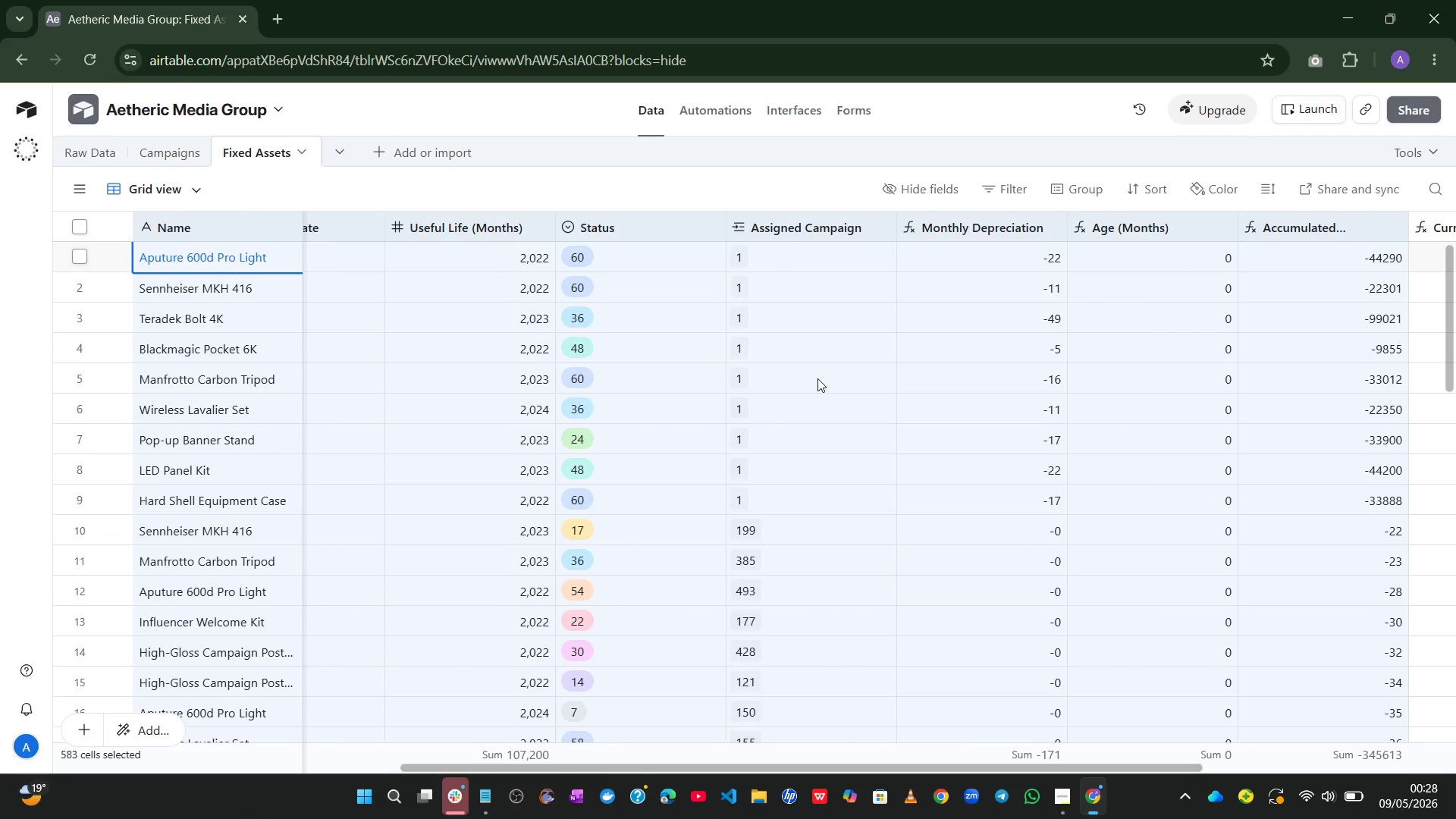 
wait(36.77)
 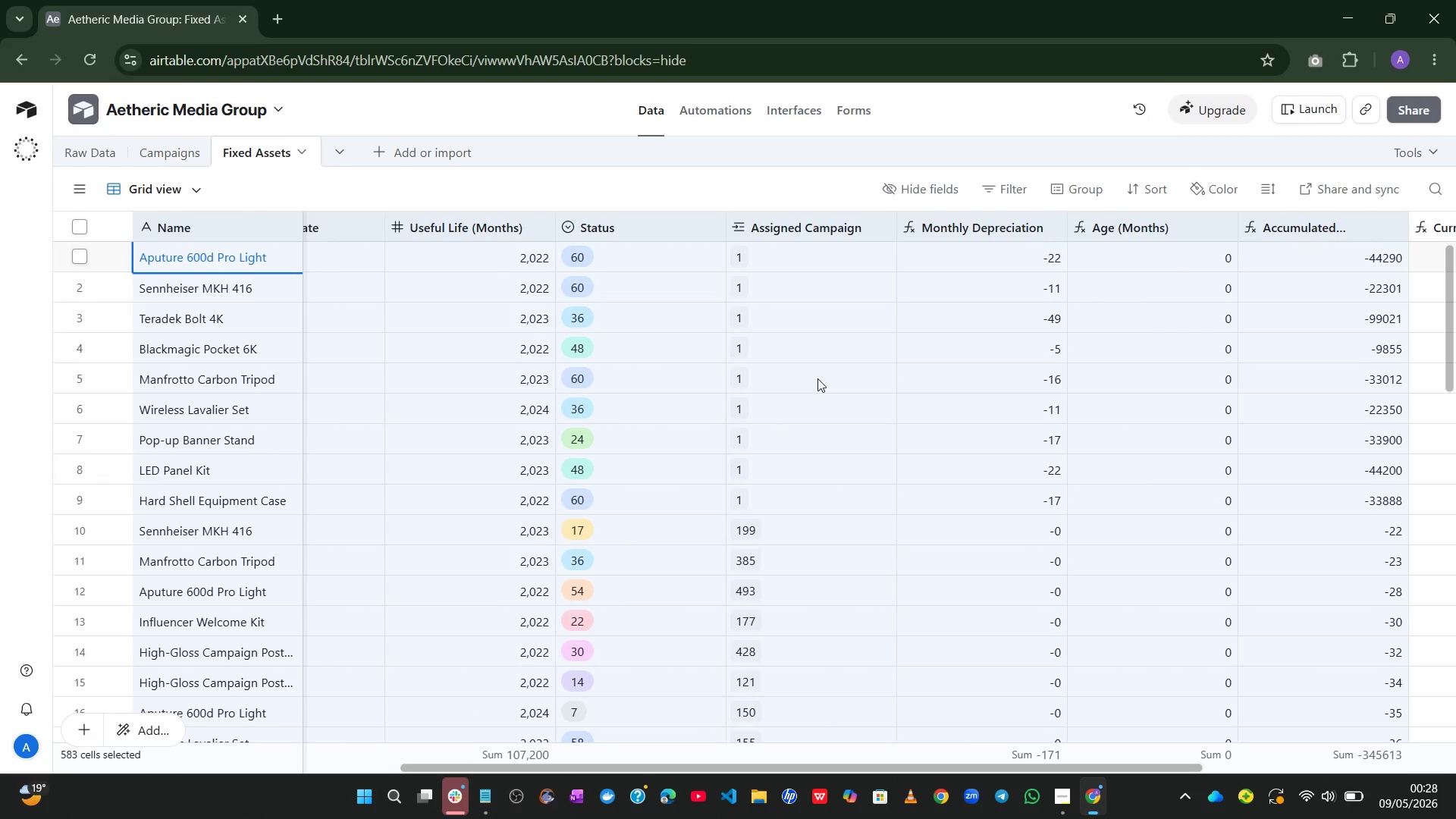 
left_click([1063, 800])